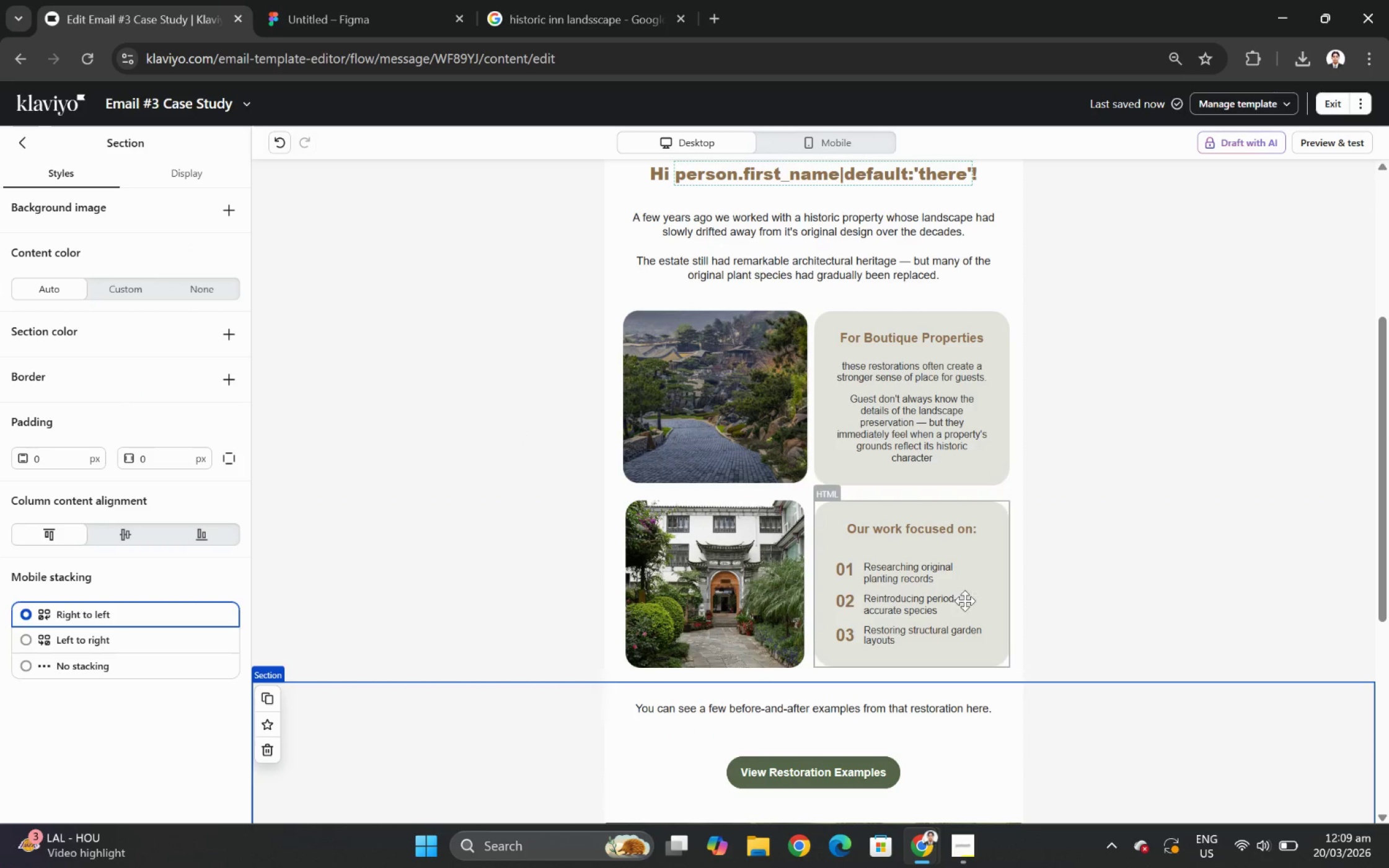 
left_click([1333, 149])
 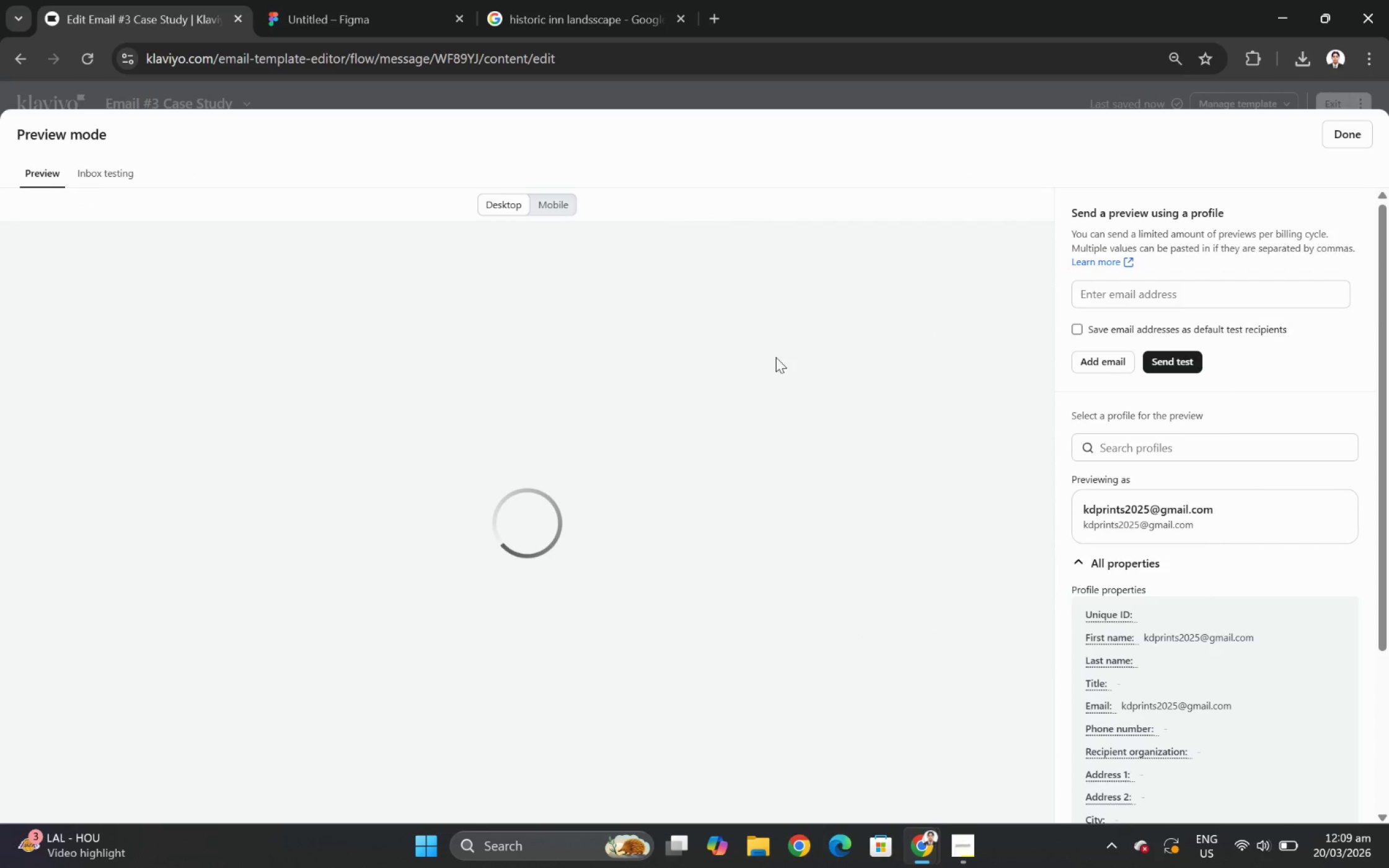 
scroll: coordinate [604, 499], scroll_direction: down, amount: 13.0
 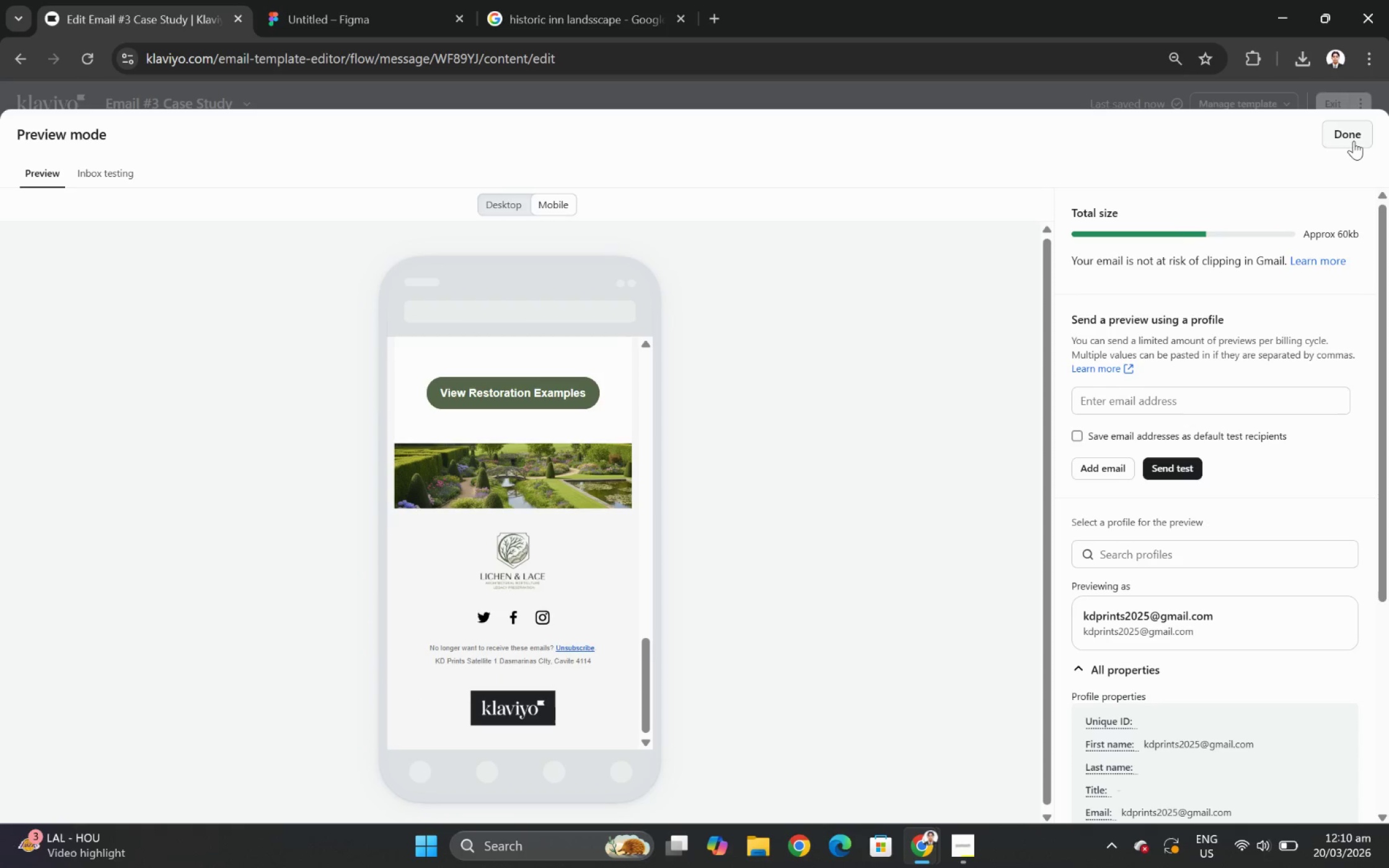 
left_click([1352, 138])
 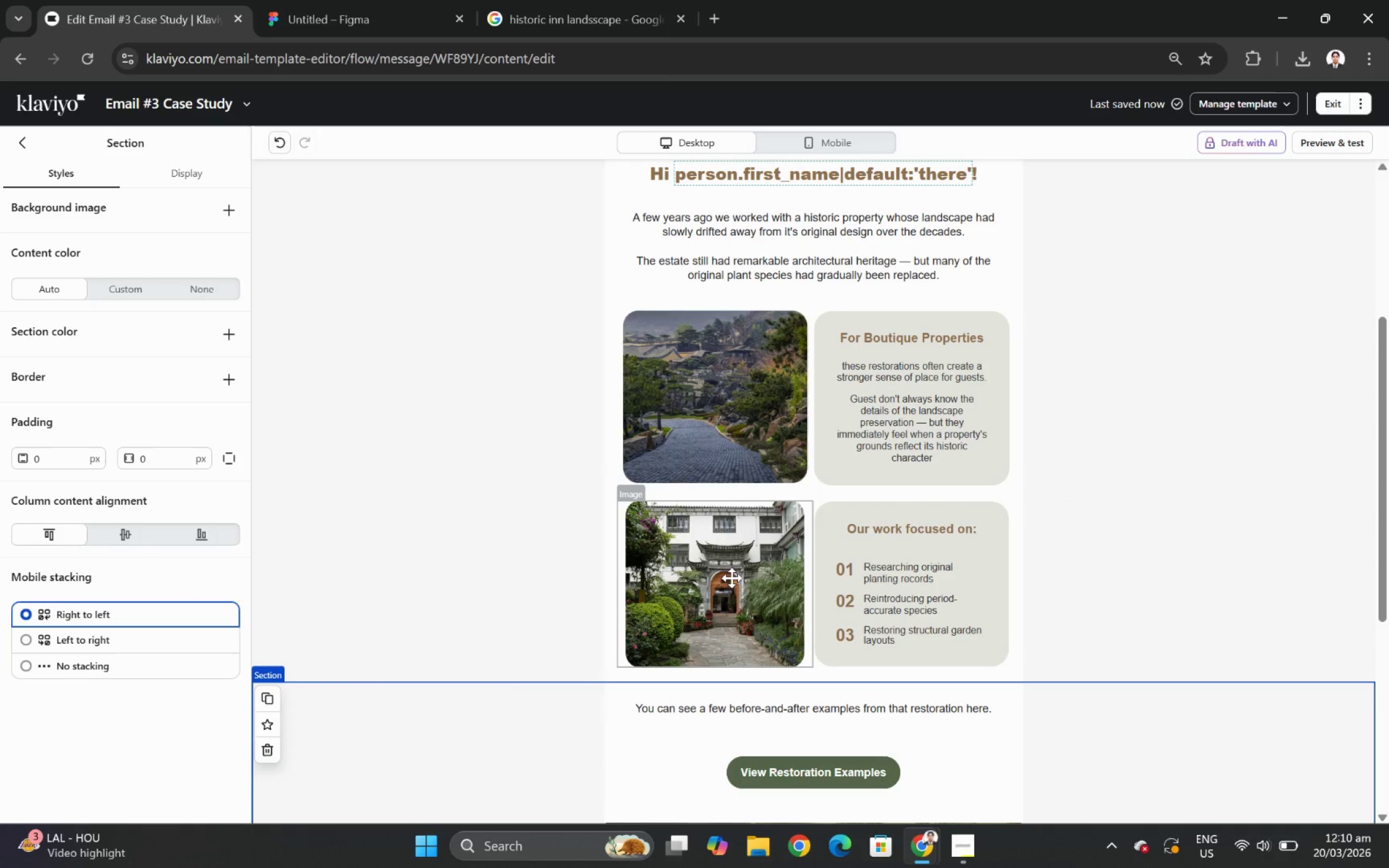 
left_click([731, 577])
 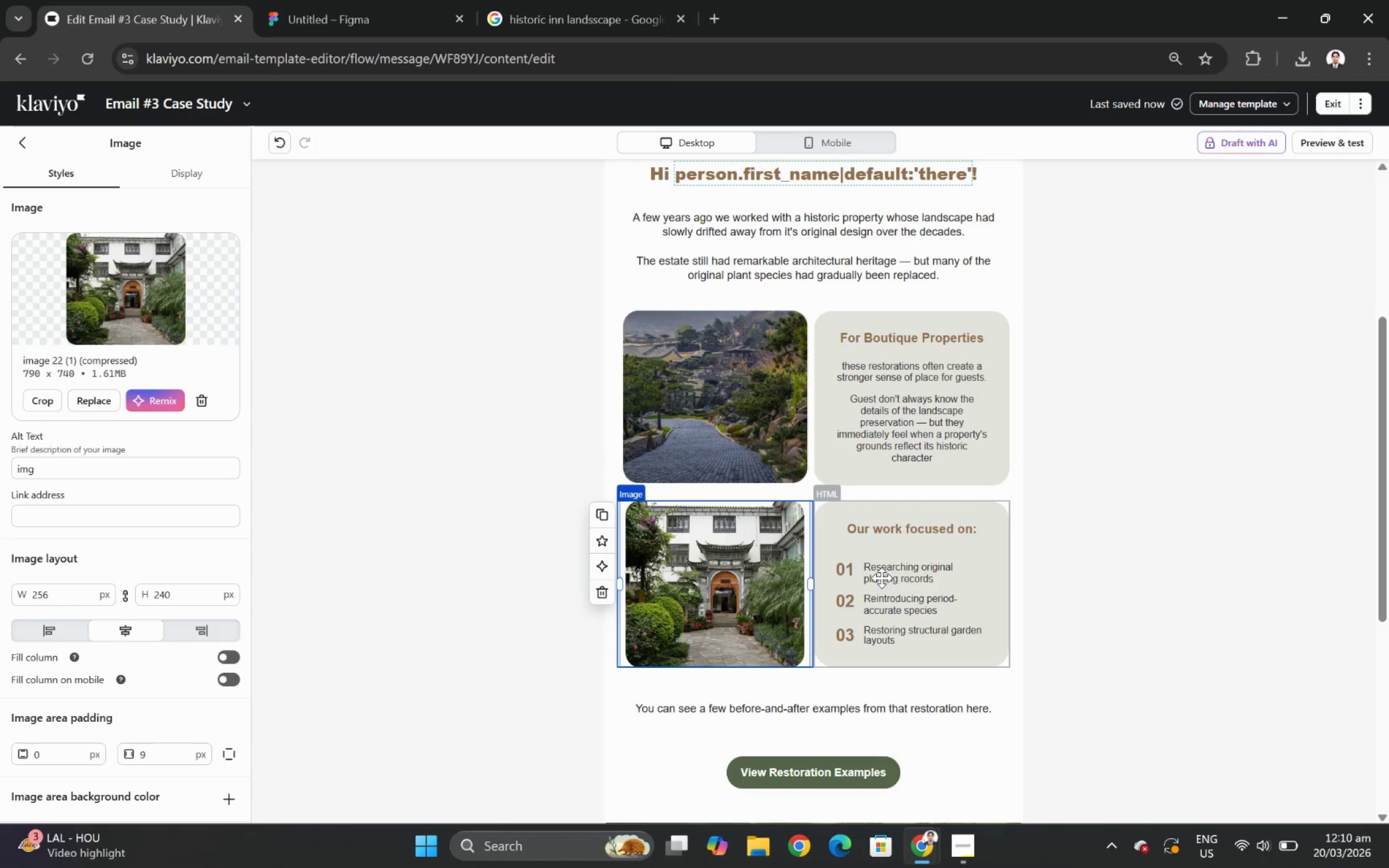 
double_click([746, 425])
 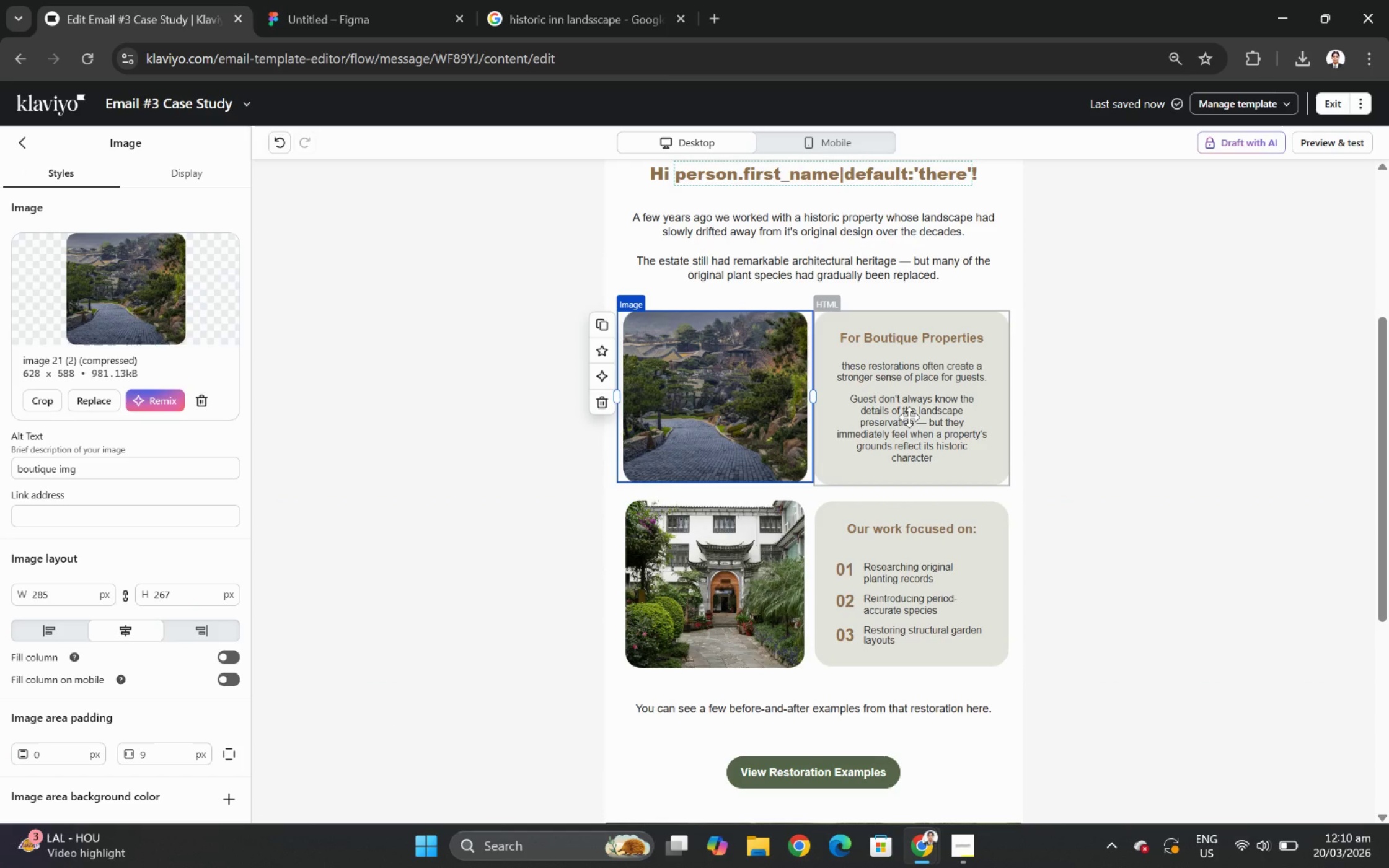 
left_click([909, 417])
 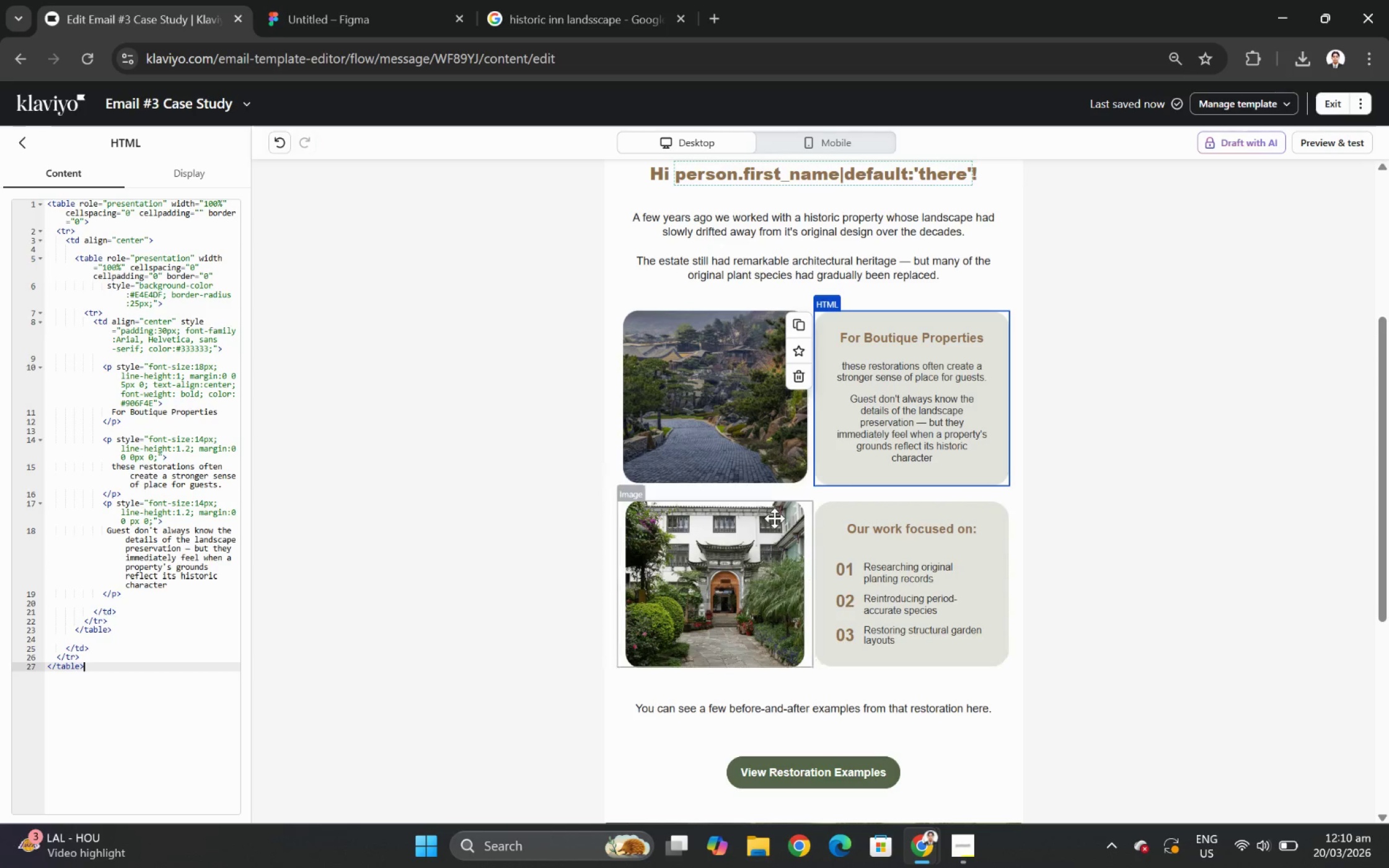 
left_click([697, 449])
 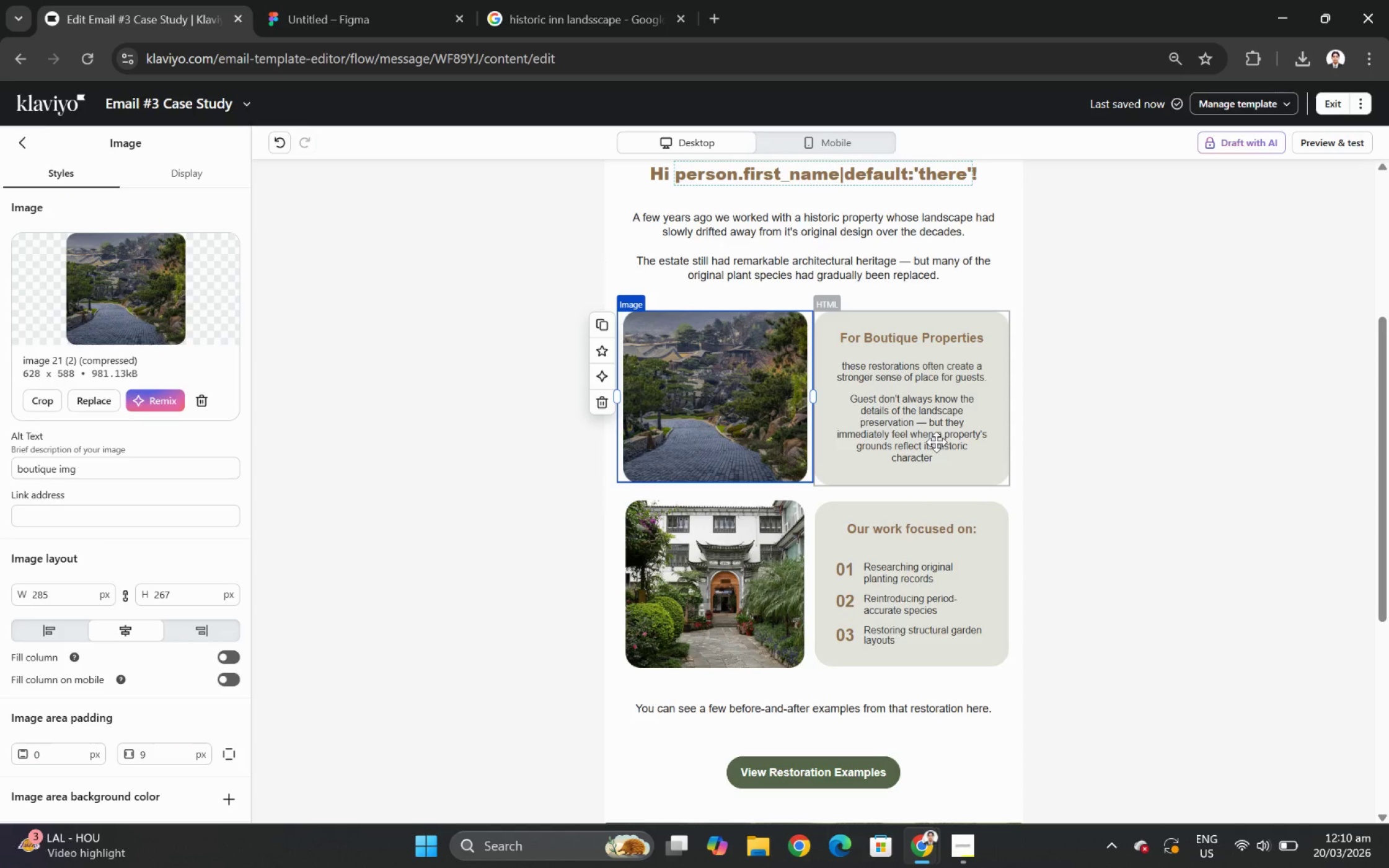 
wait(5.53)
 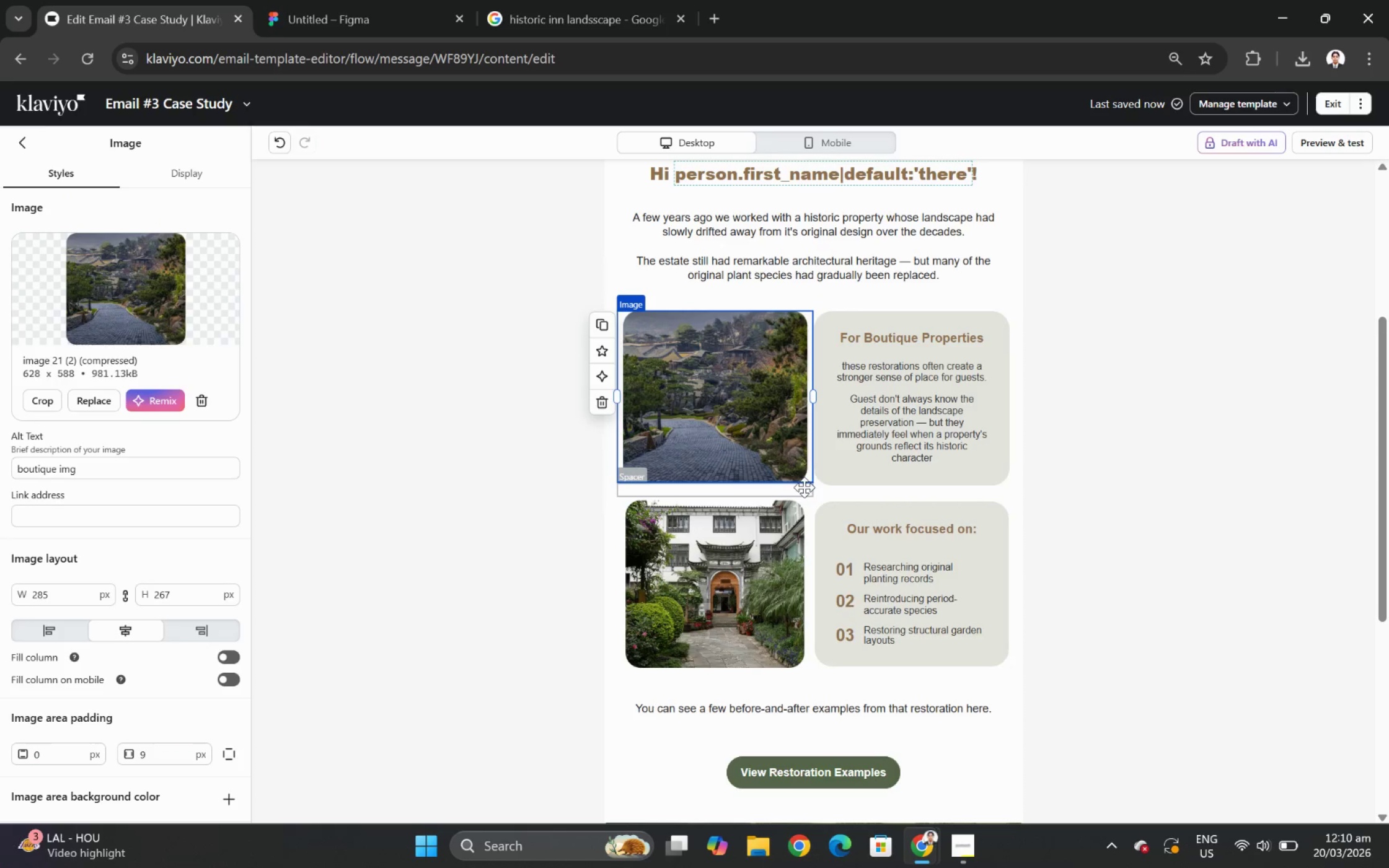 
left_click([976, 442])
 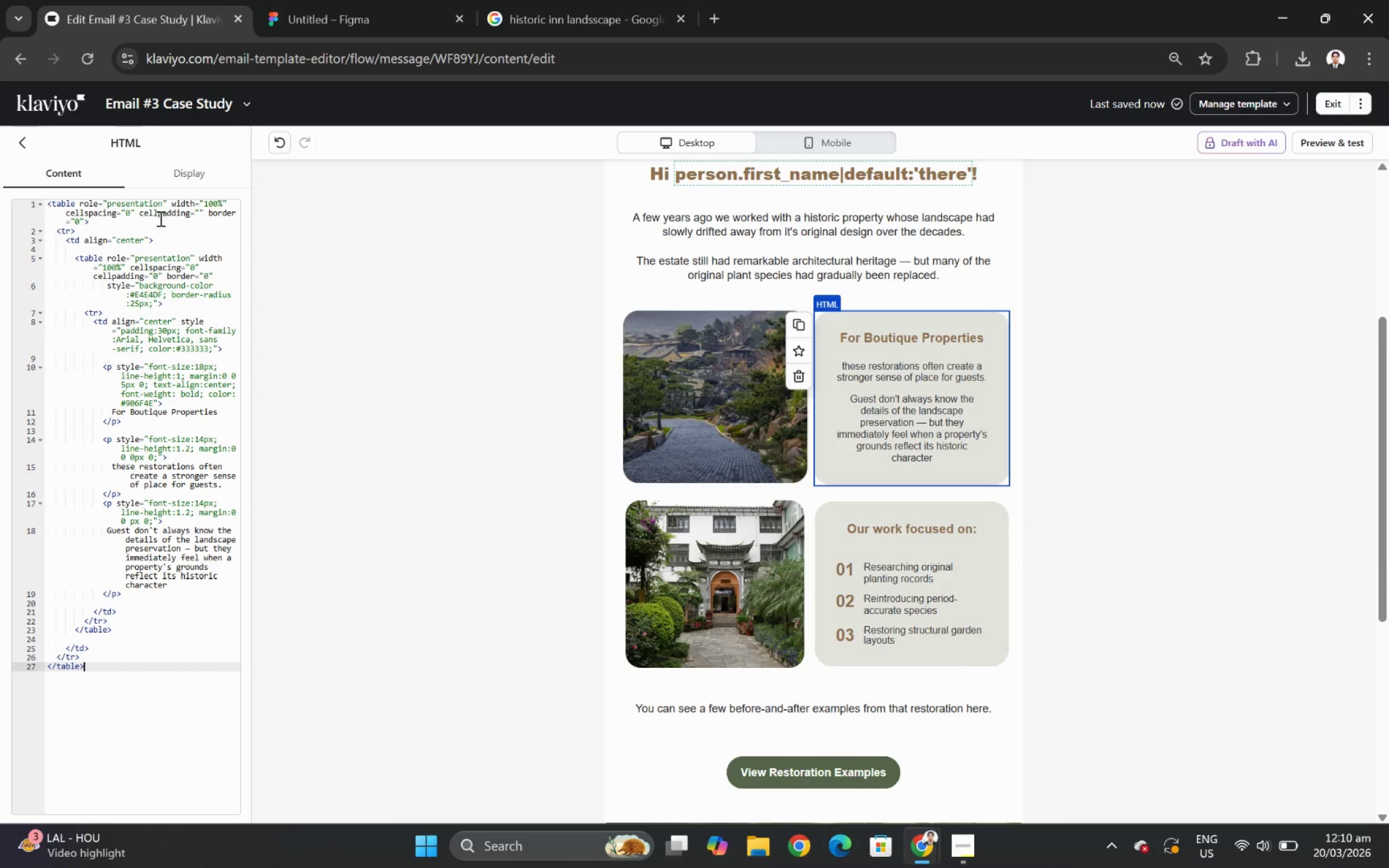 
left_click([198, 214])
 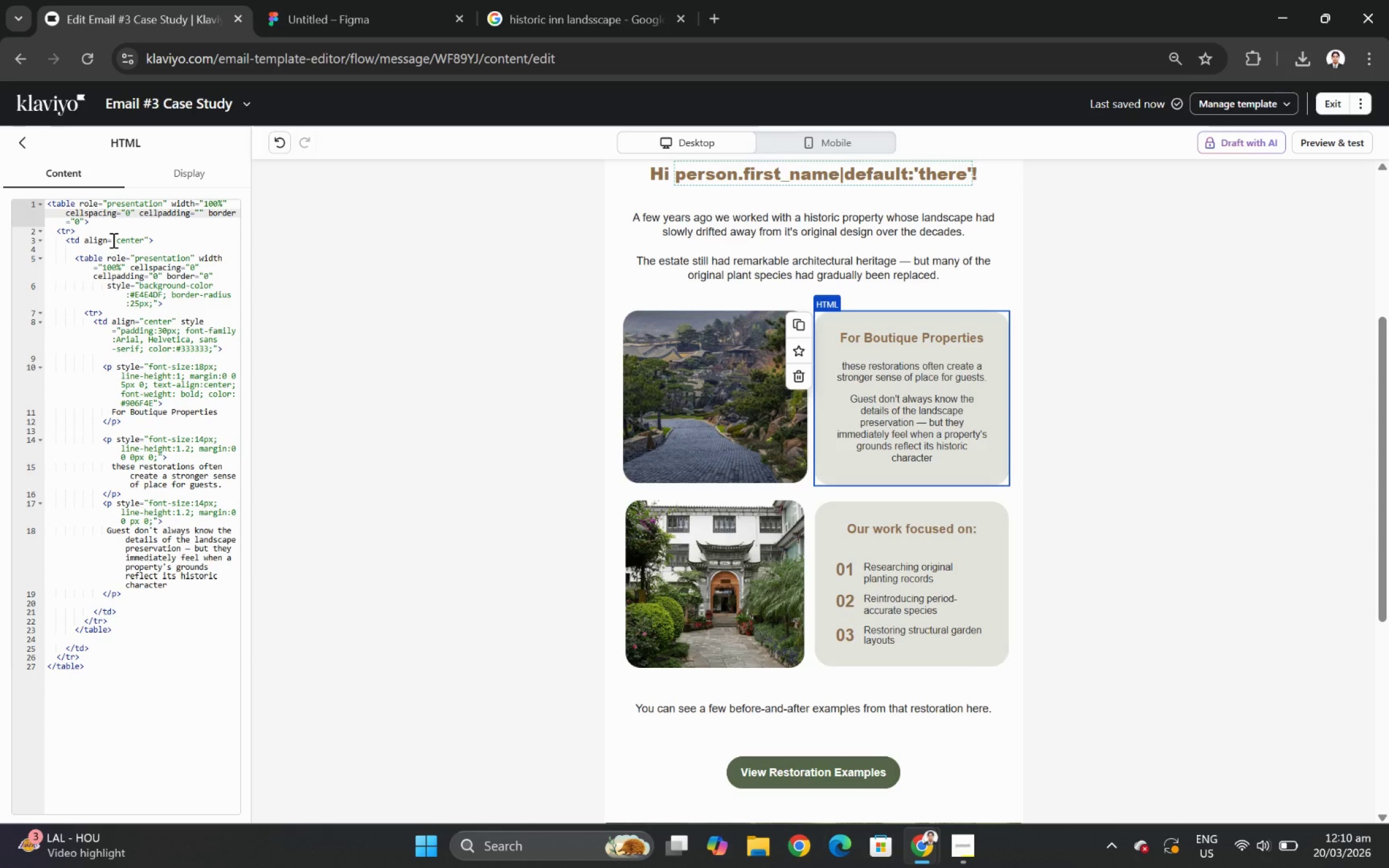 
wait(6.44)
 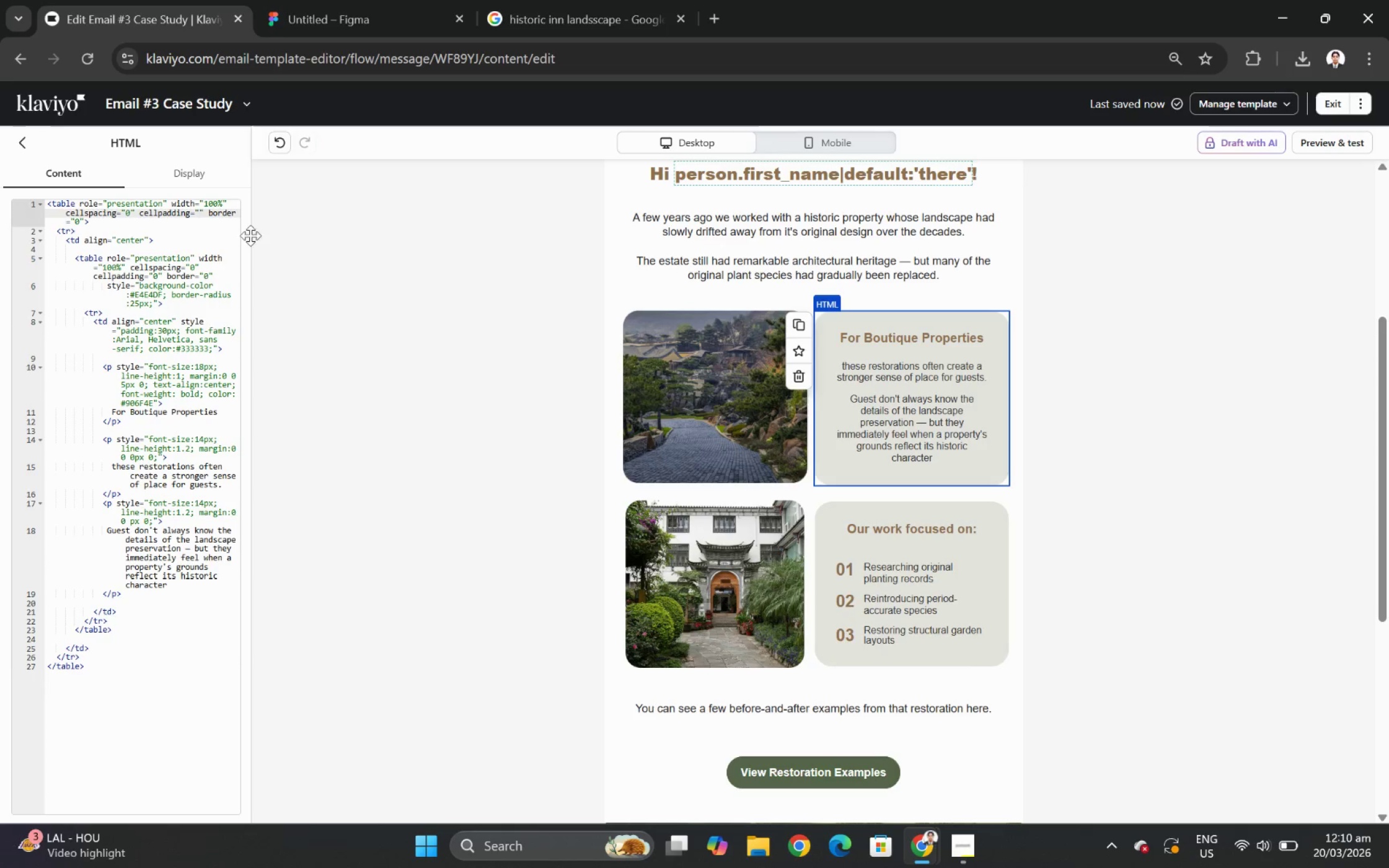 
key(1)
 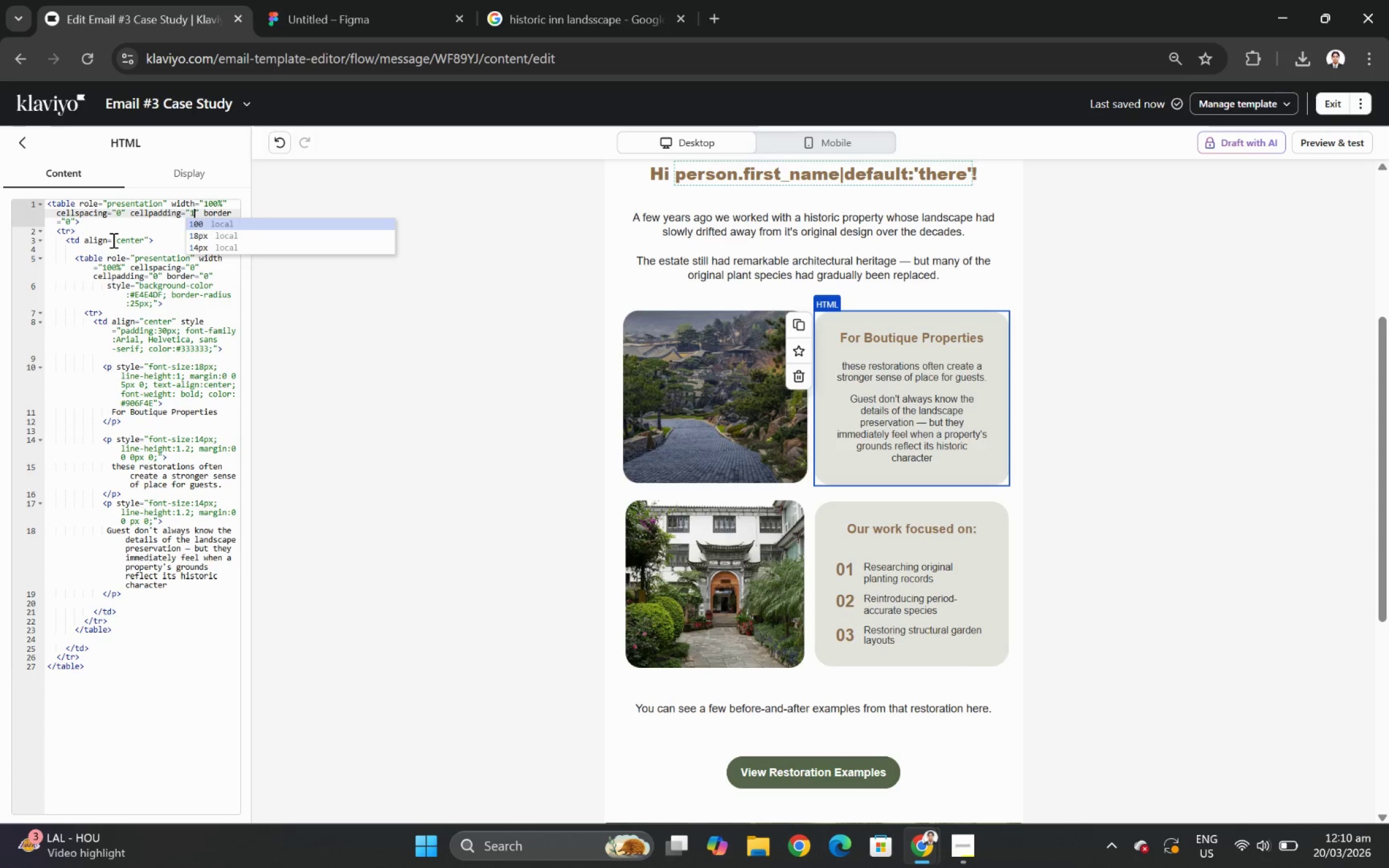 
key(Backspace)
 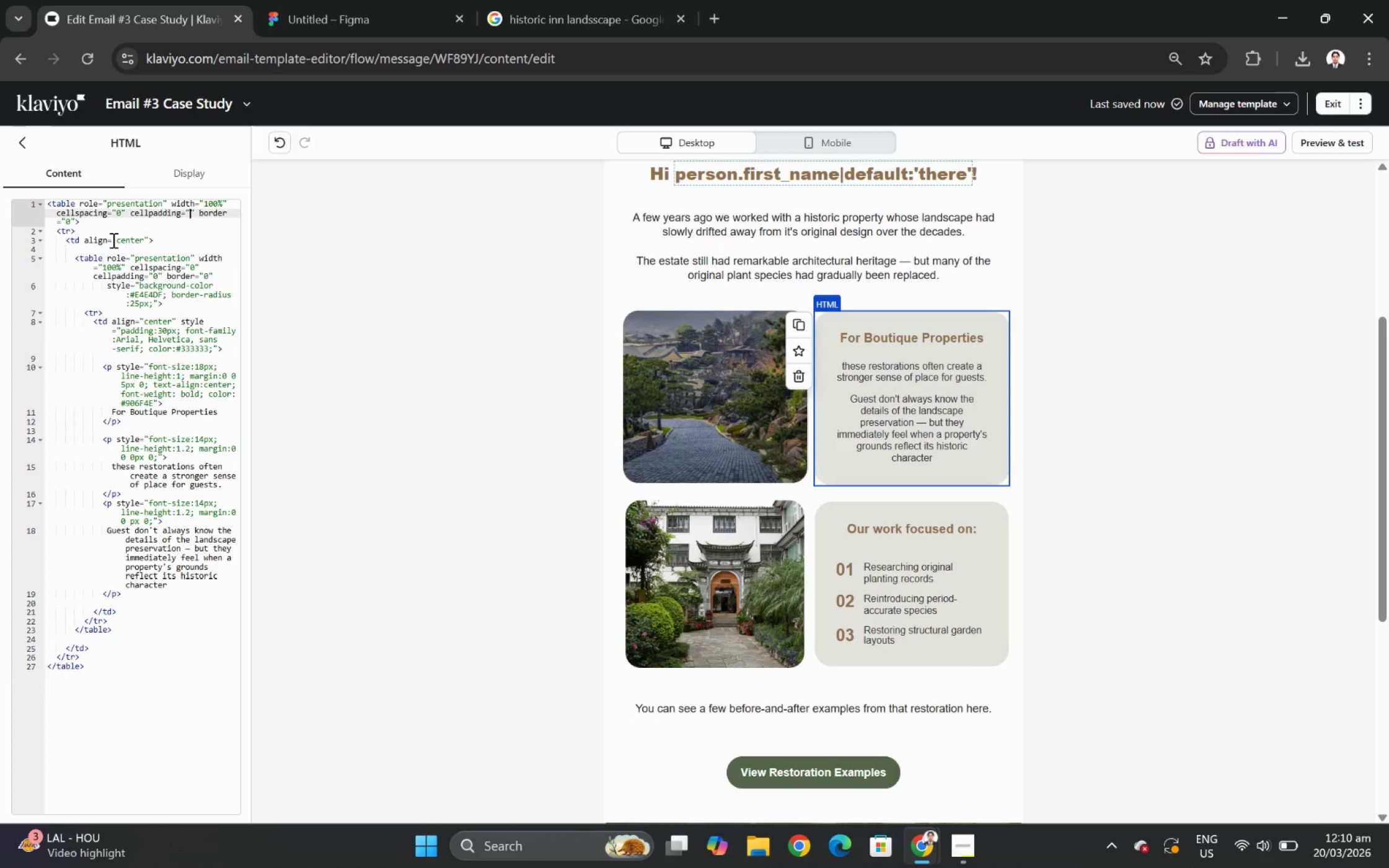 
key(2)
 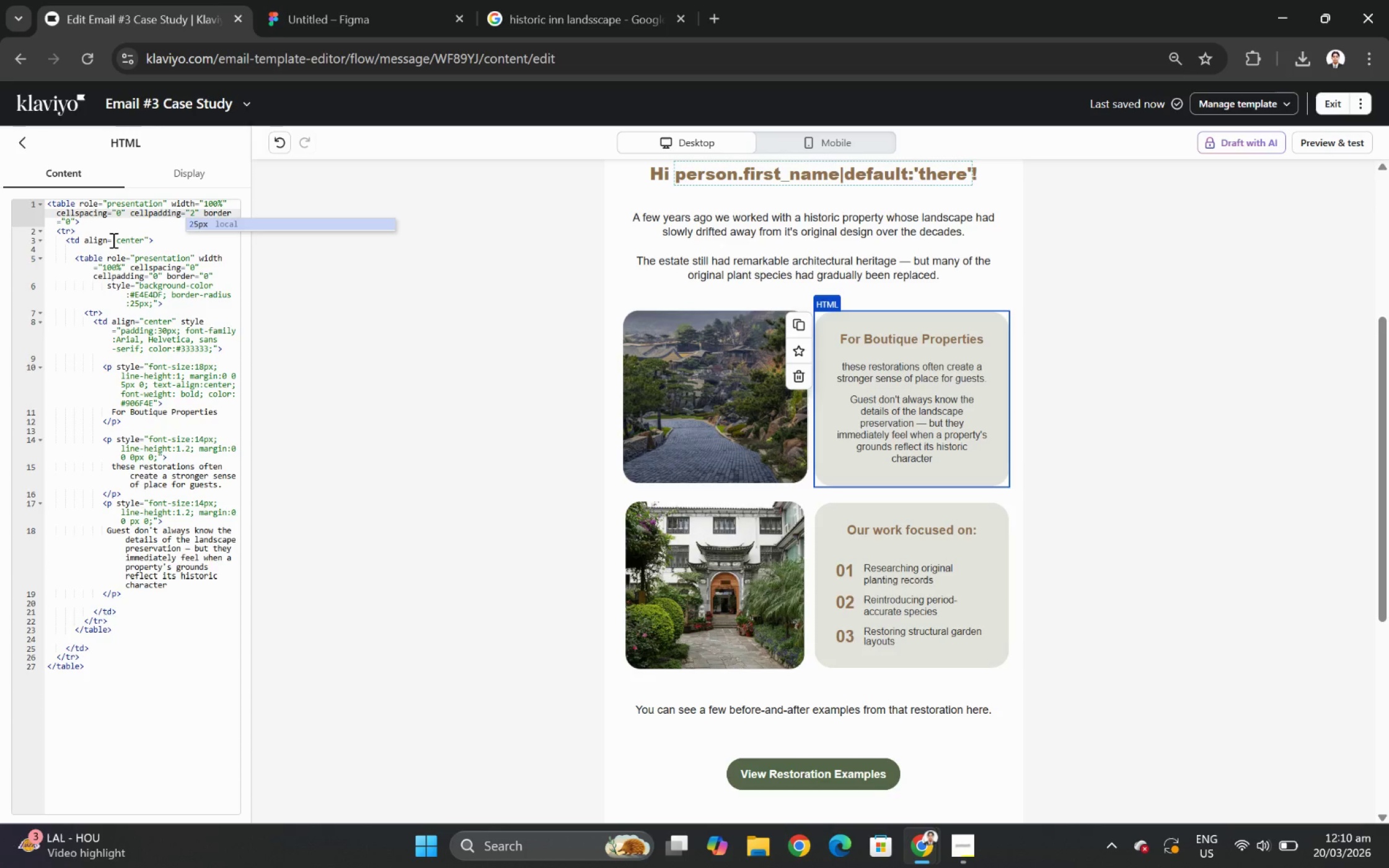 
key(Backspace)
 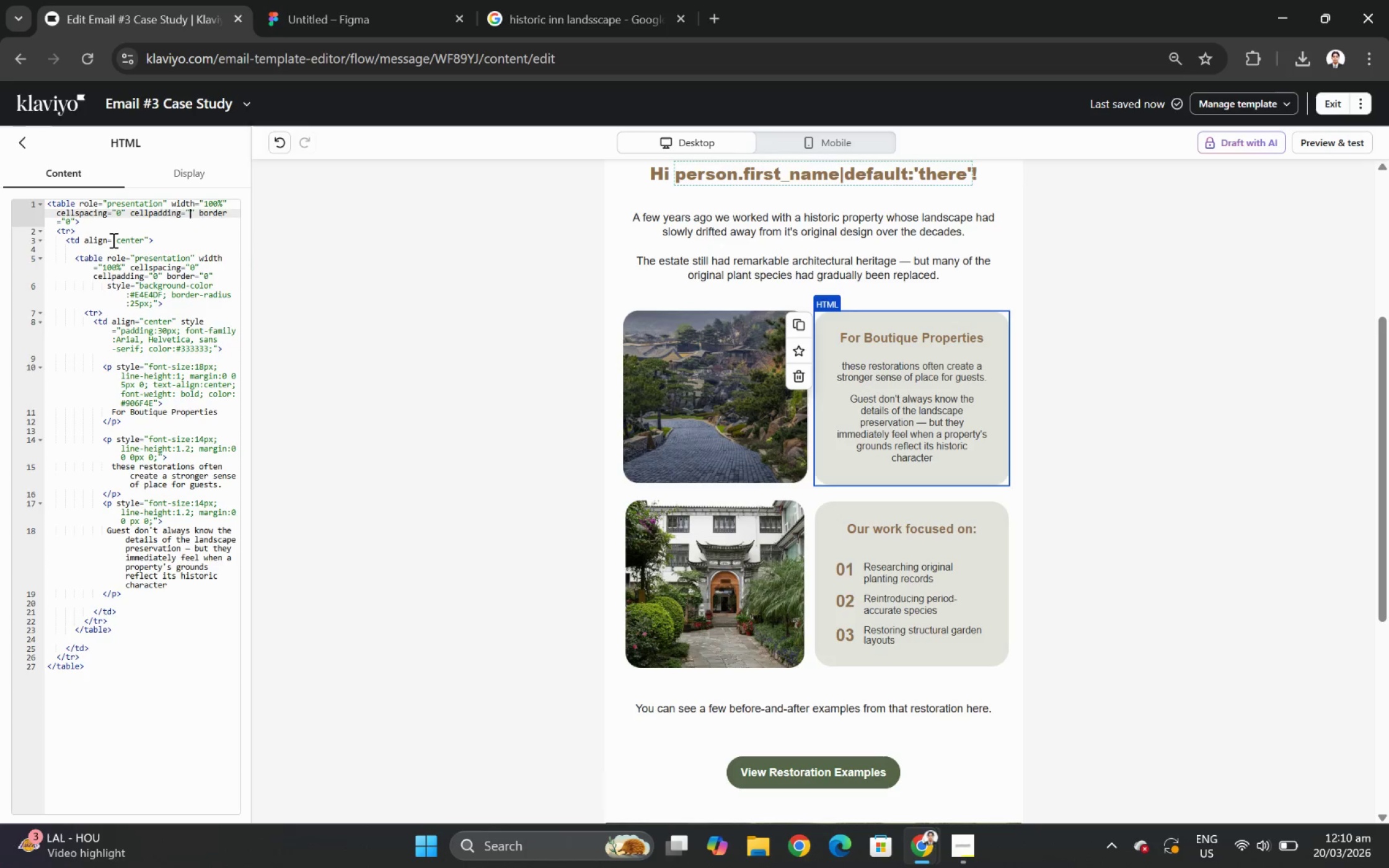 
key(1)
 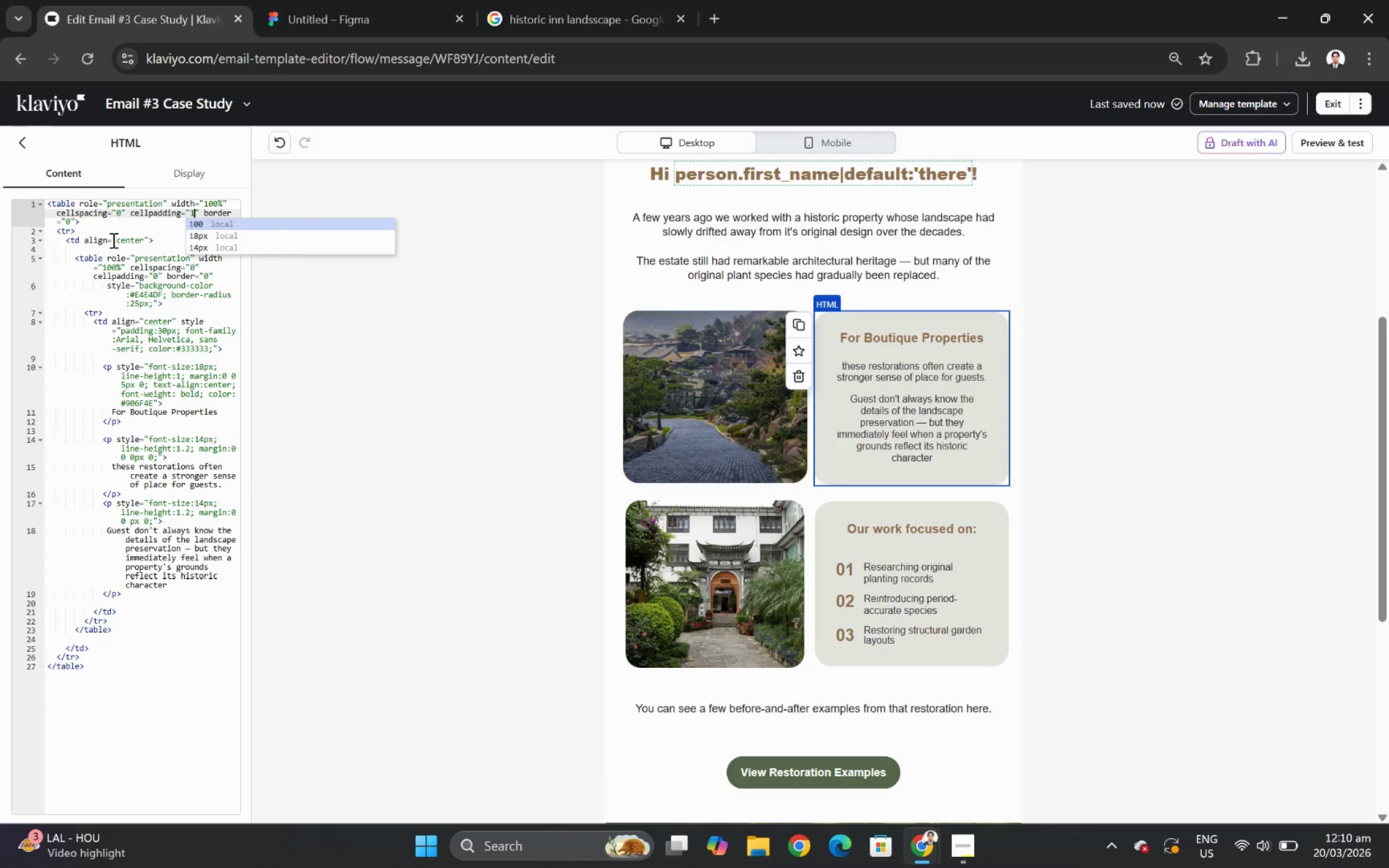 
key(Backspace)
 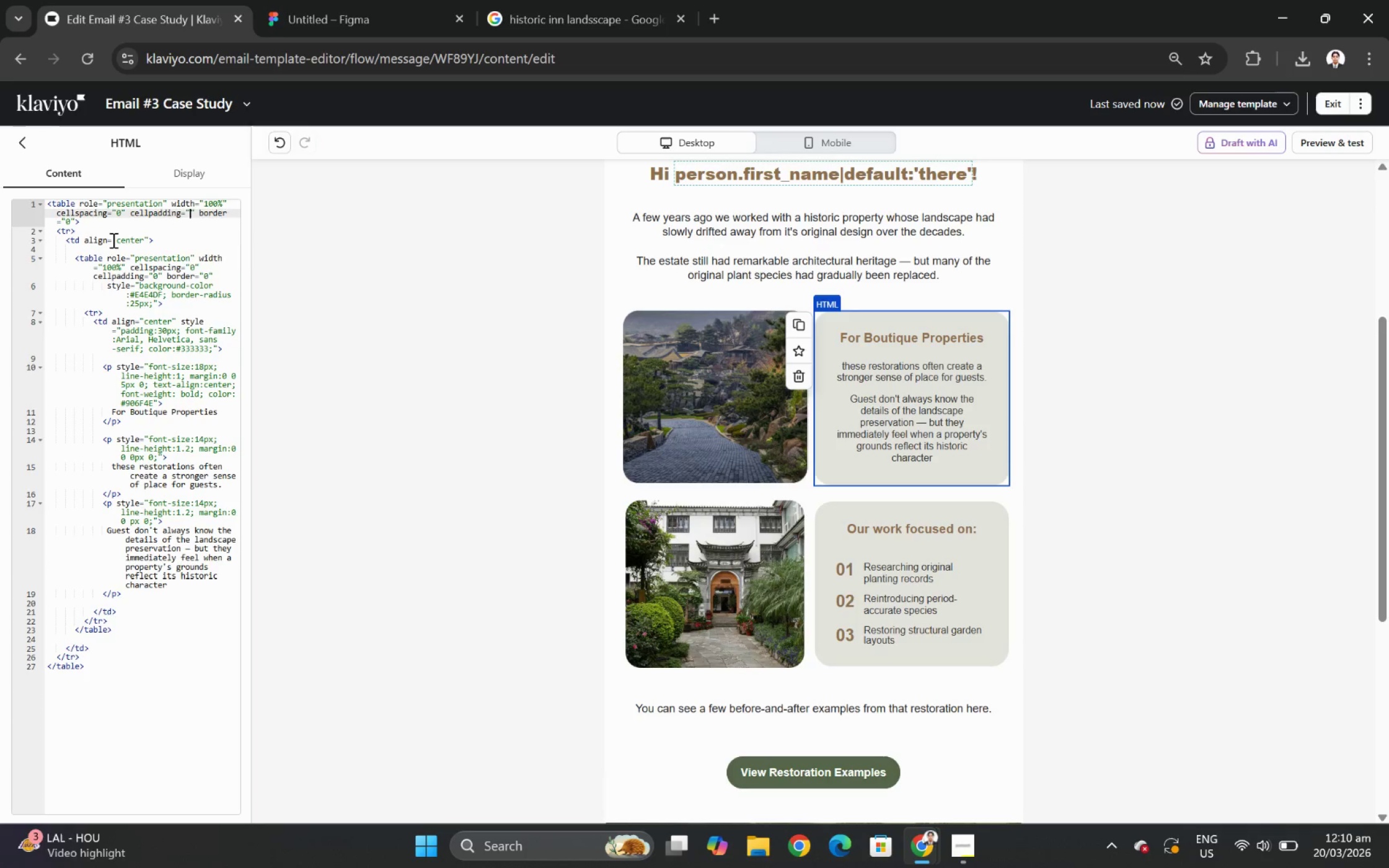 
key(0)
 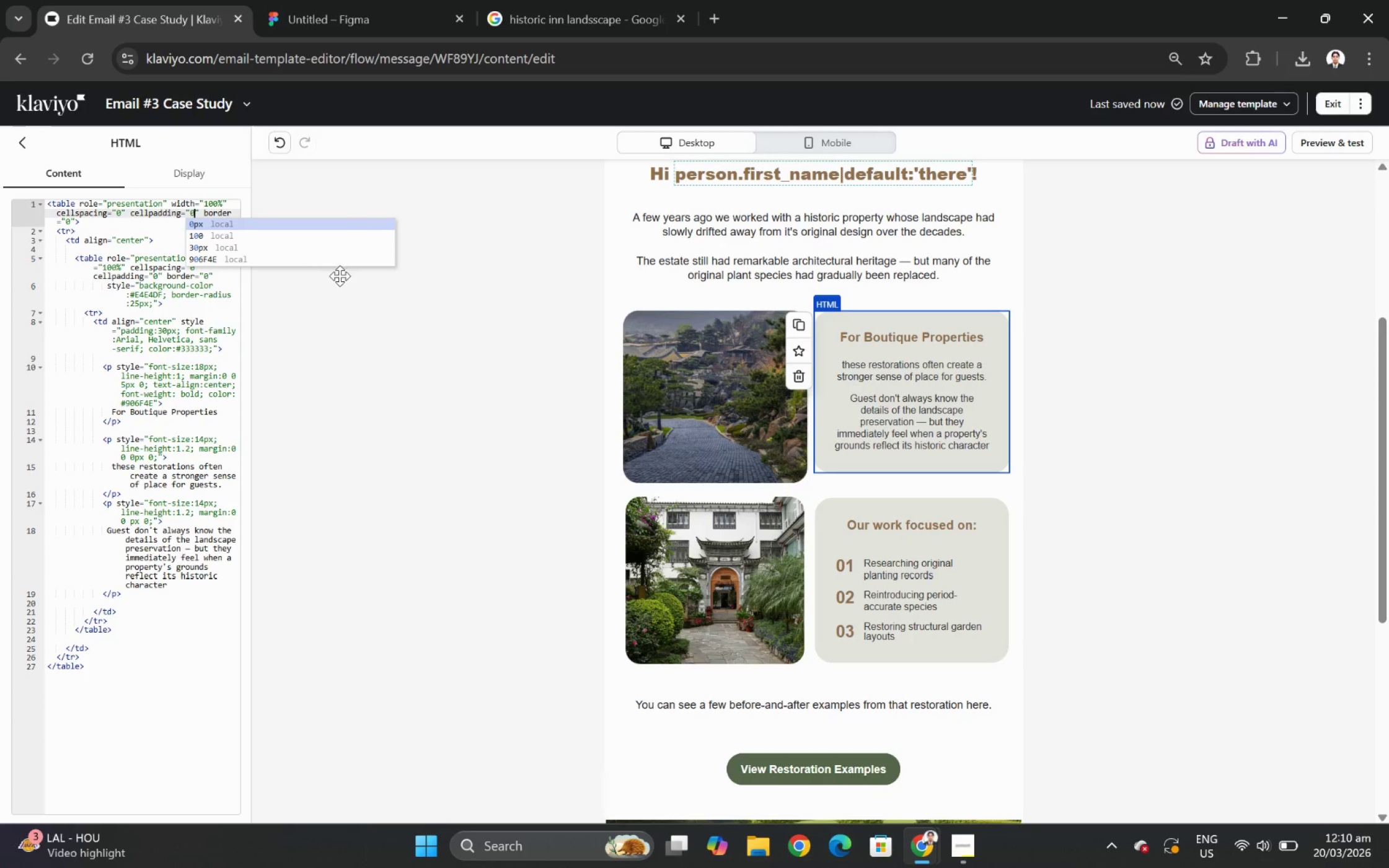 
left_click([630, 472])
 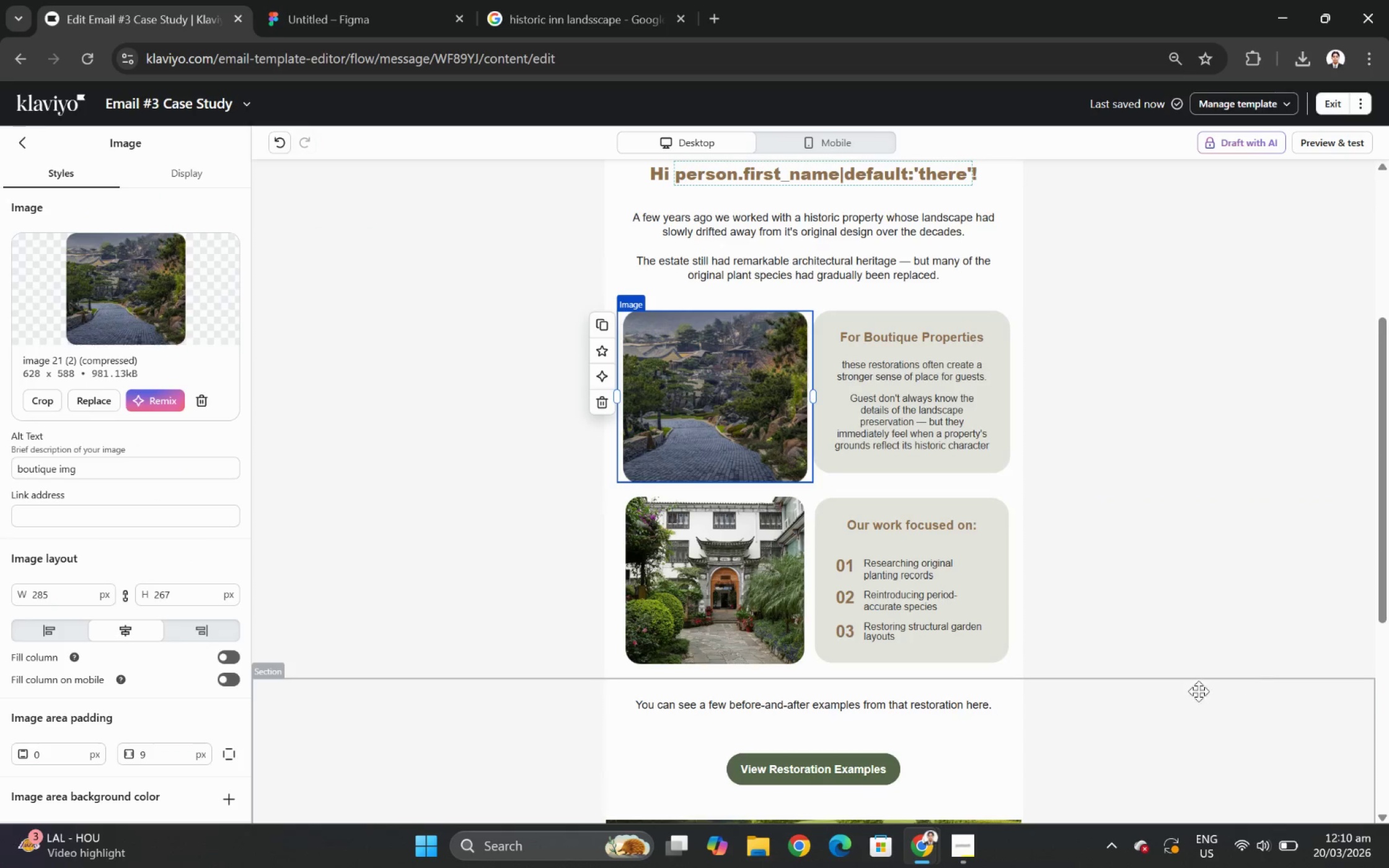 
left_click([1084, 673])
 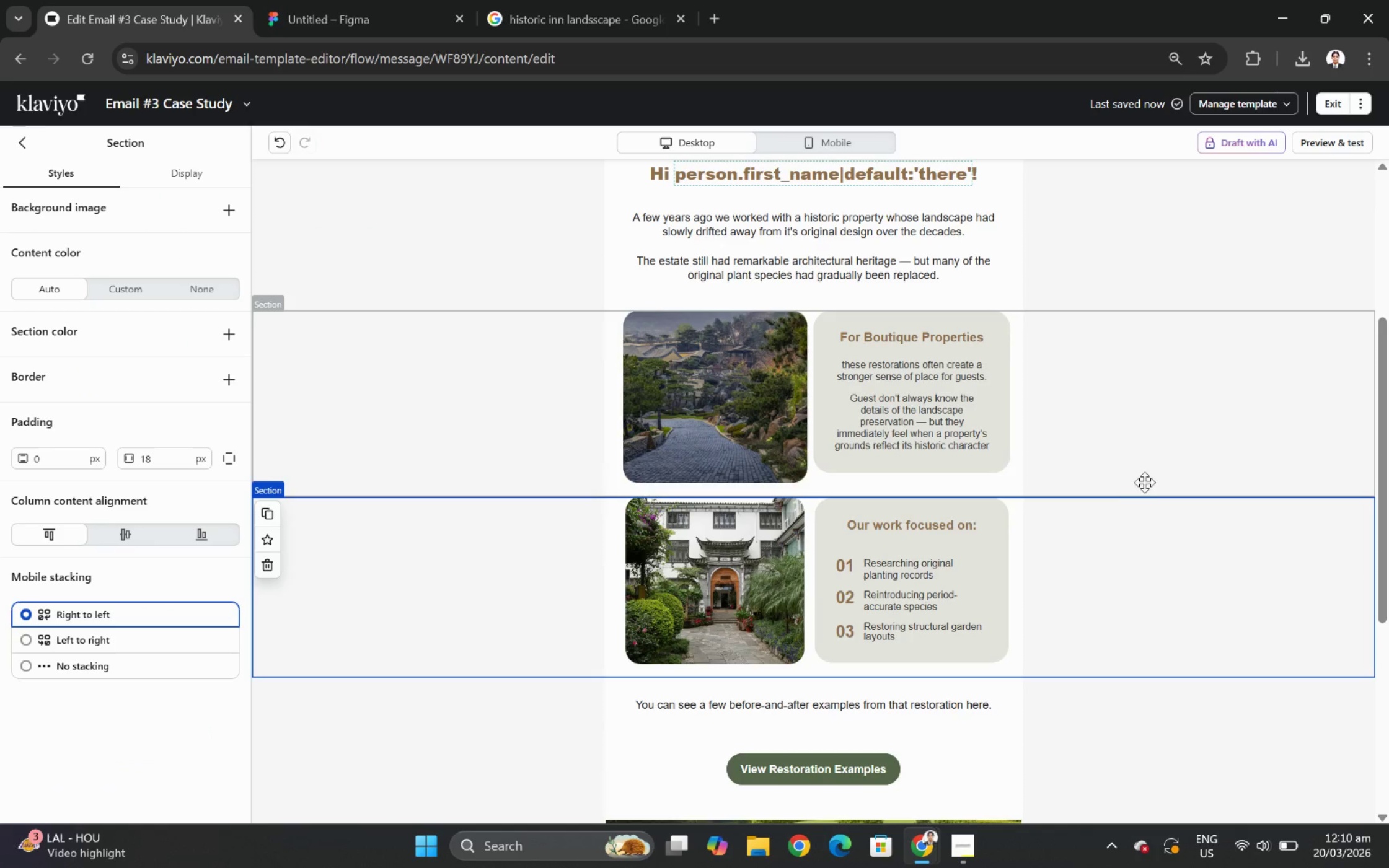 
left_click([966, 390])
 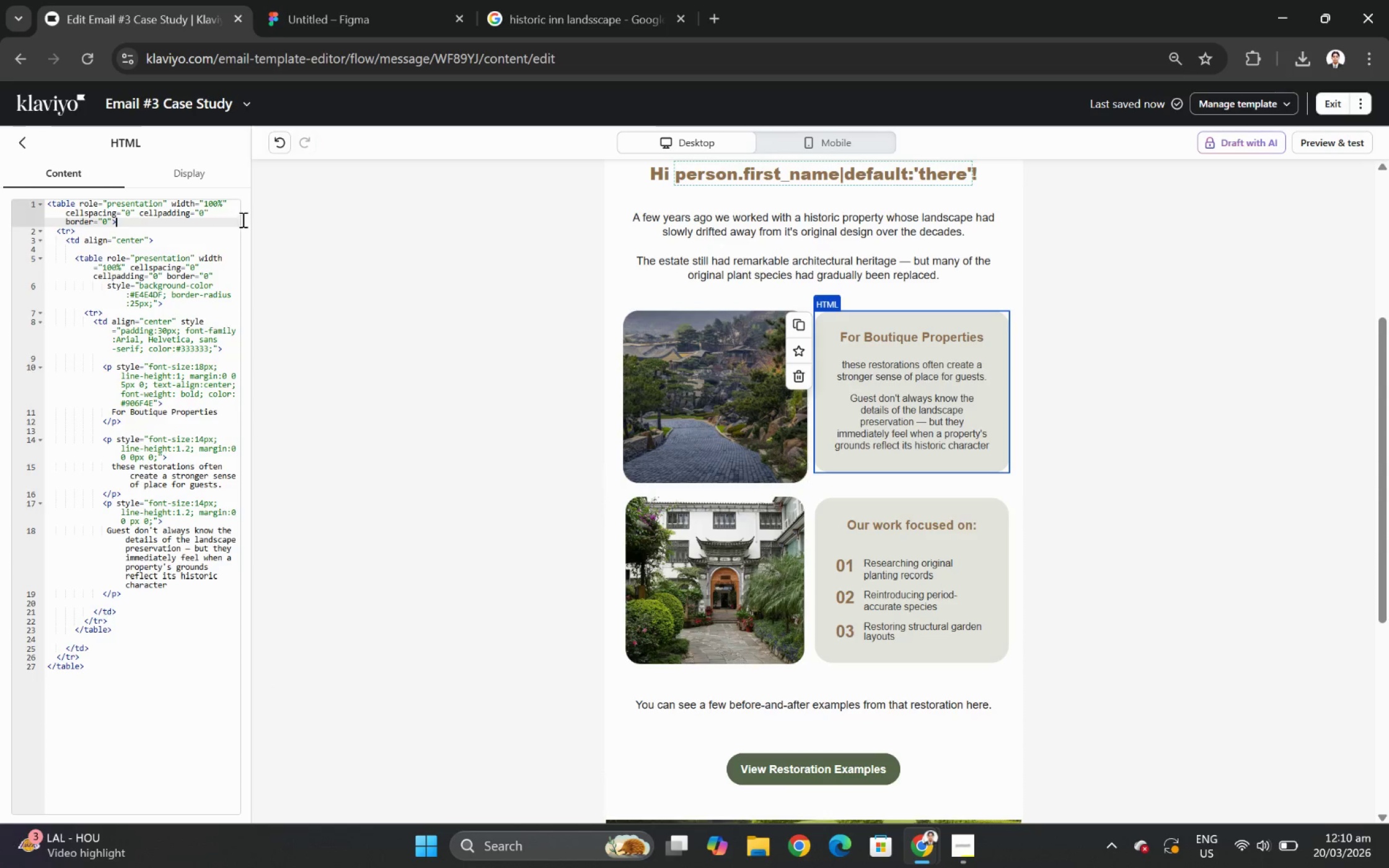 
left_click([205, 210])
 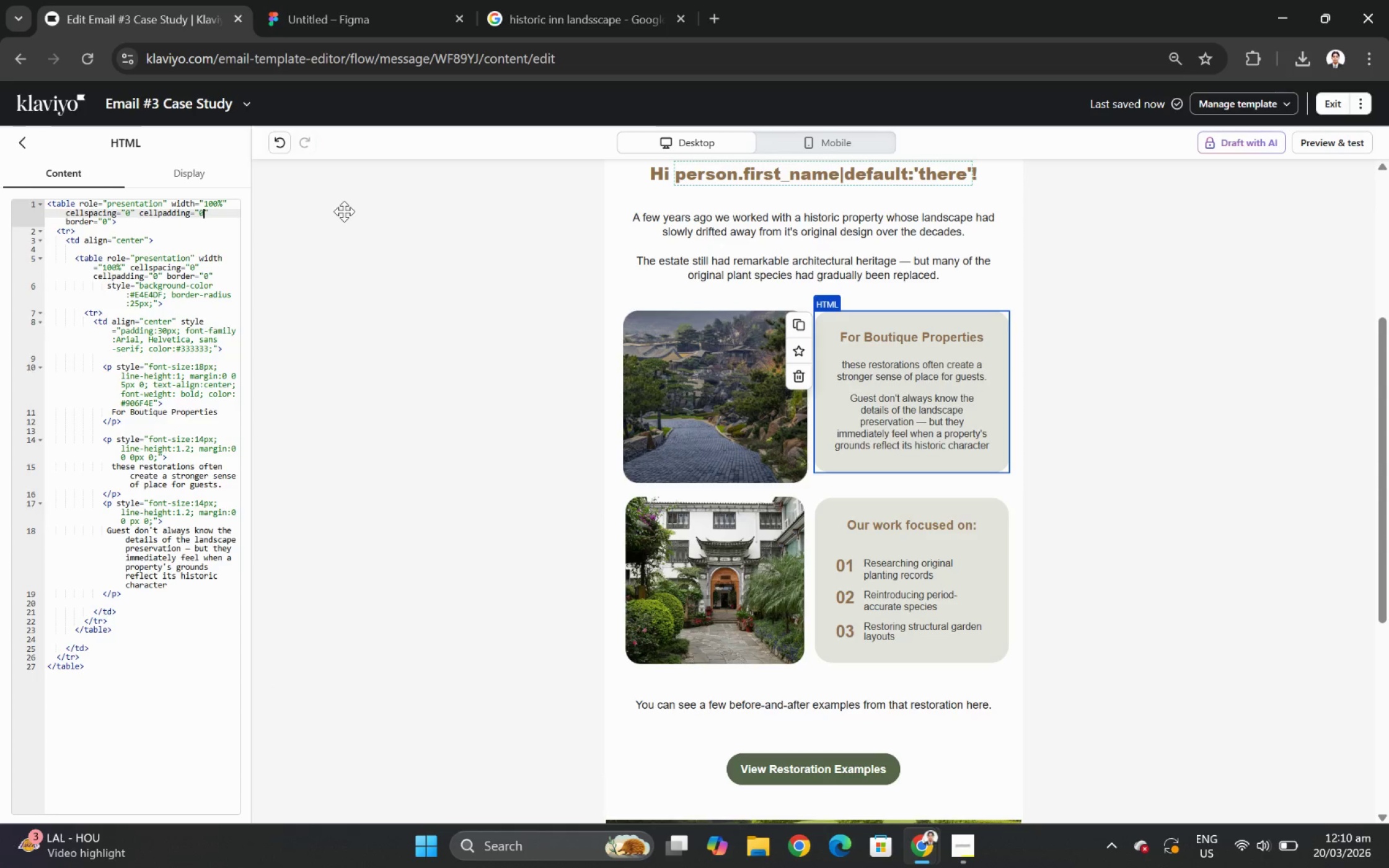 
key(Backspace)
 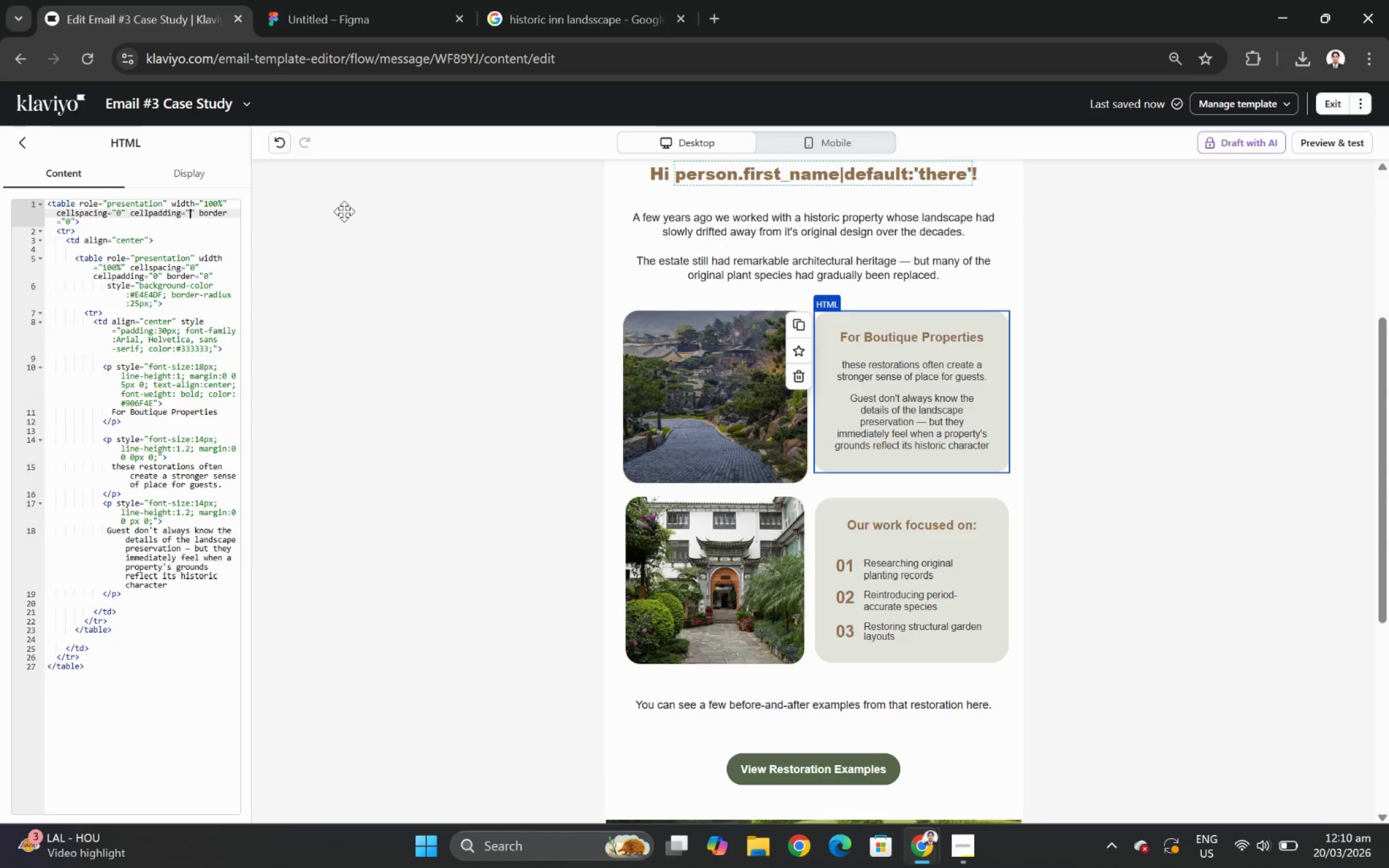 
key(1)
 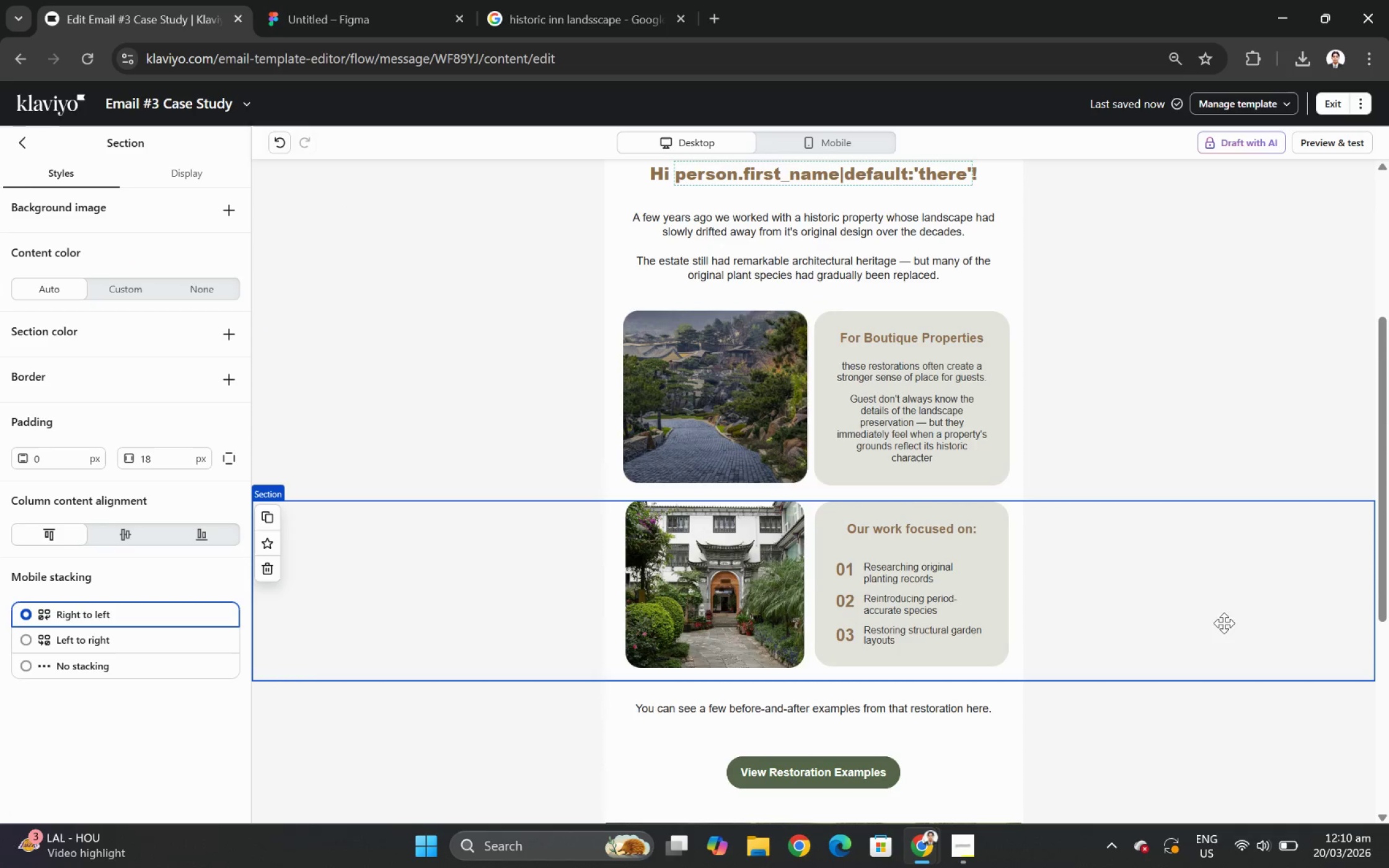 
wait(9.7)
 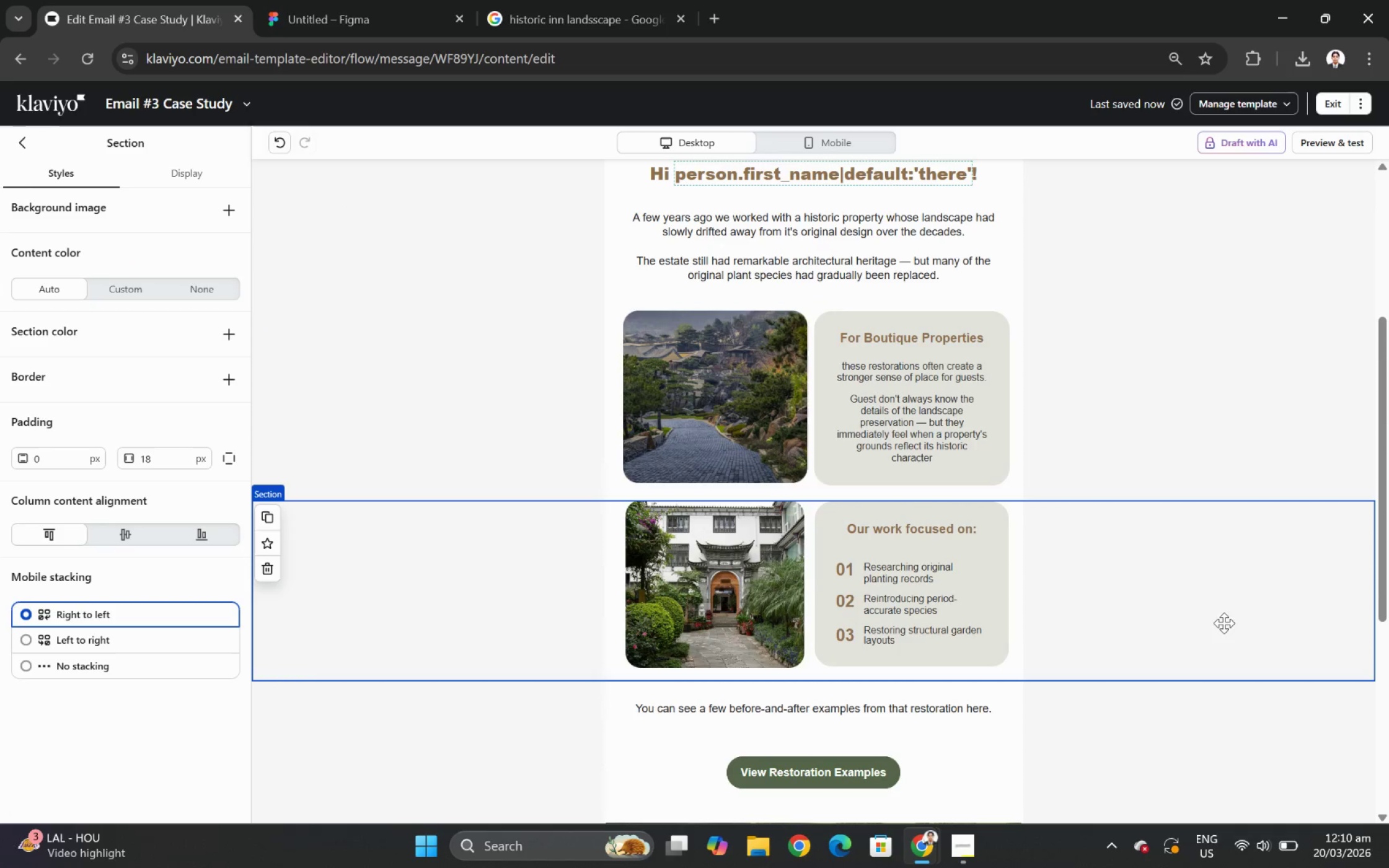 
left_click([868, 147])
 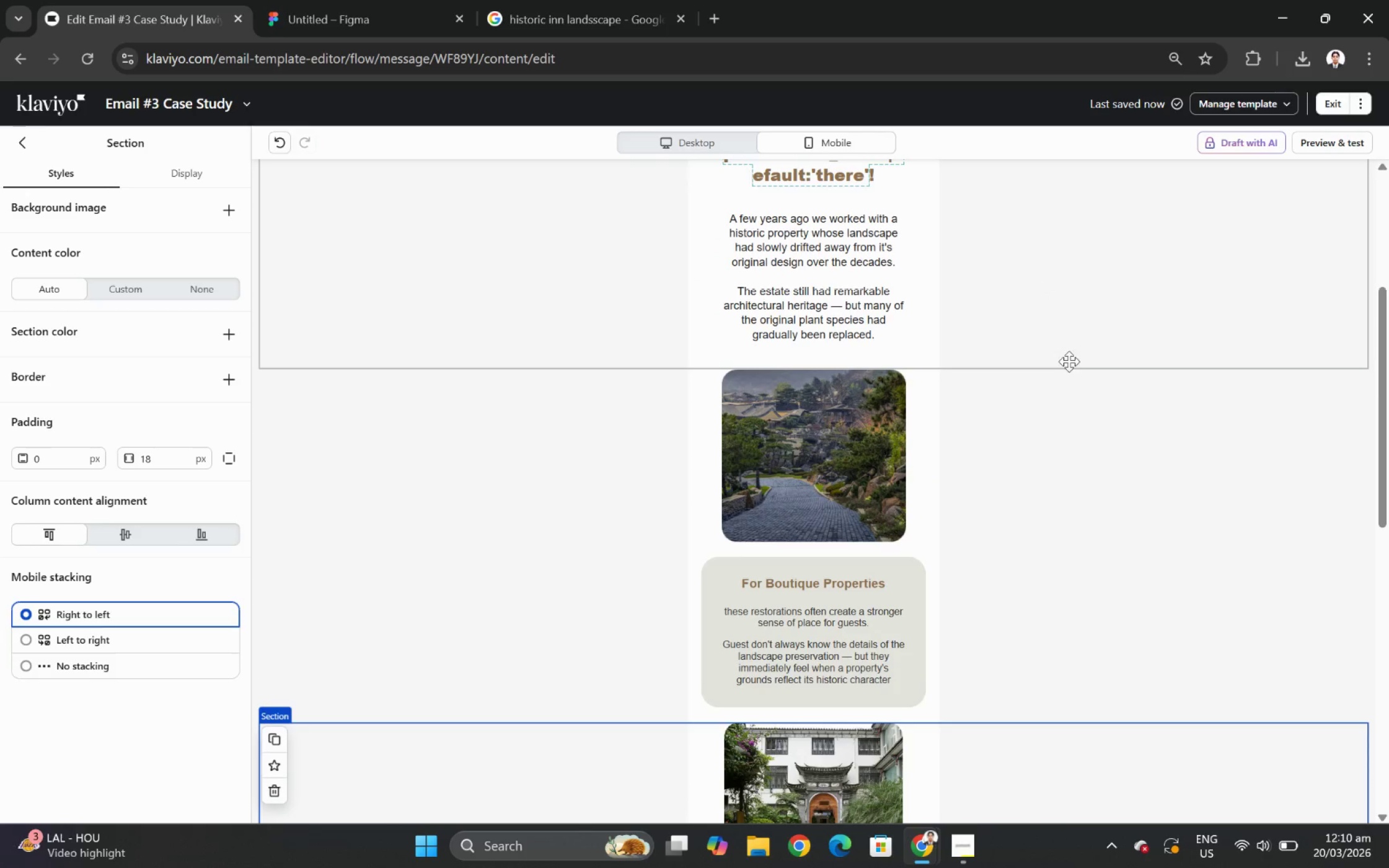 
scroll: coordinate [1072, 364], scroll_direction: down, amount: 4.0
 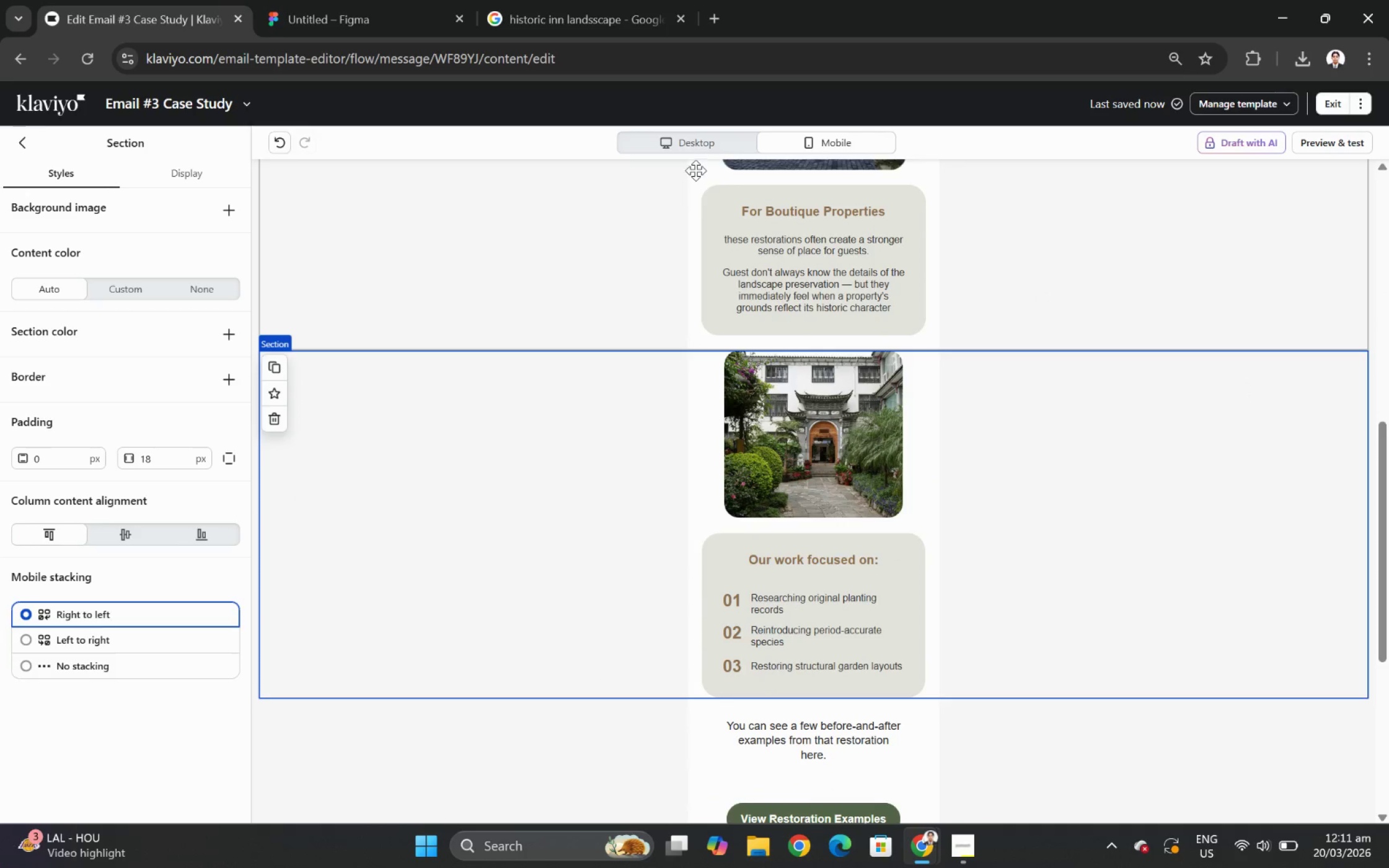 
left_click([684, 141])
 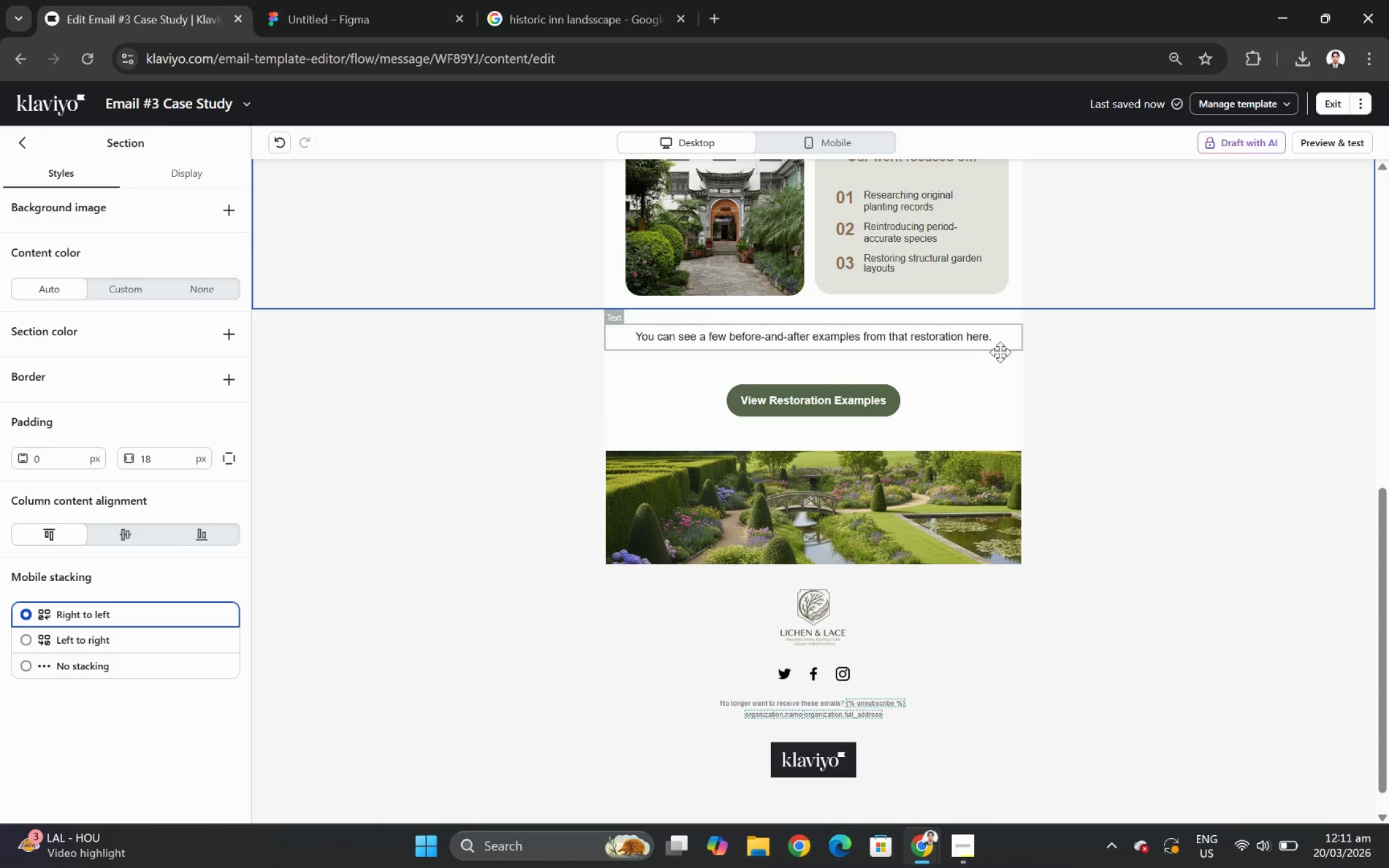 
scroll: coordinate [1192, 476], scroll_direction: up, amount: 6.0
 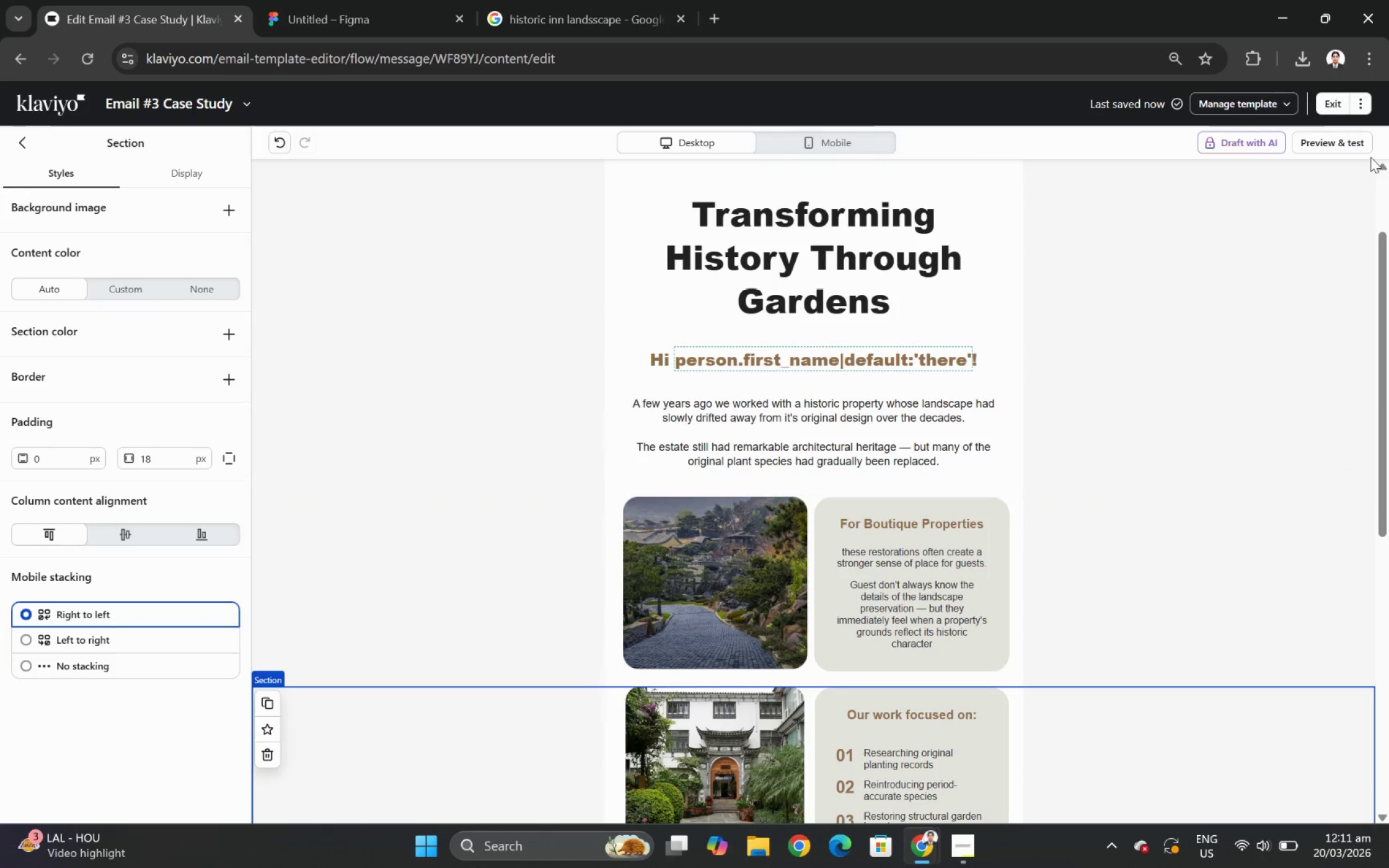 
left_click([1351, 148])
 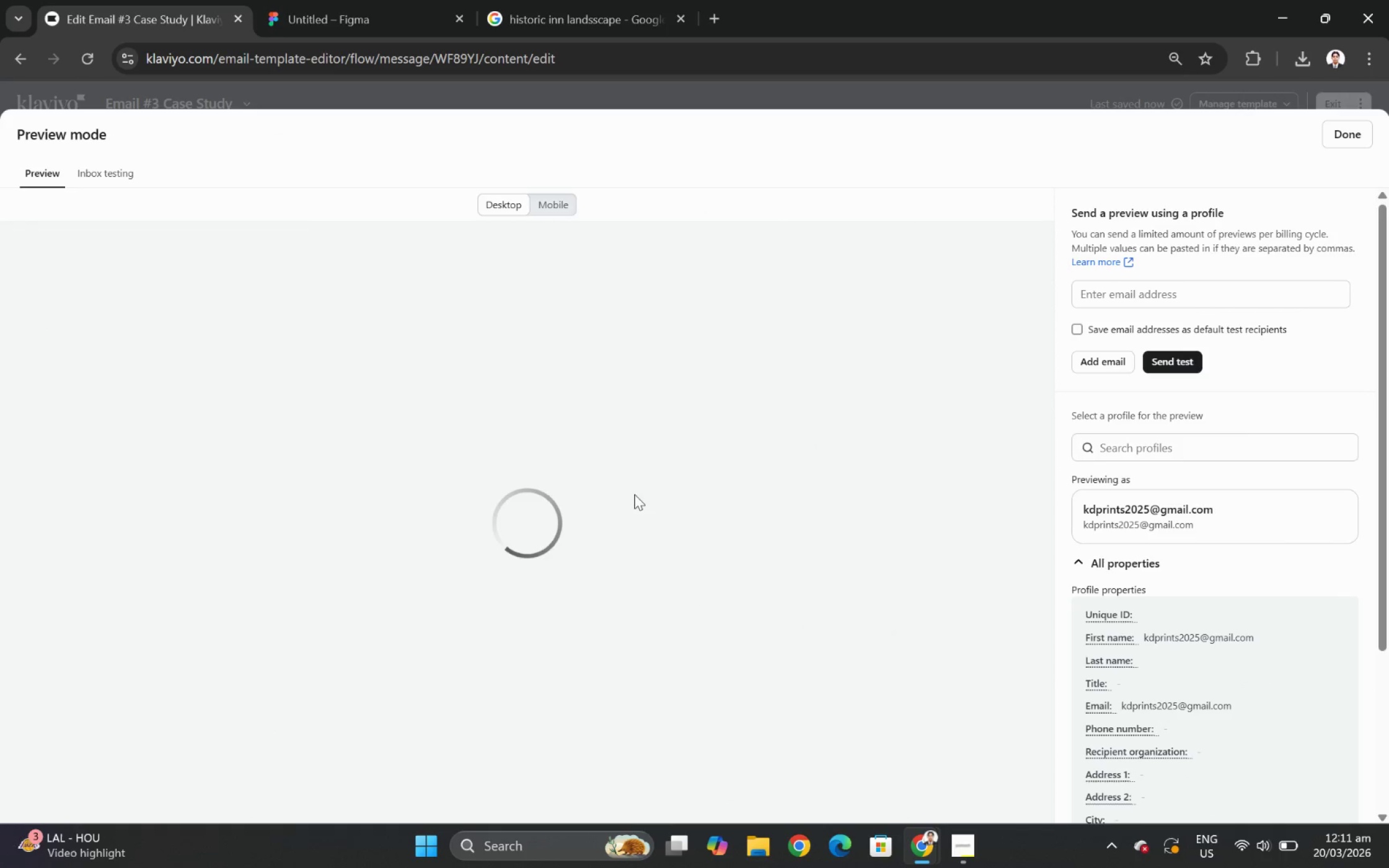 
scroll: coordinate [726, 429], scroll_direction: down, amount: 8.0
 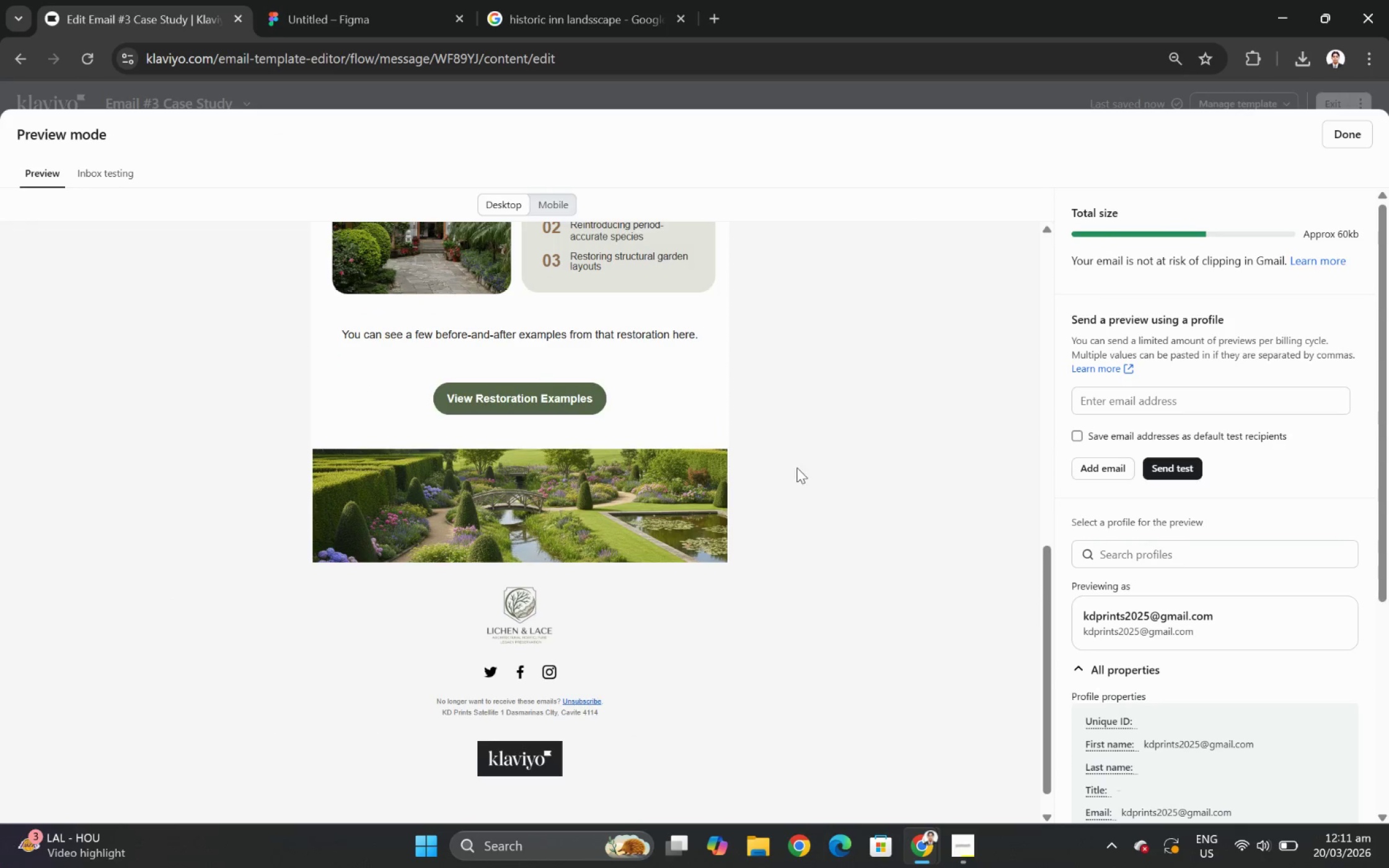 
scroll: coordinate [811, 471], scroll_direction: up, amount: 7.0
 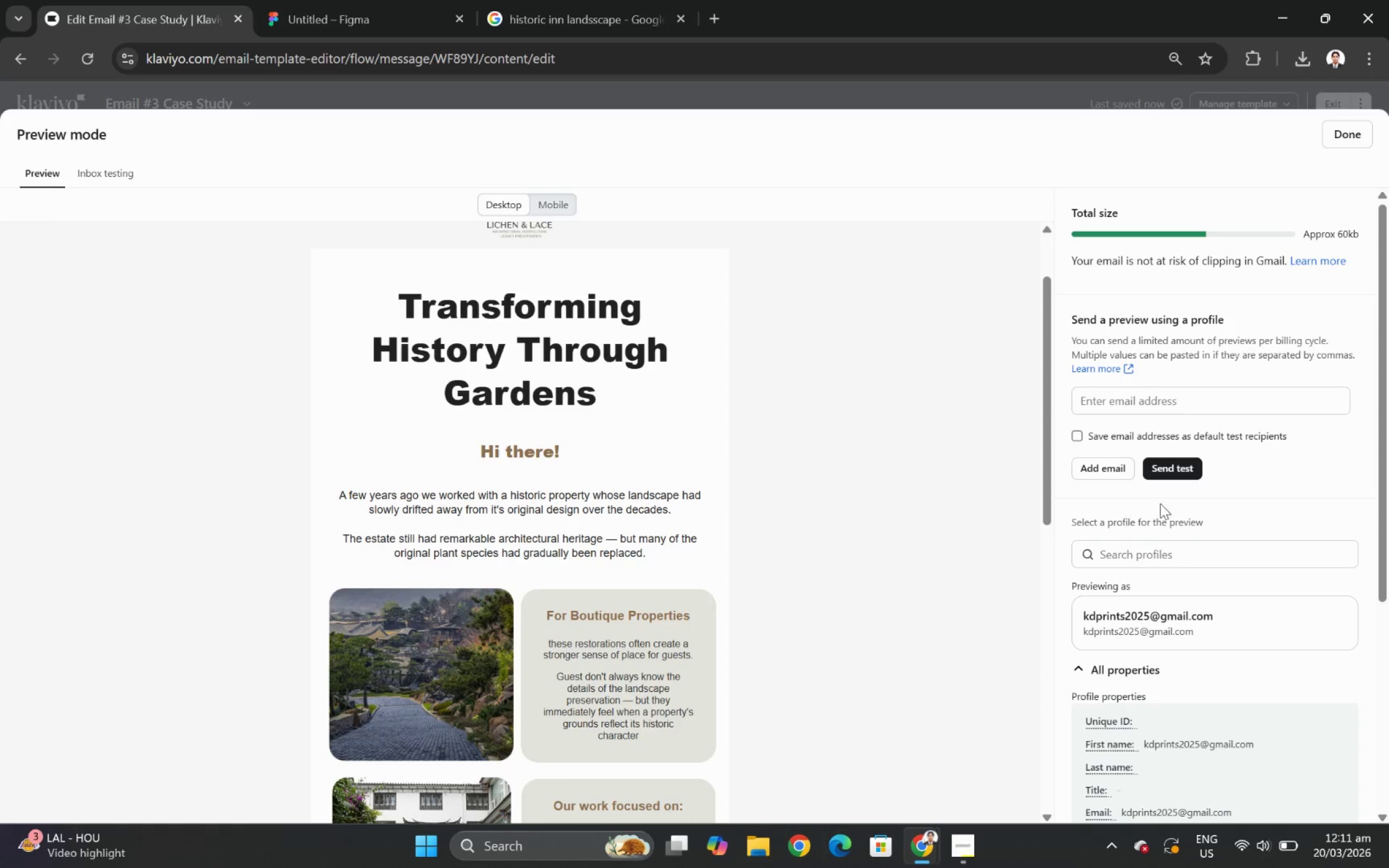 
left_click([1183, 558])
 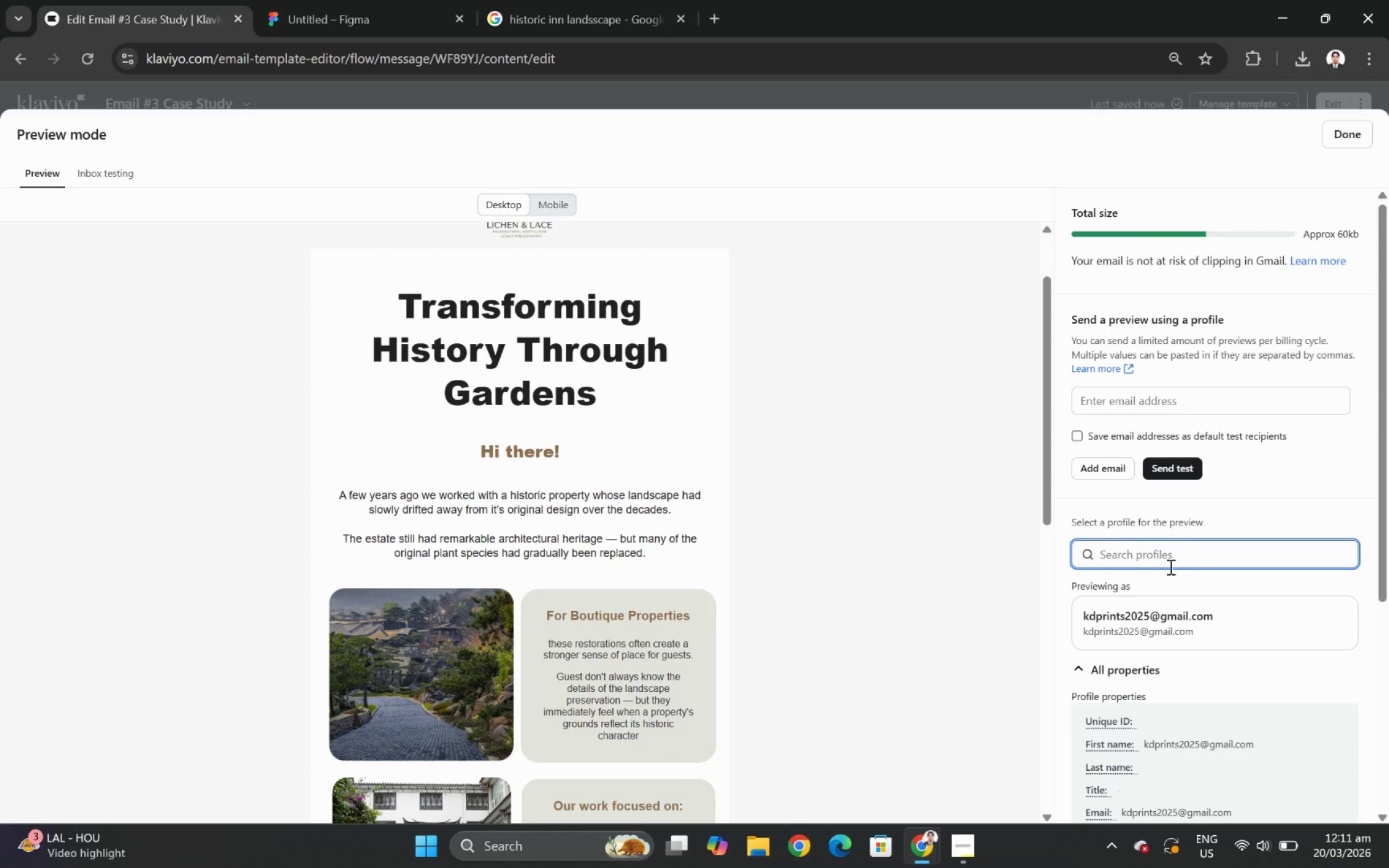 
scroll: coordinate [725, 608], scroll_direction: down, amount: 3.0
 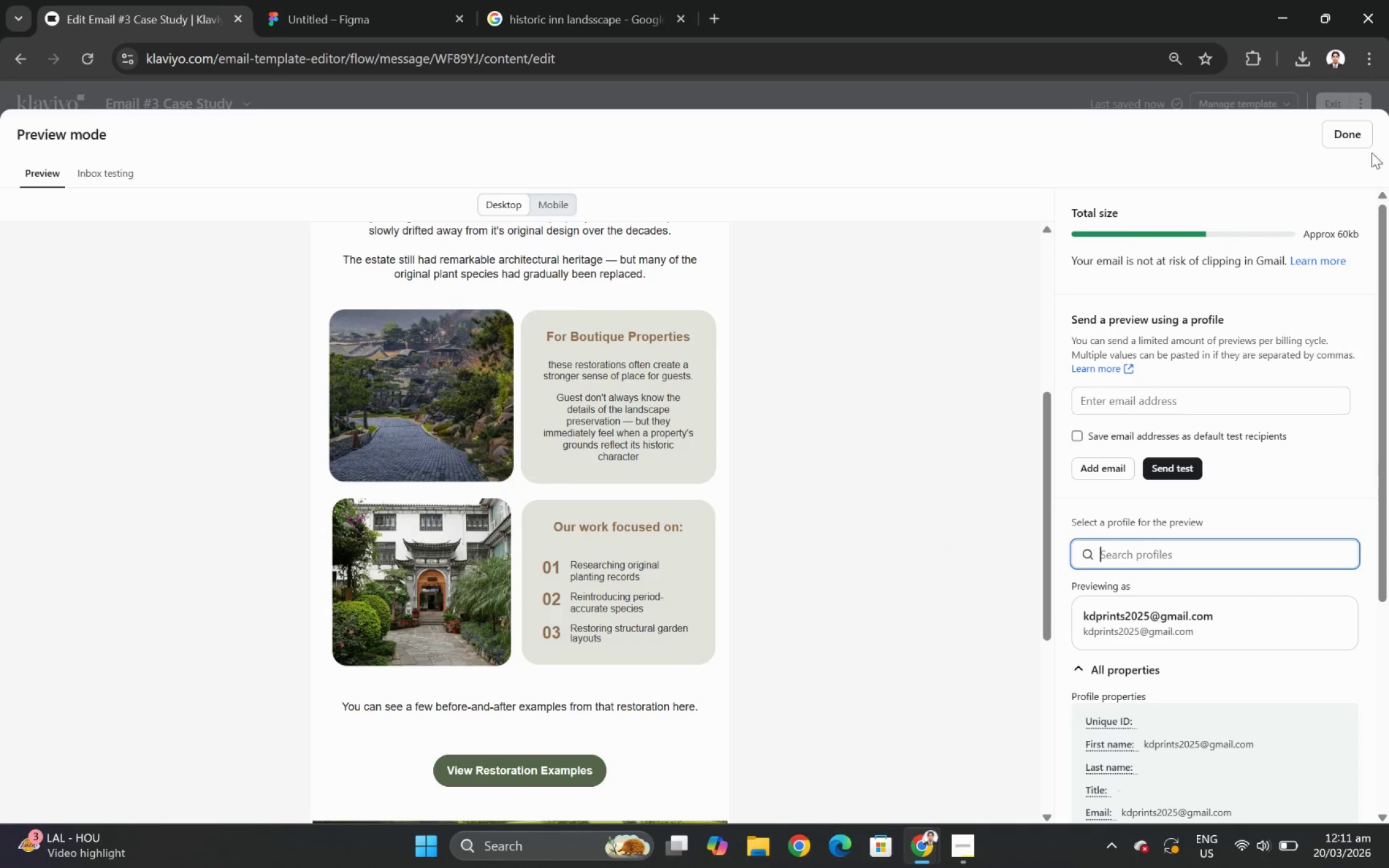 
left_click([1355, 129])
 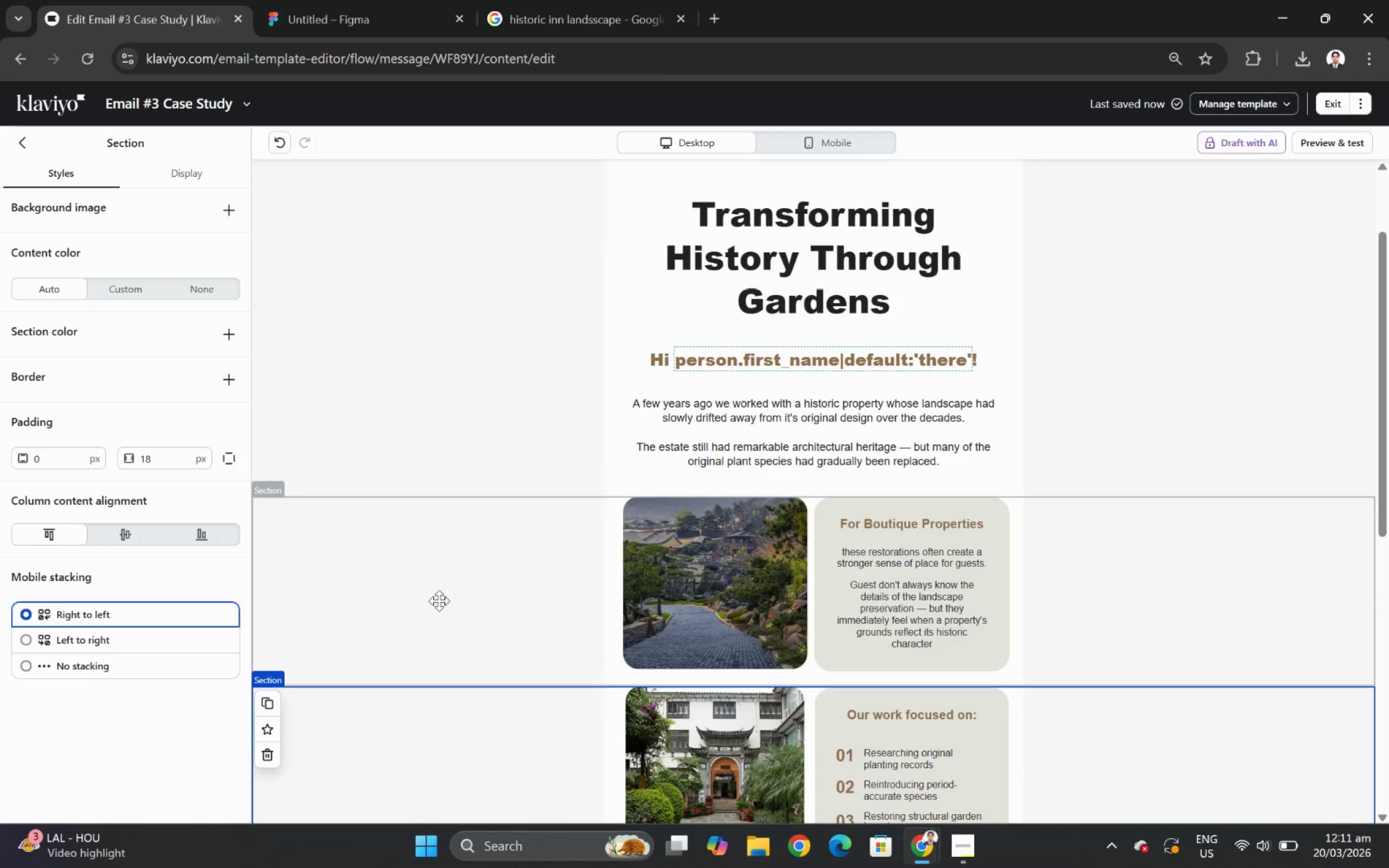 
scroll: coordinate [515, 582], scroll_direction: down, amount: 2.0
 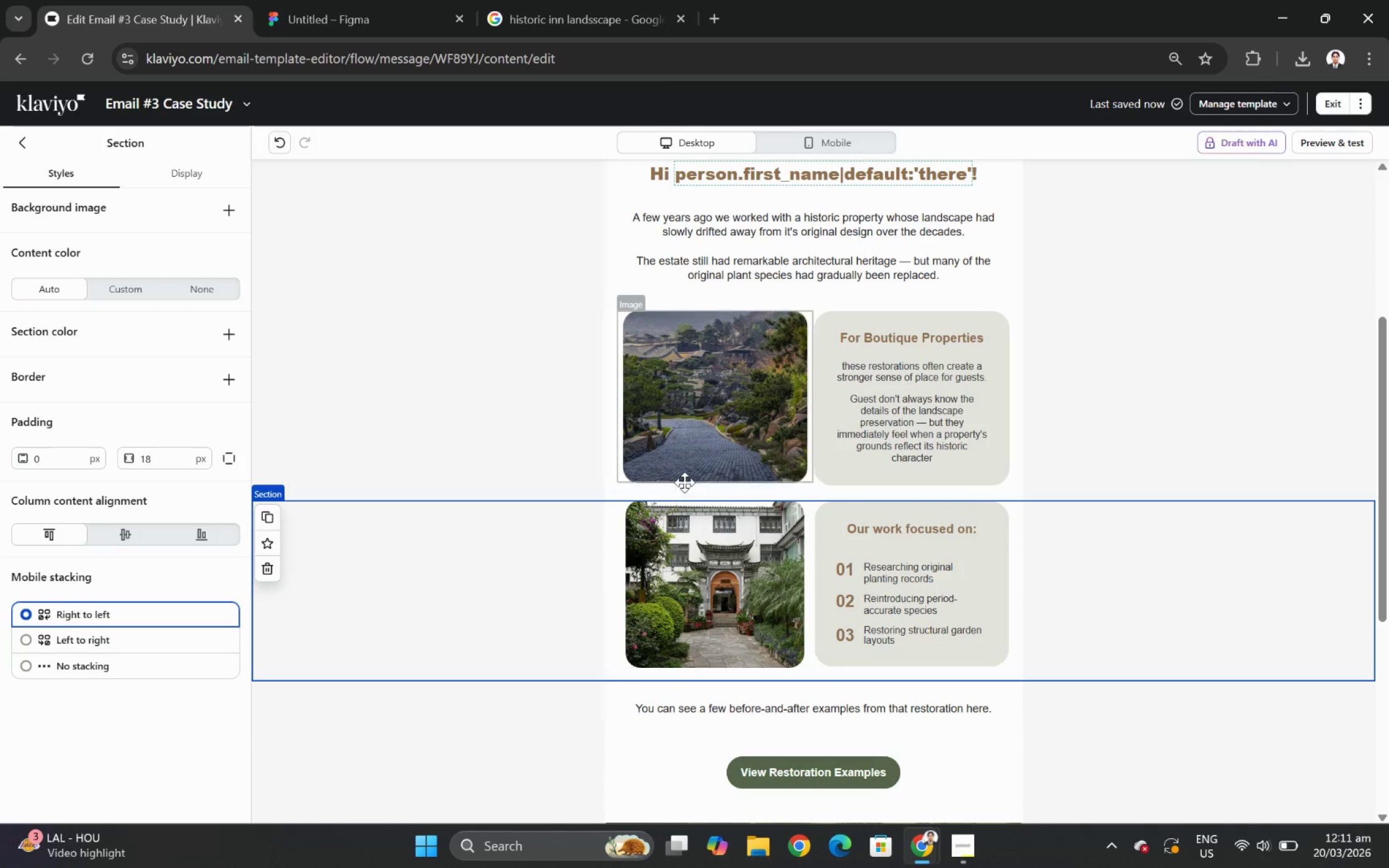 
left_click_drag(start_coordinate=[695, 530], to_coordinate=[696, 522])
 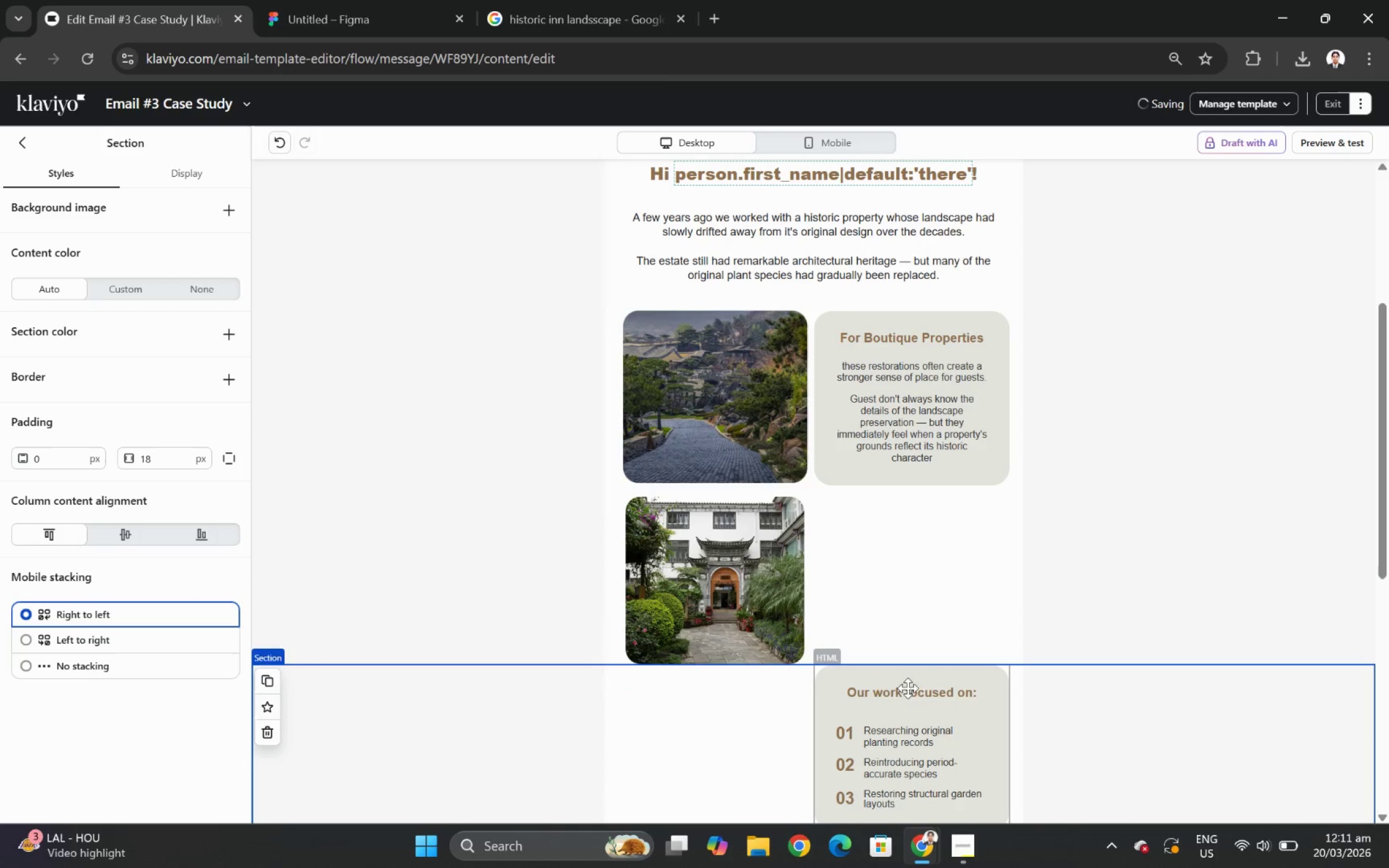 
left_click_drag(start_coordinate=[914, 713], to_coordinate=[904, 538])
 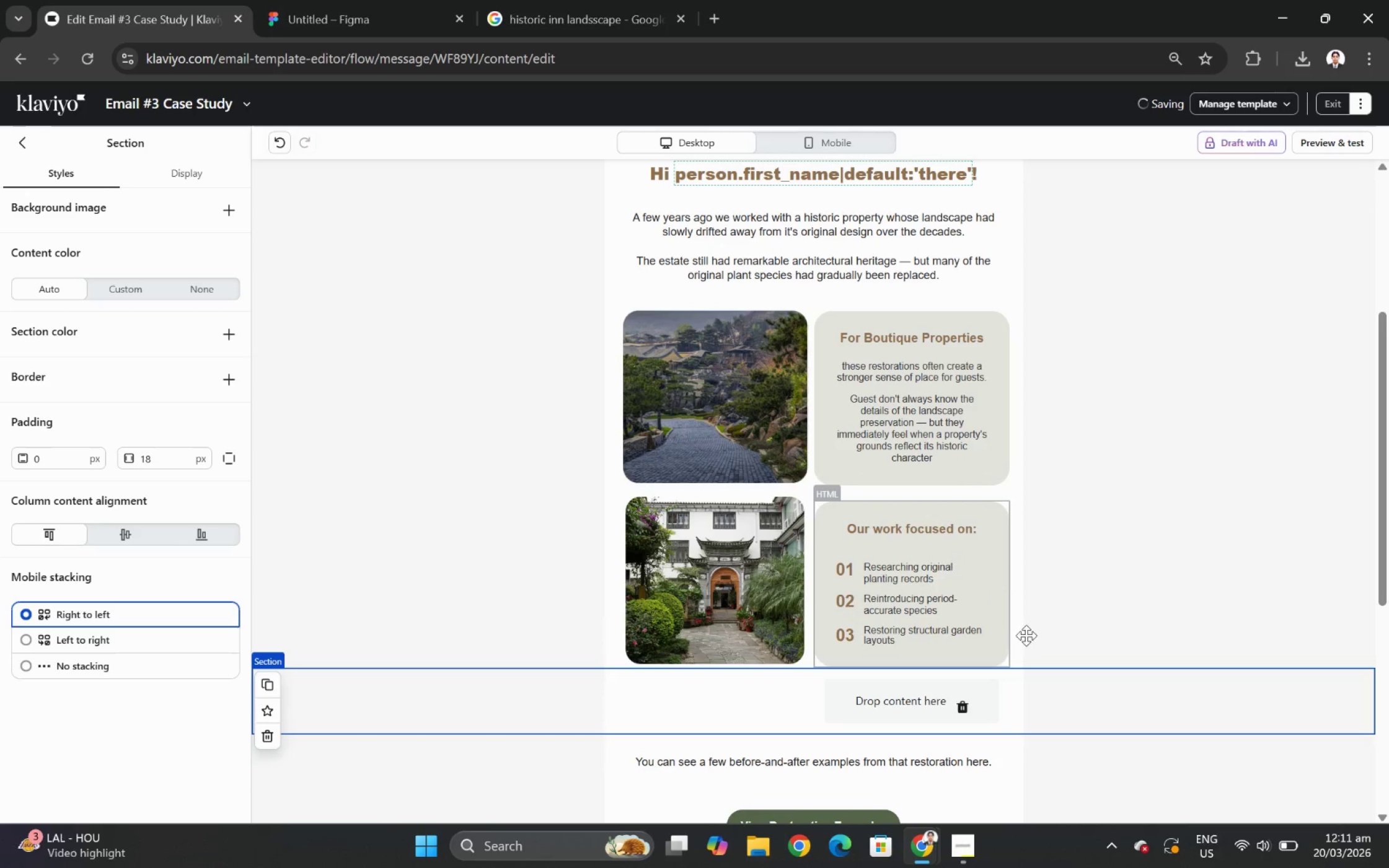 
scroll: coordinate [1029, 640], scroll_direction: down, amount: 1.0
 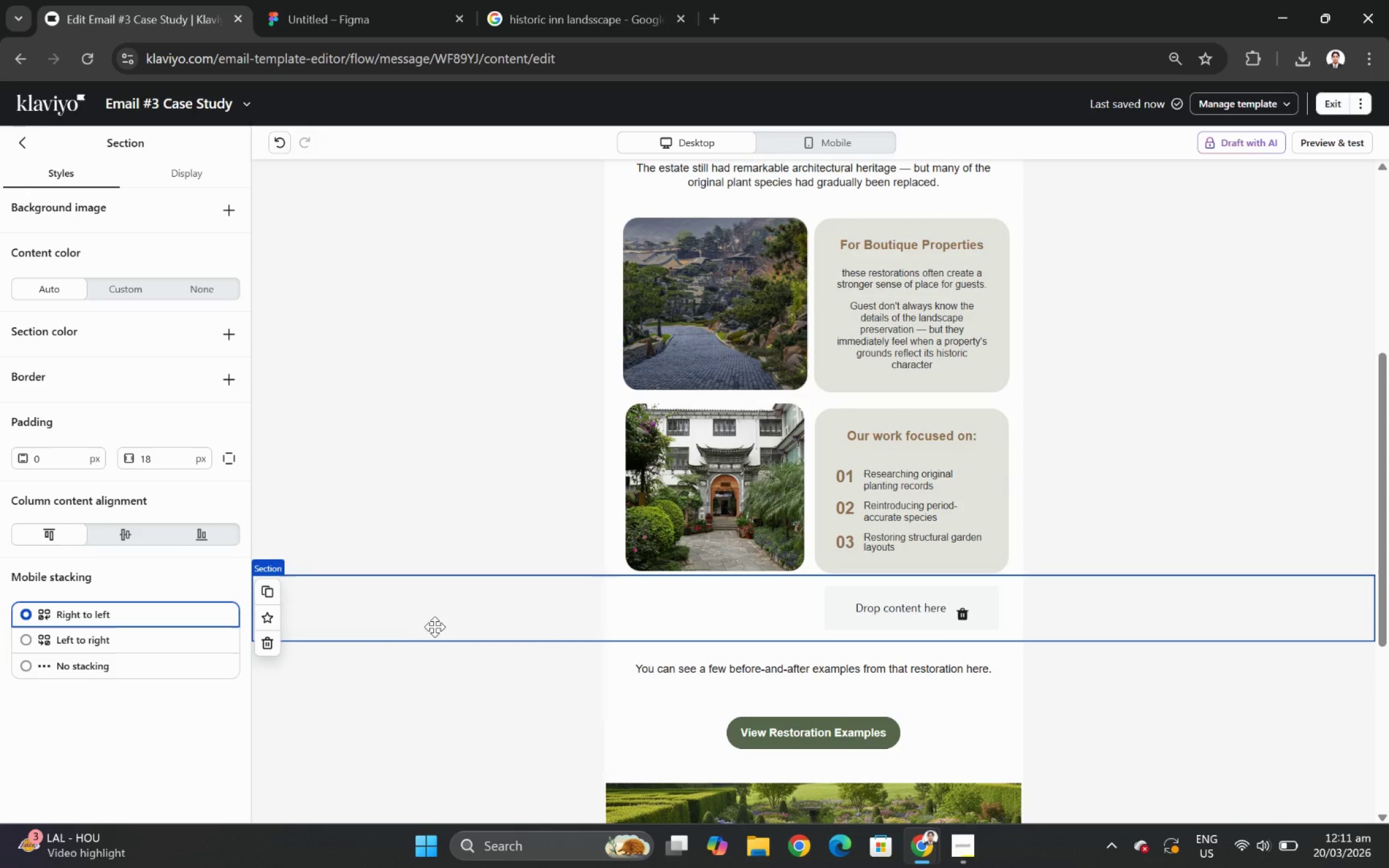 
left_click([431, 626])
 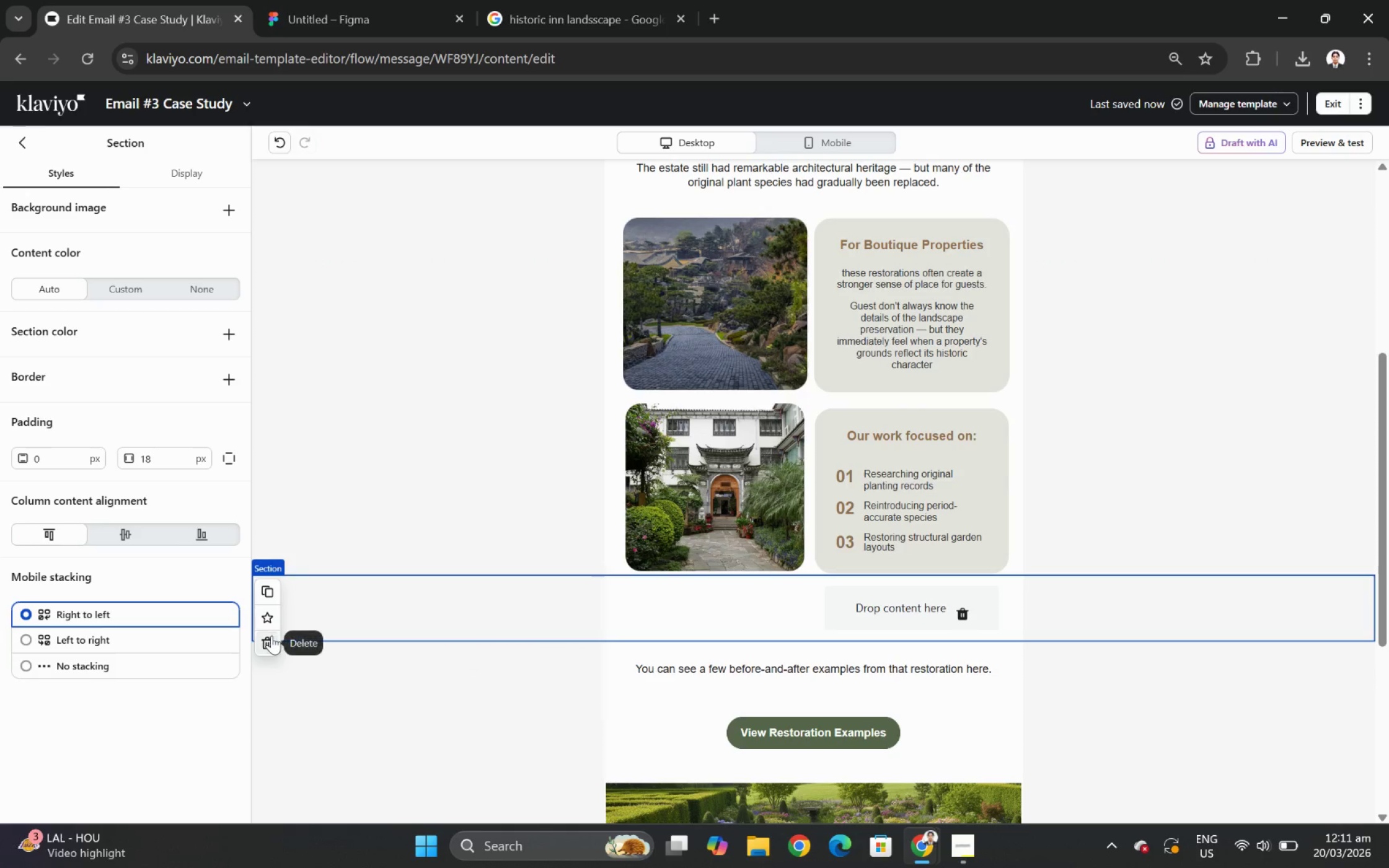 
left_click([273, 638])
 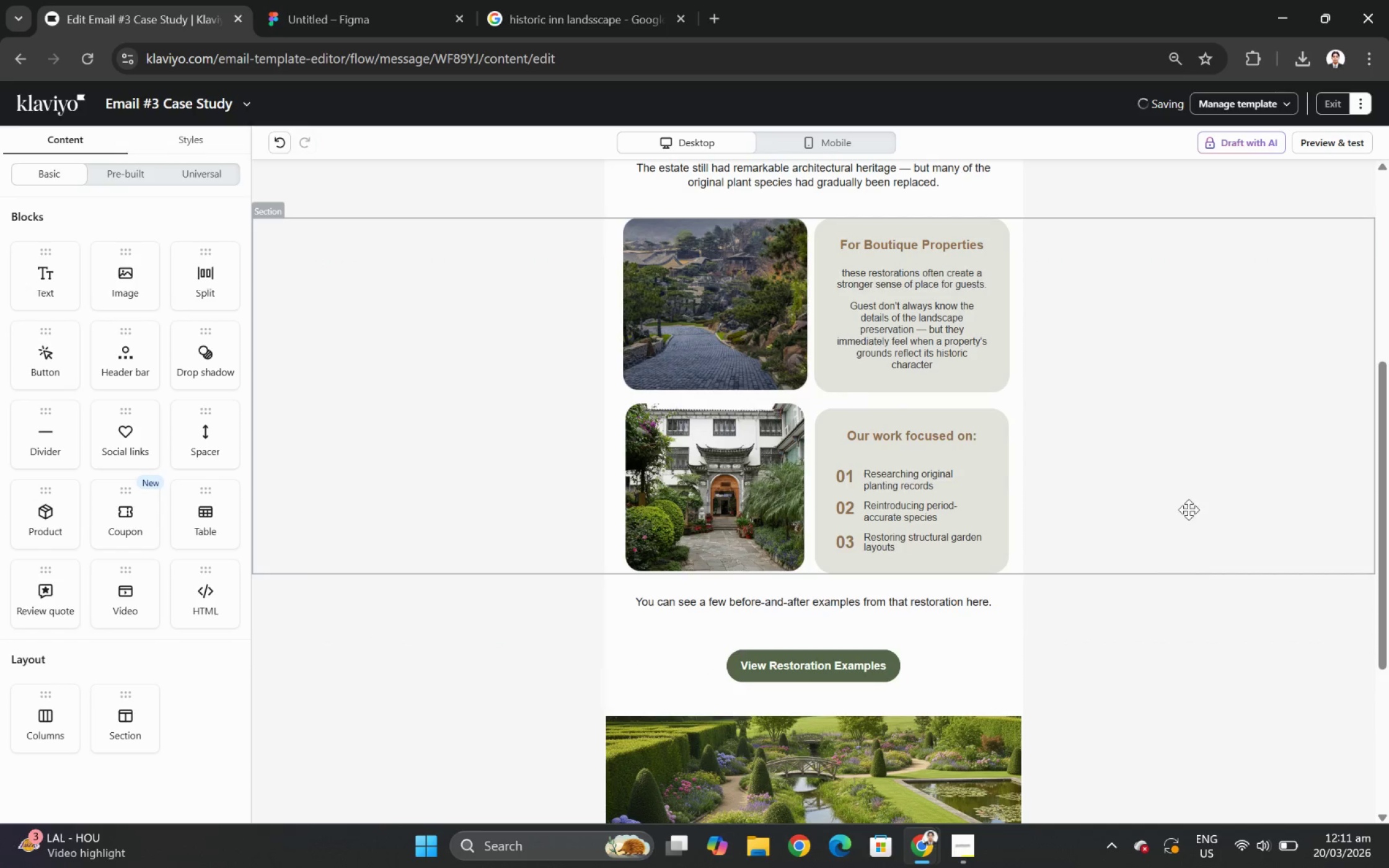 
scroll: coordinate [1210, 453], scroll_direction: up, amount: 2.0
 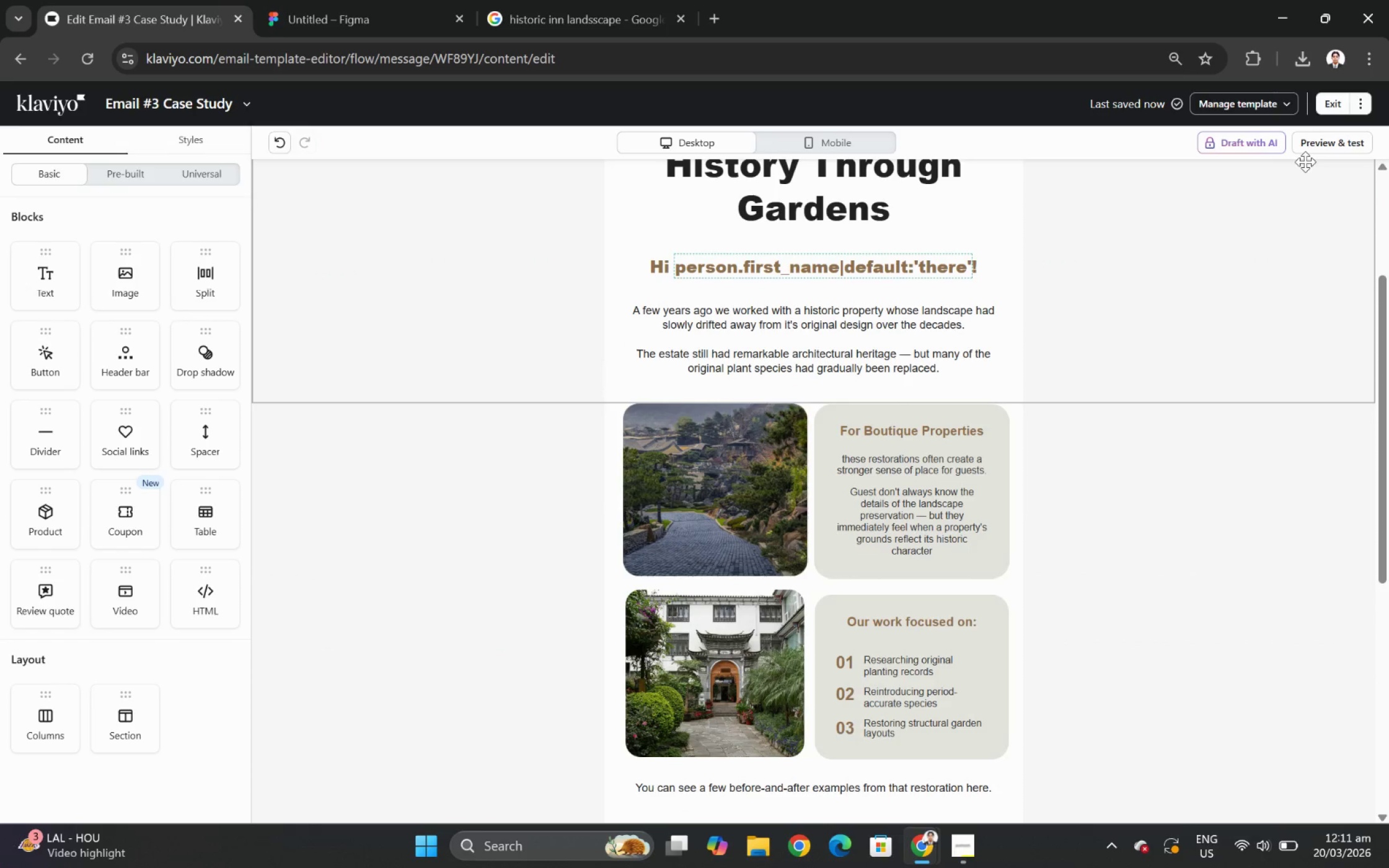 
double_click([1305, 146])
 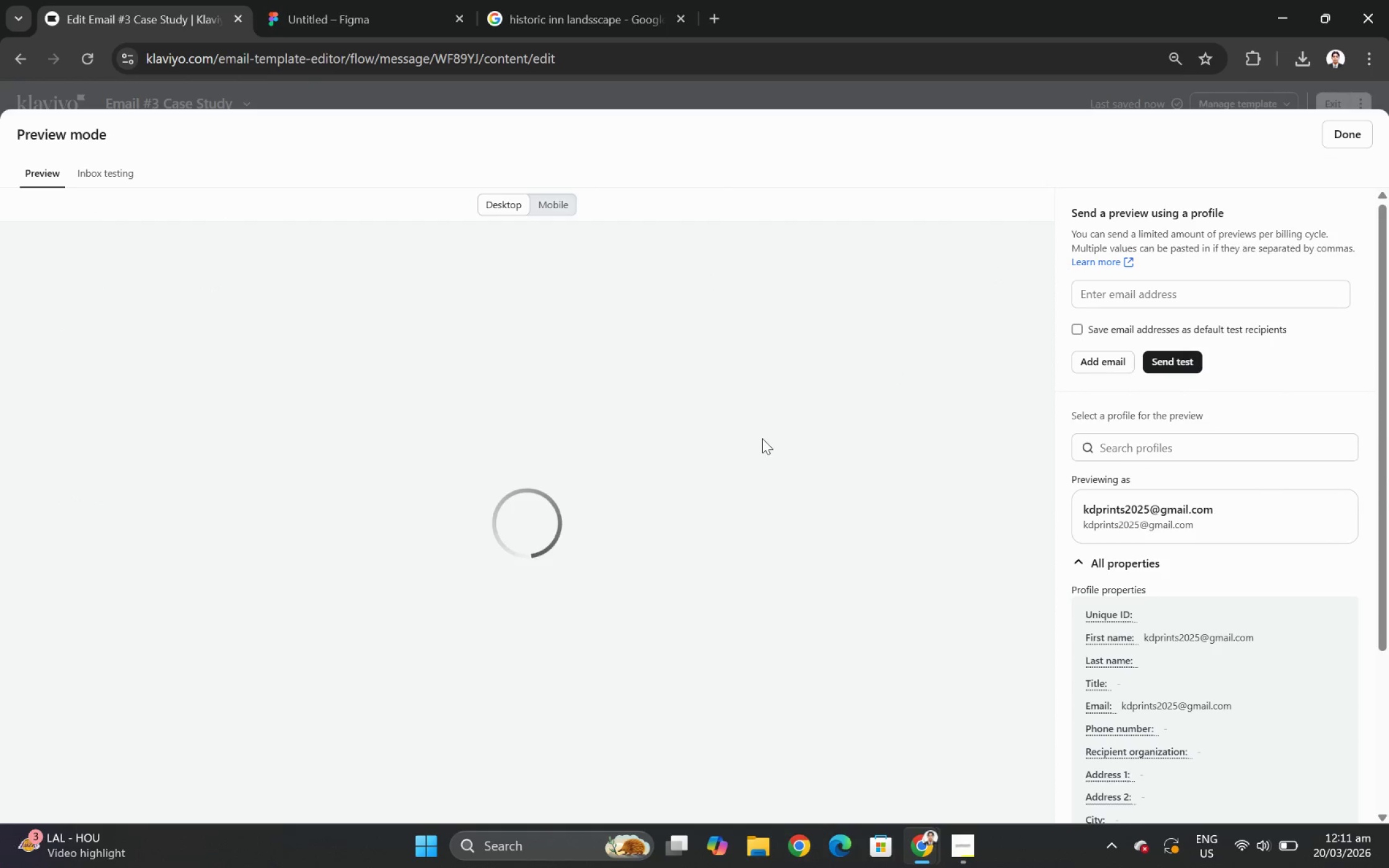 
scroll: coordinate [762, 465], scroll_direction: down, amount: 1.0
 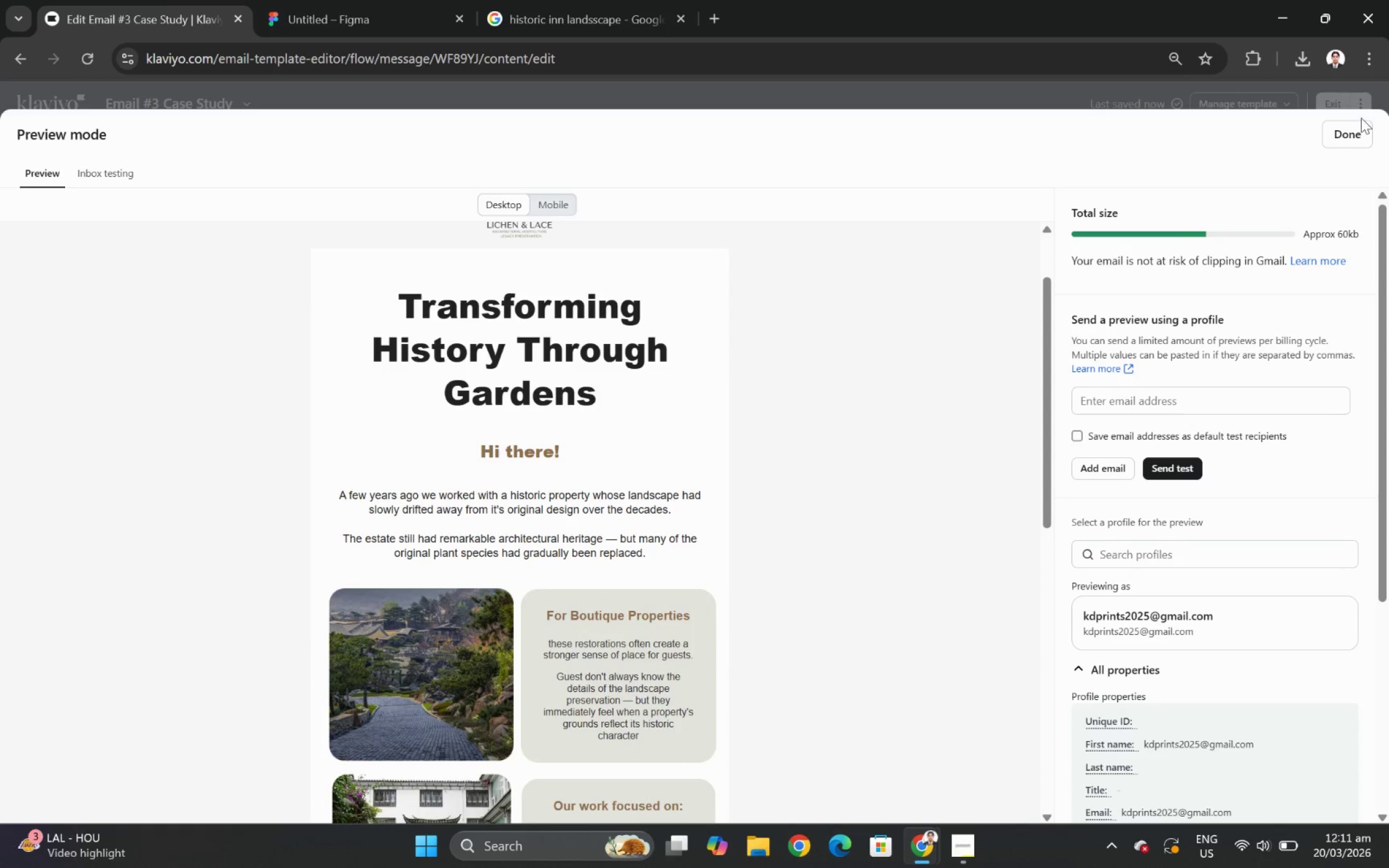 
left_click([1360, 135])
 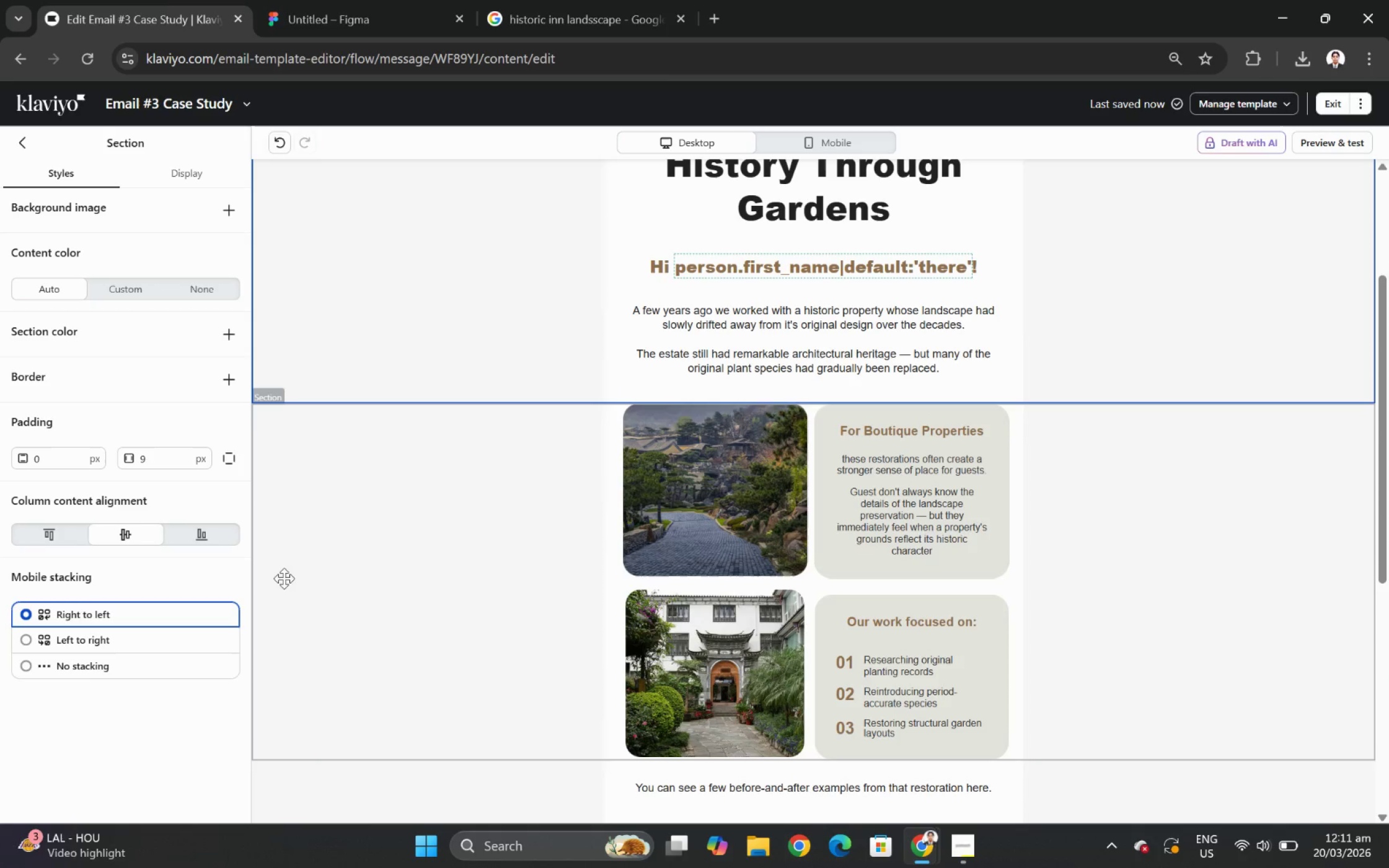 
left_click([270, 568])
 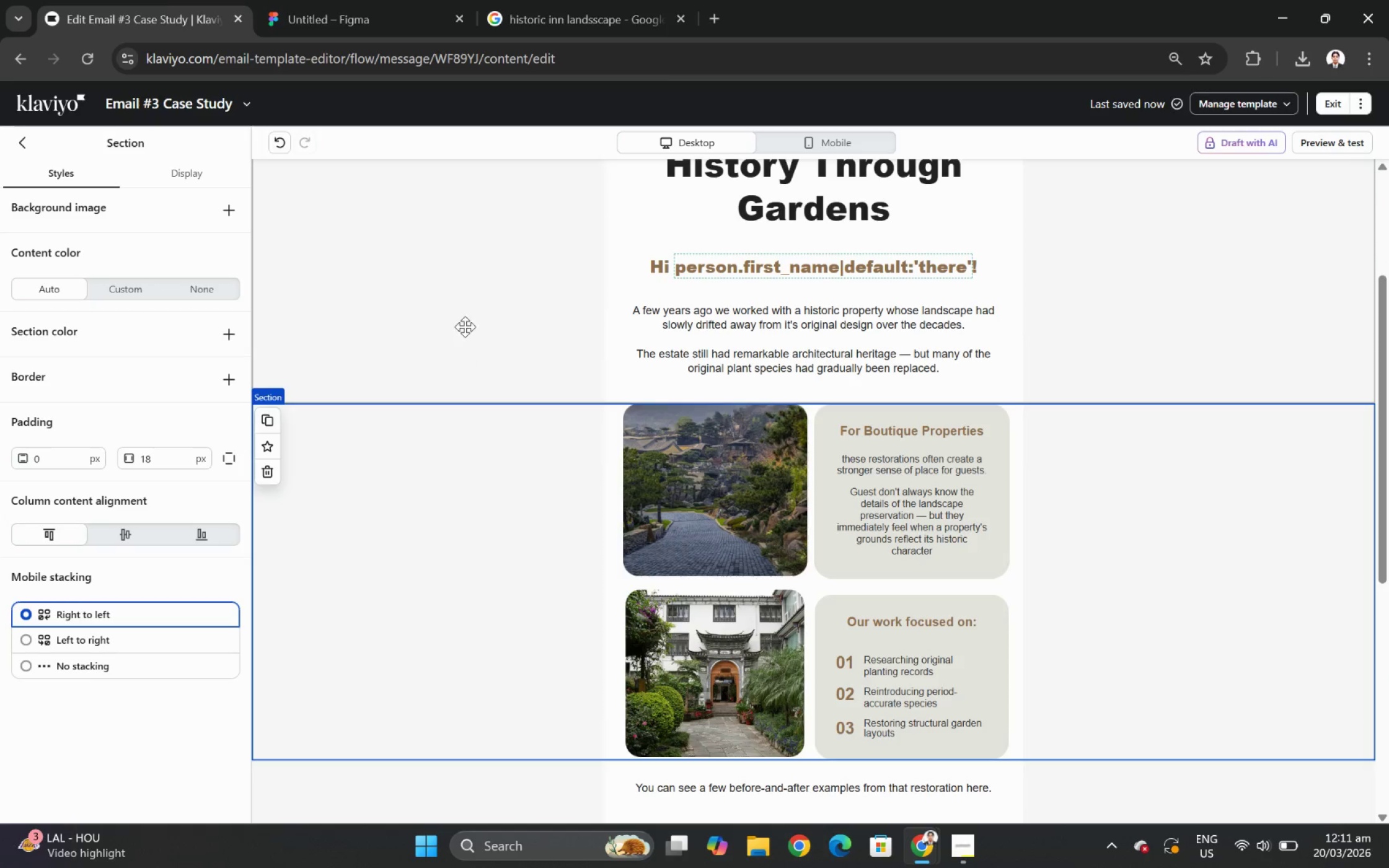 
left_click([465, 318])
 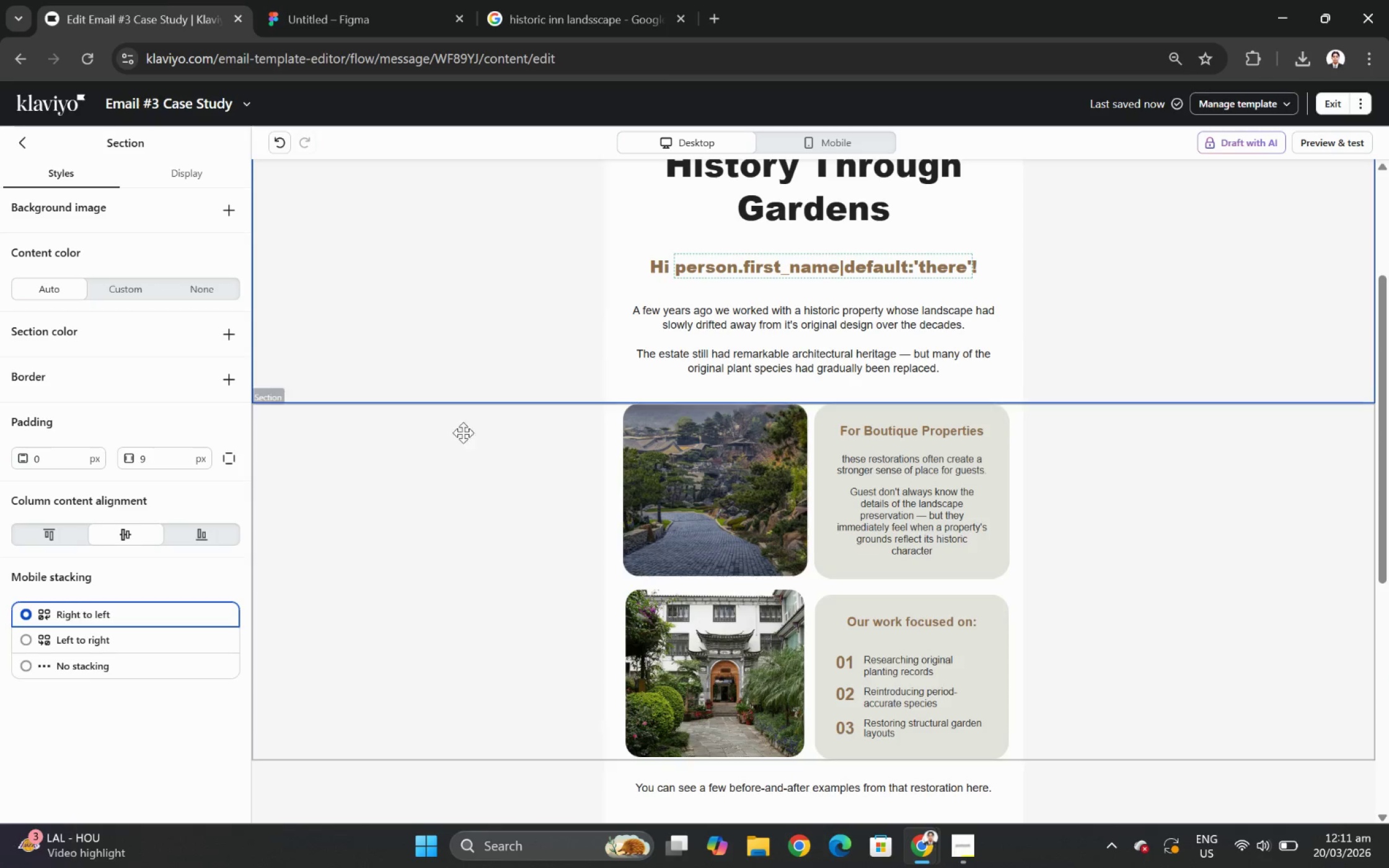 
left_click([462, 507])
 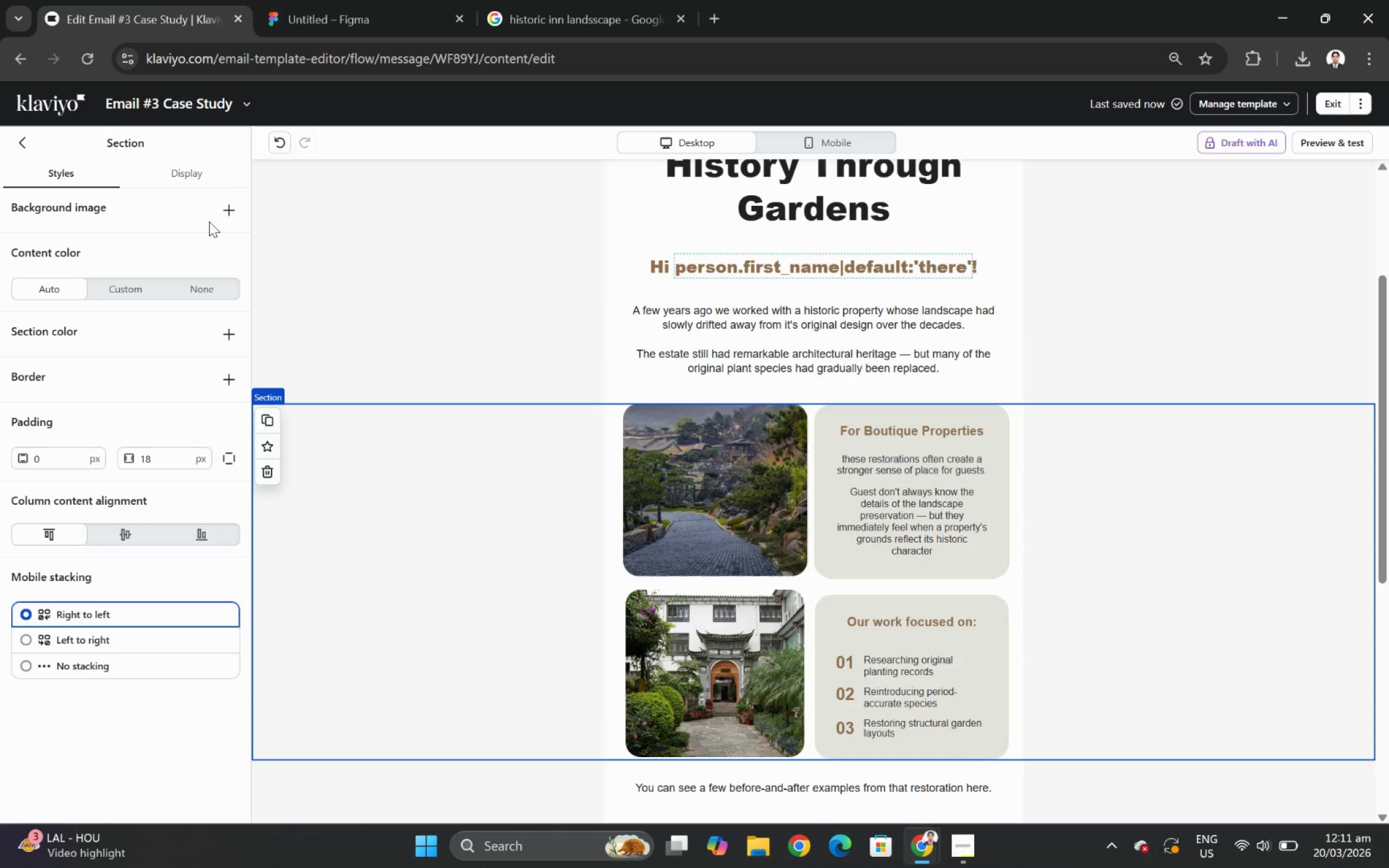 
left_click([219, 180])
 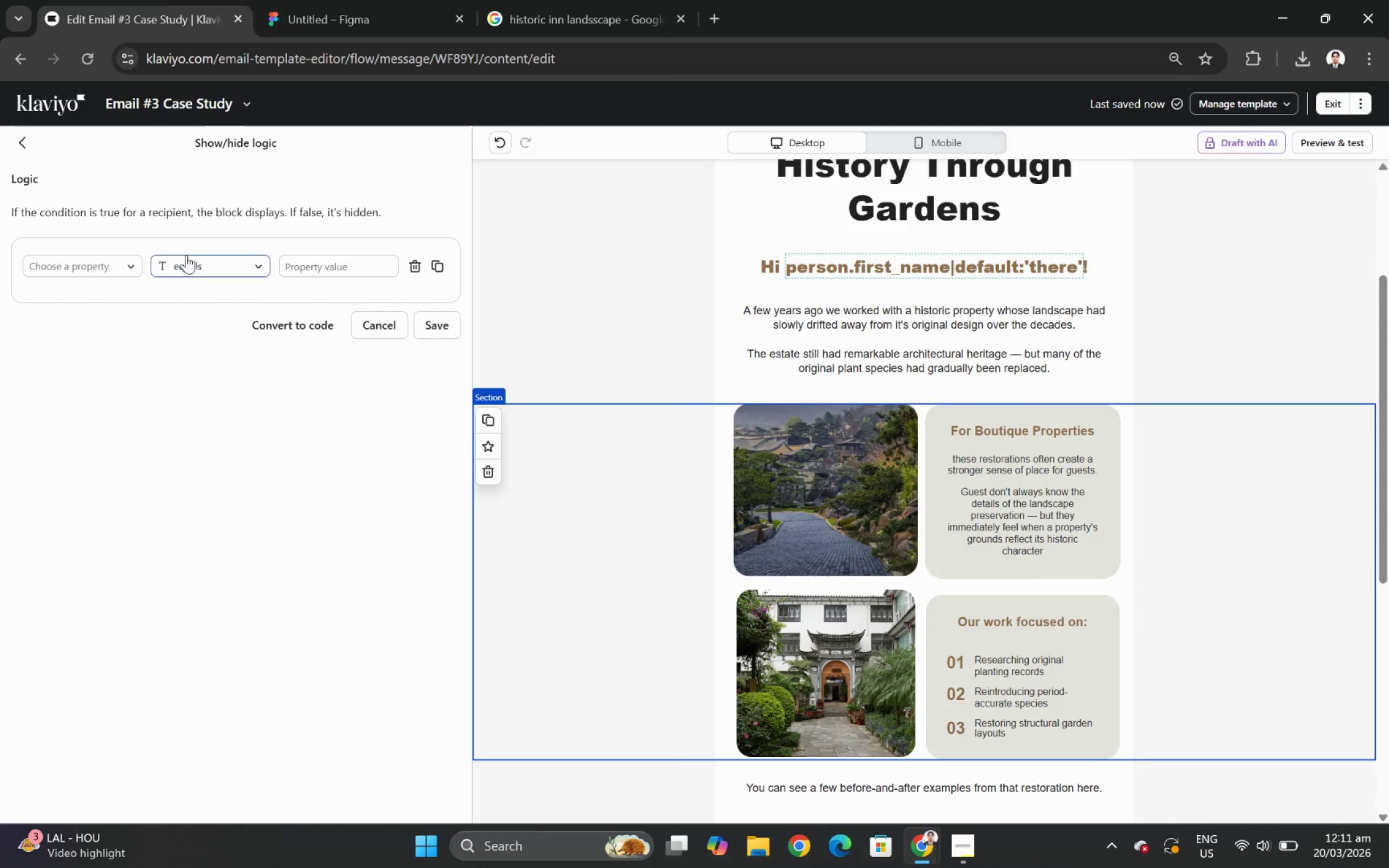 
left_click([131, 269])
 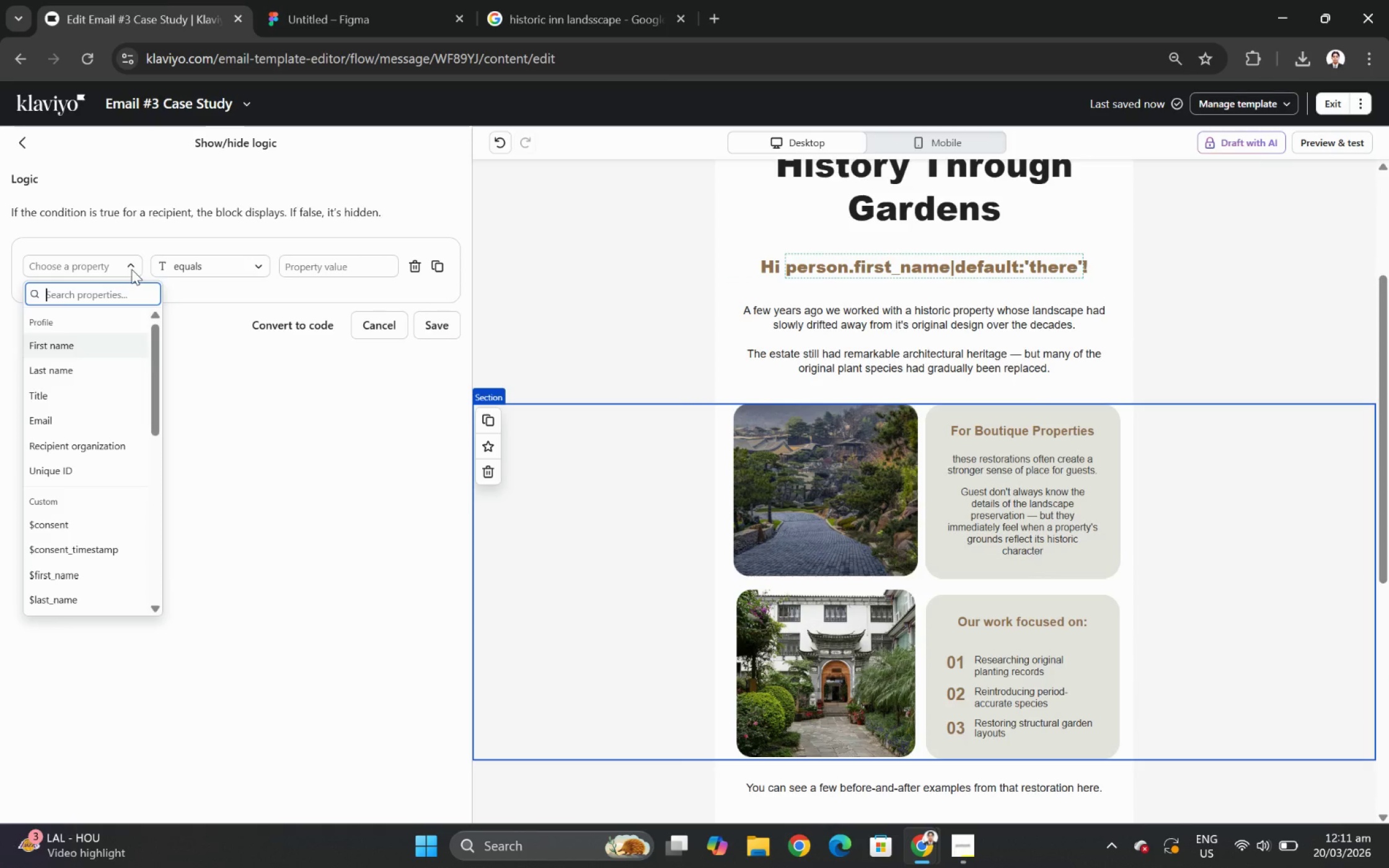 
type(he)
 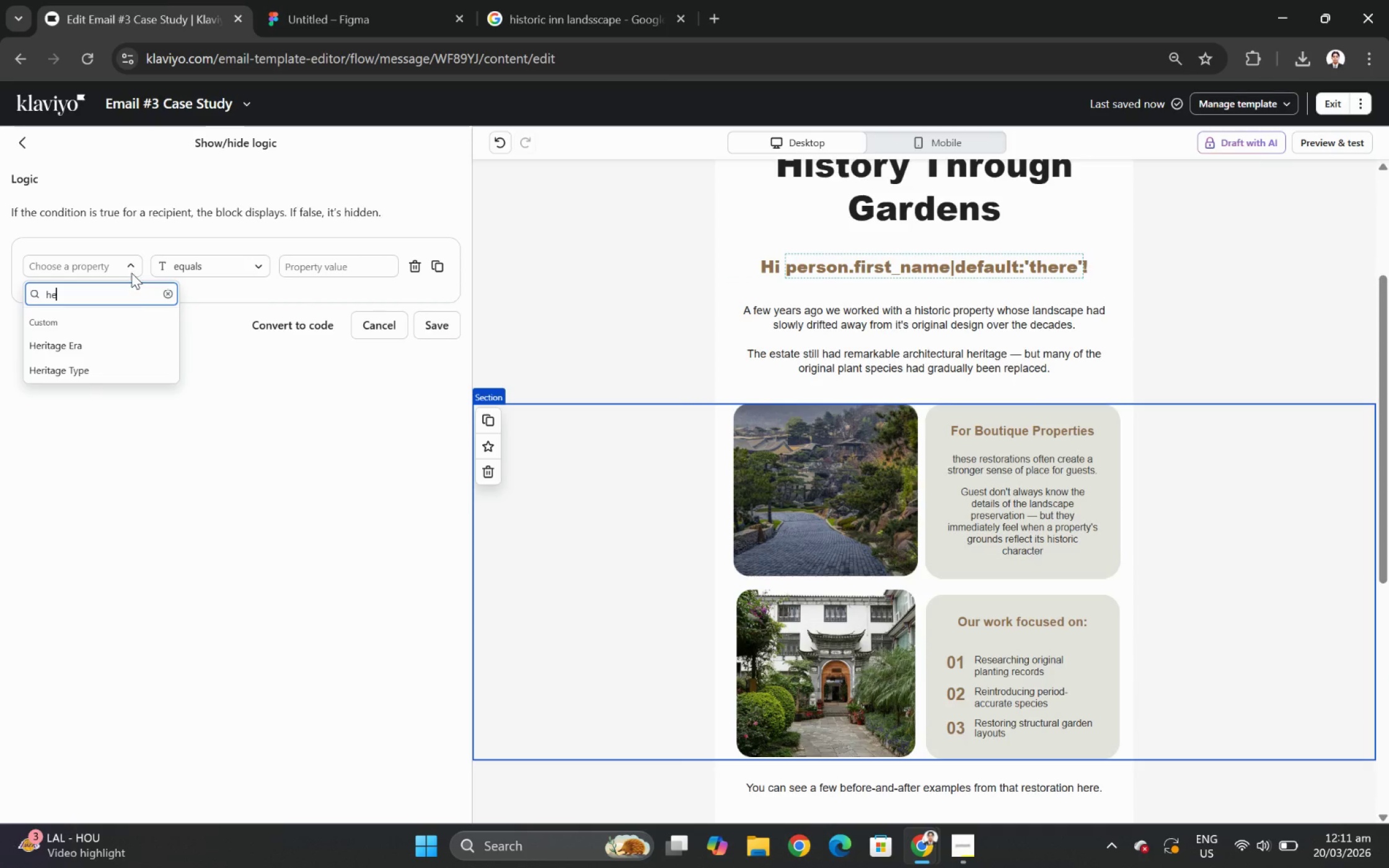 
key(R)
 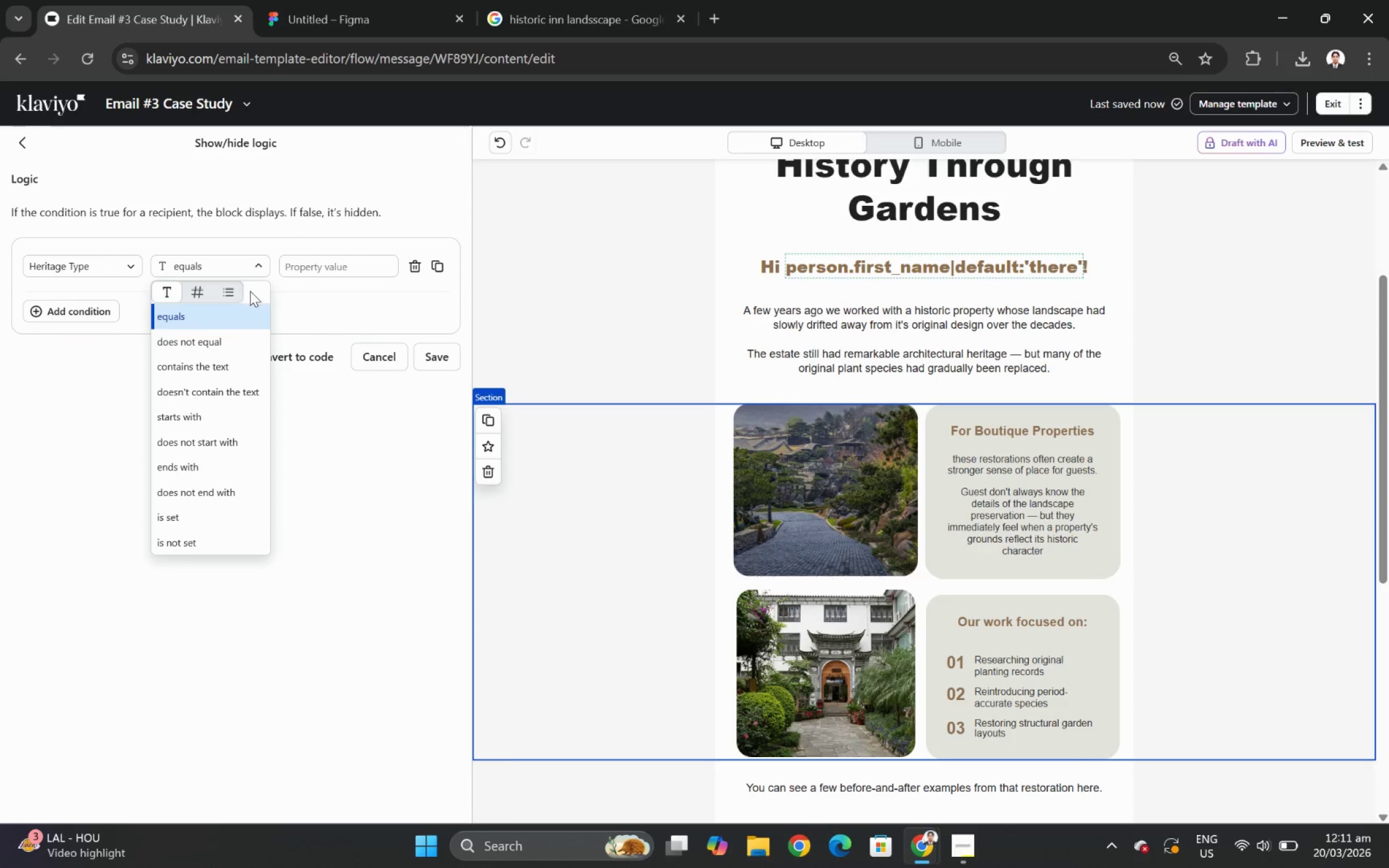 
left_click([244, 367])
 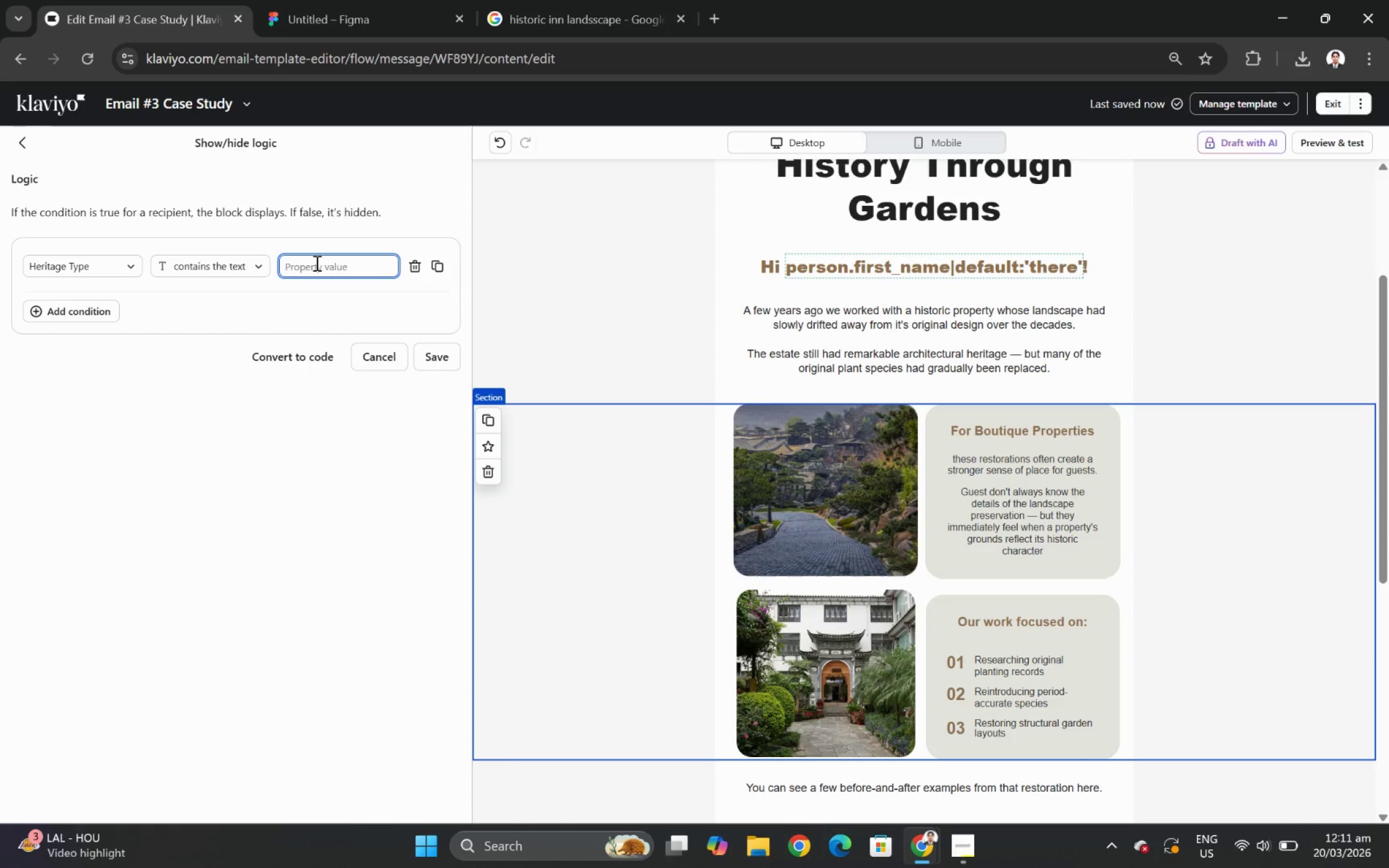 
type(Inns)
 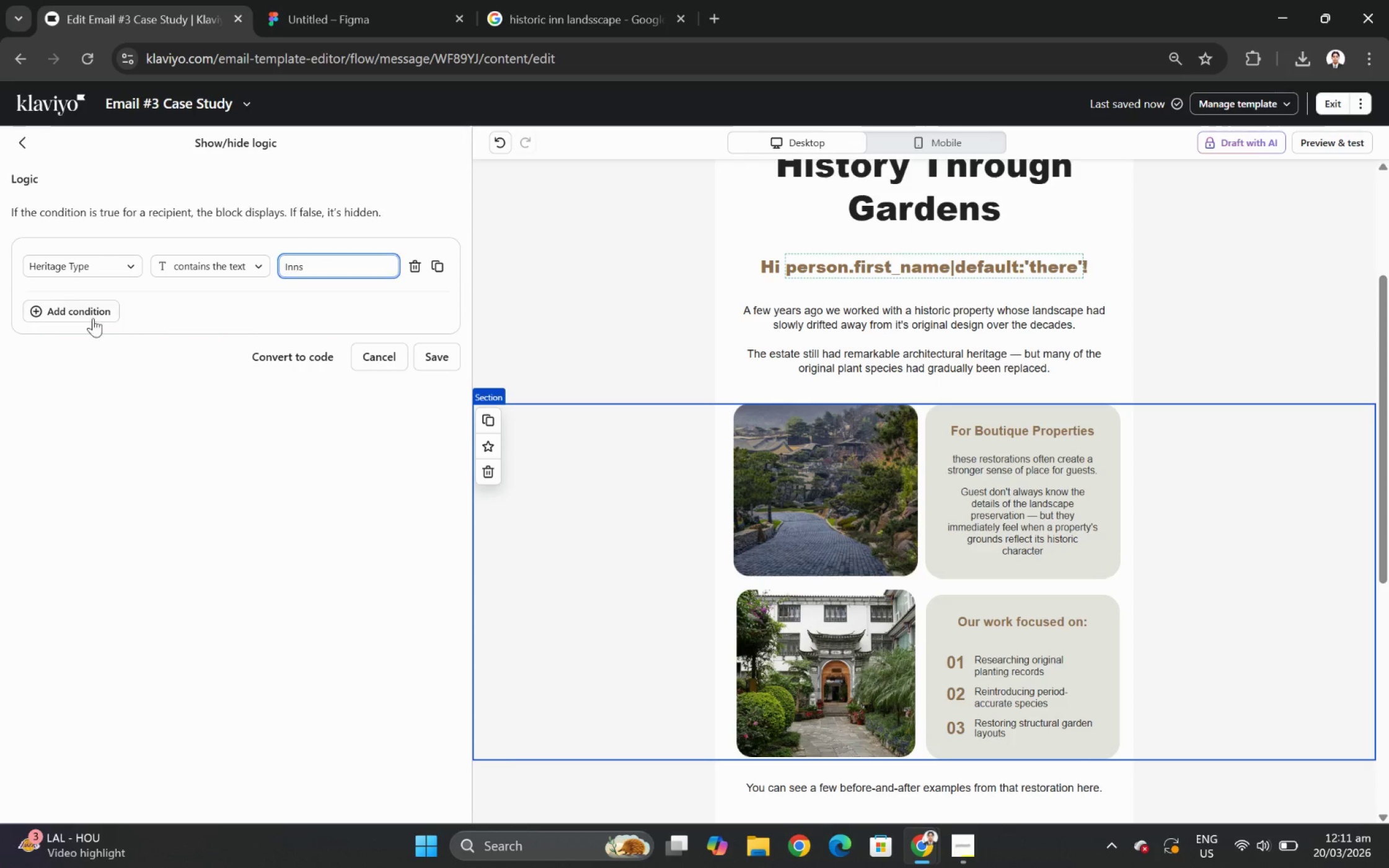 
left_click([86, 310])
 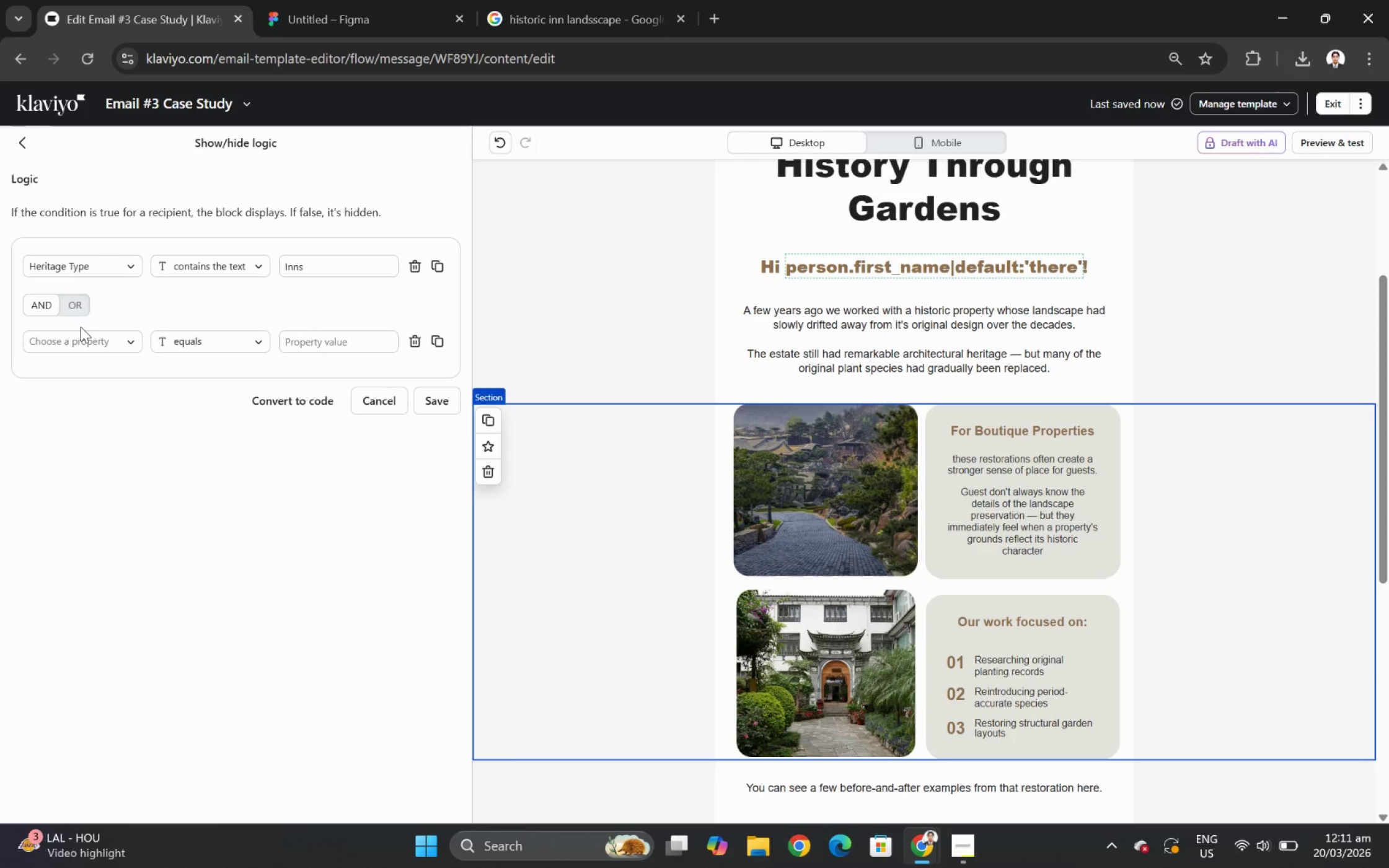 
left_click([79, 311])
 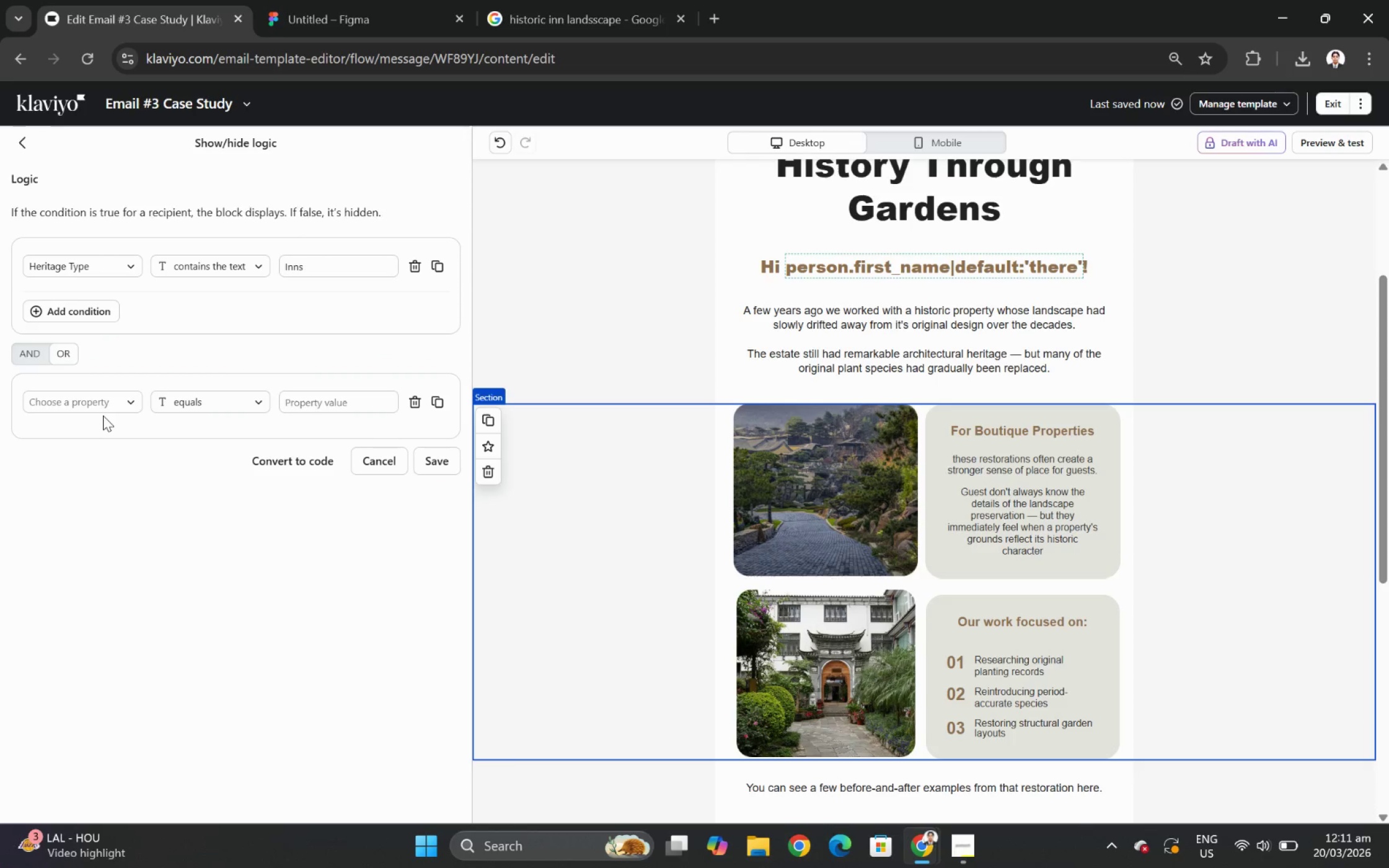 
double_click([102, 405])
 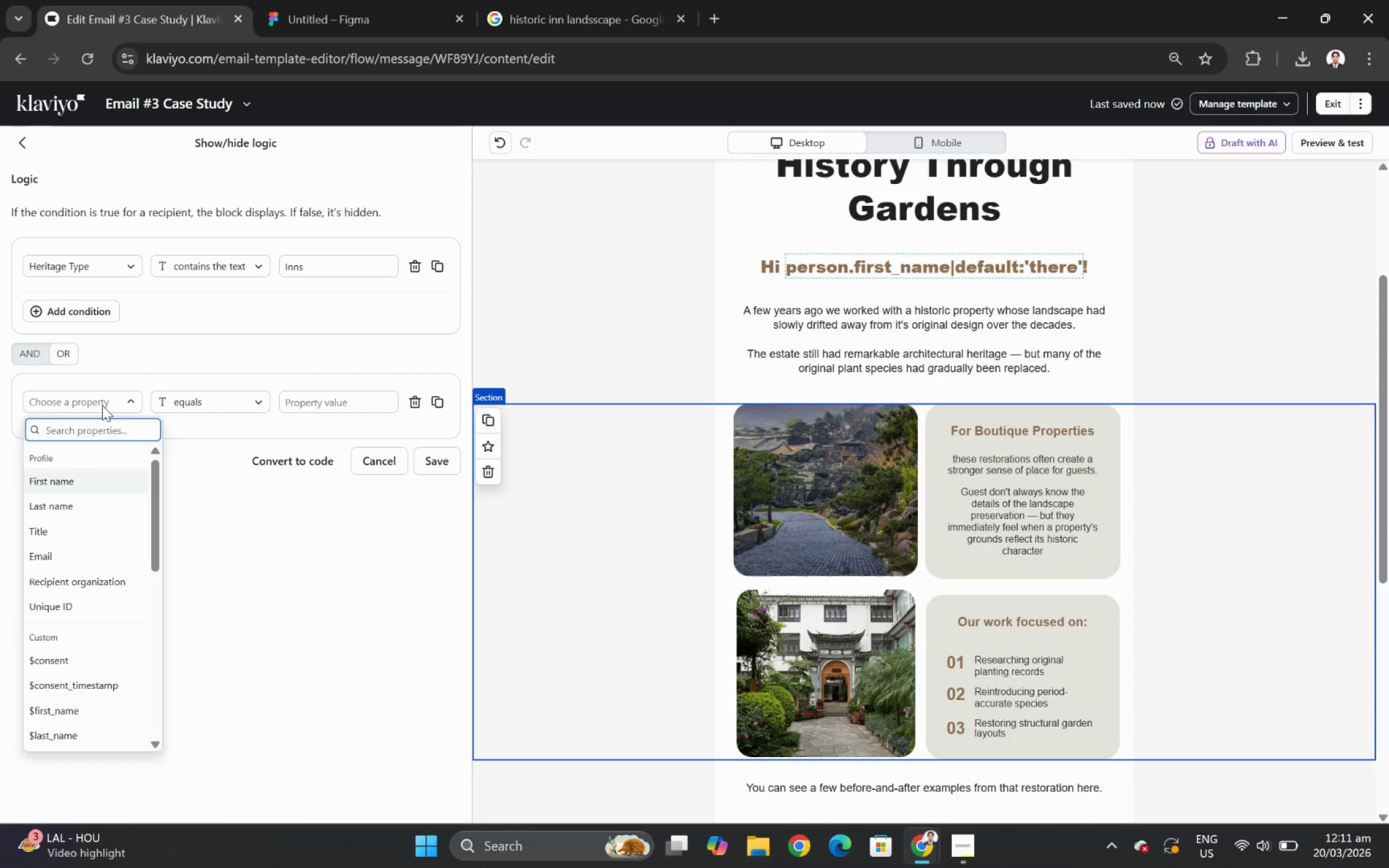 
type(her)
 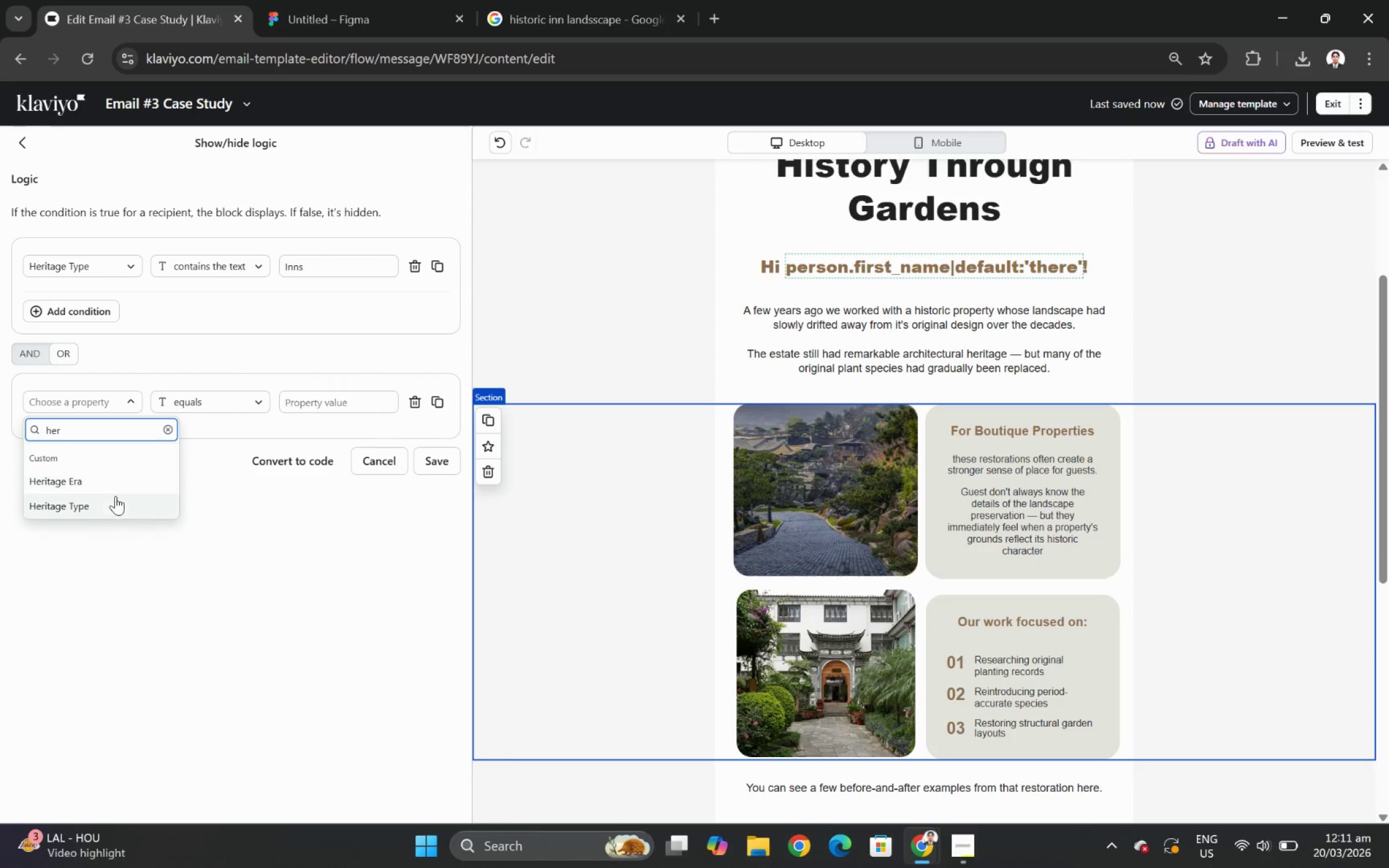 
left_click([115, 506])
 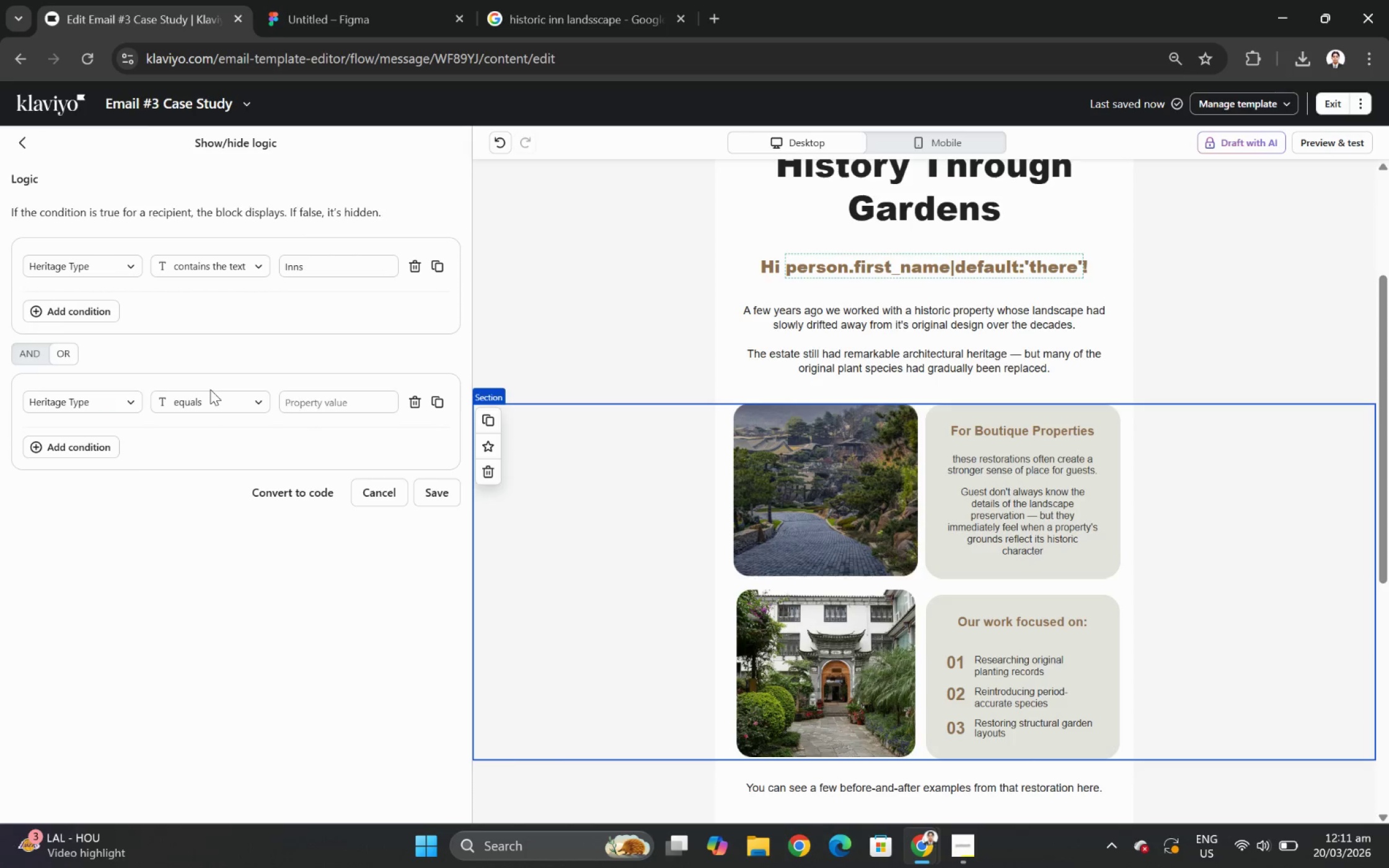 
double_click([218, 399])
 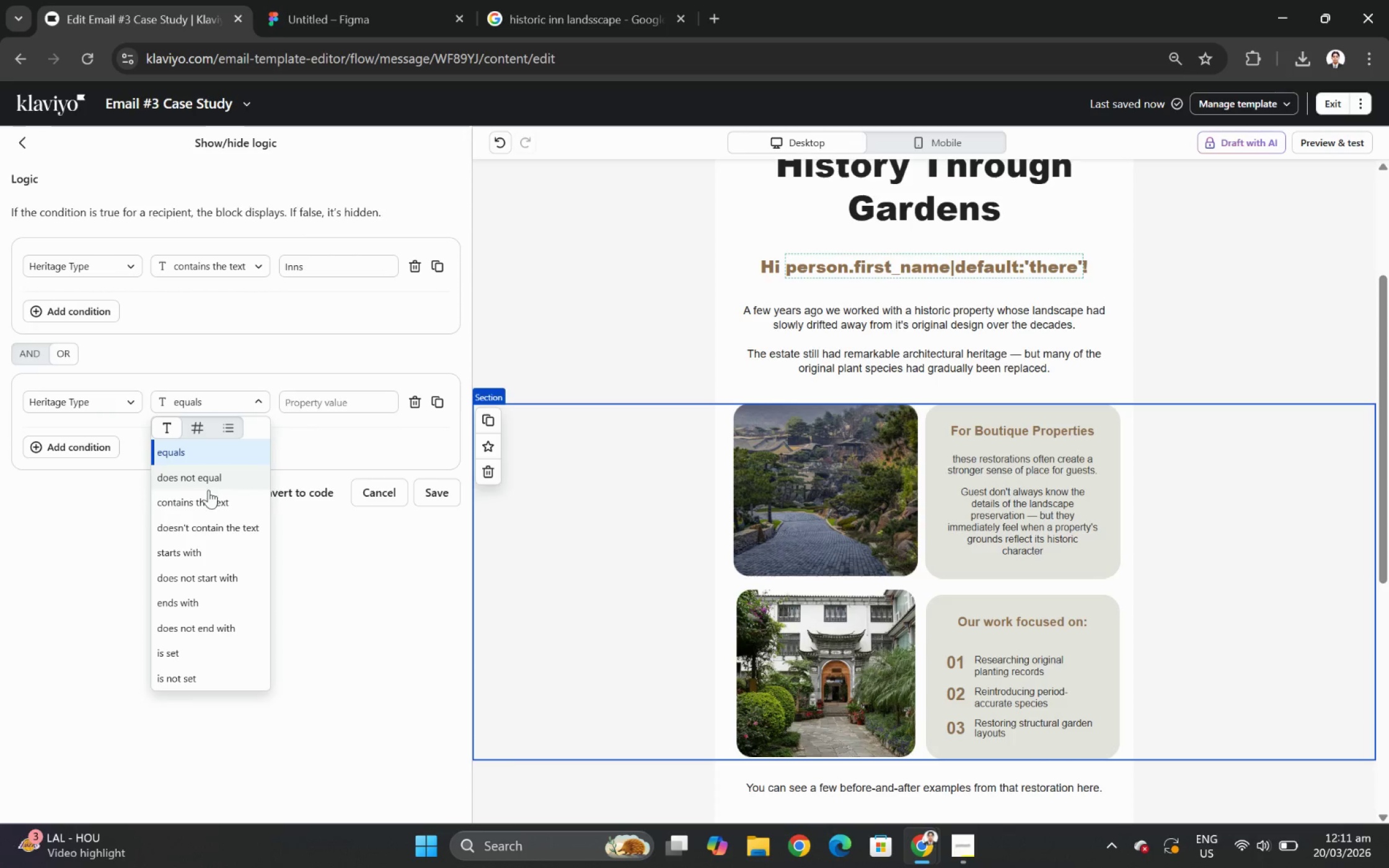 
left_click([209, 497])
 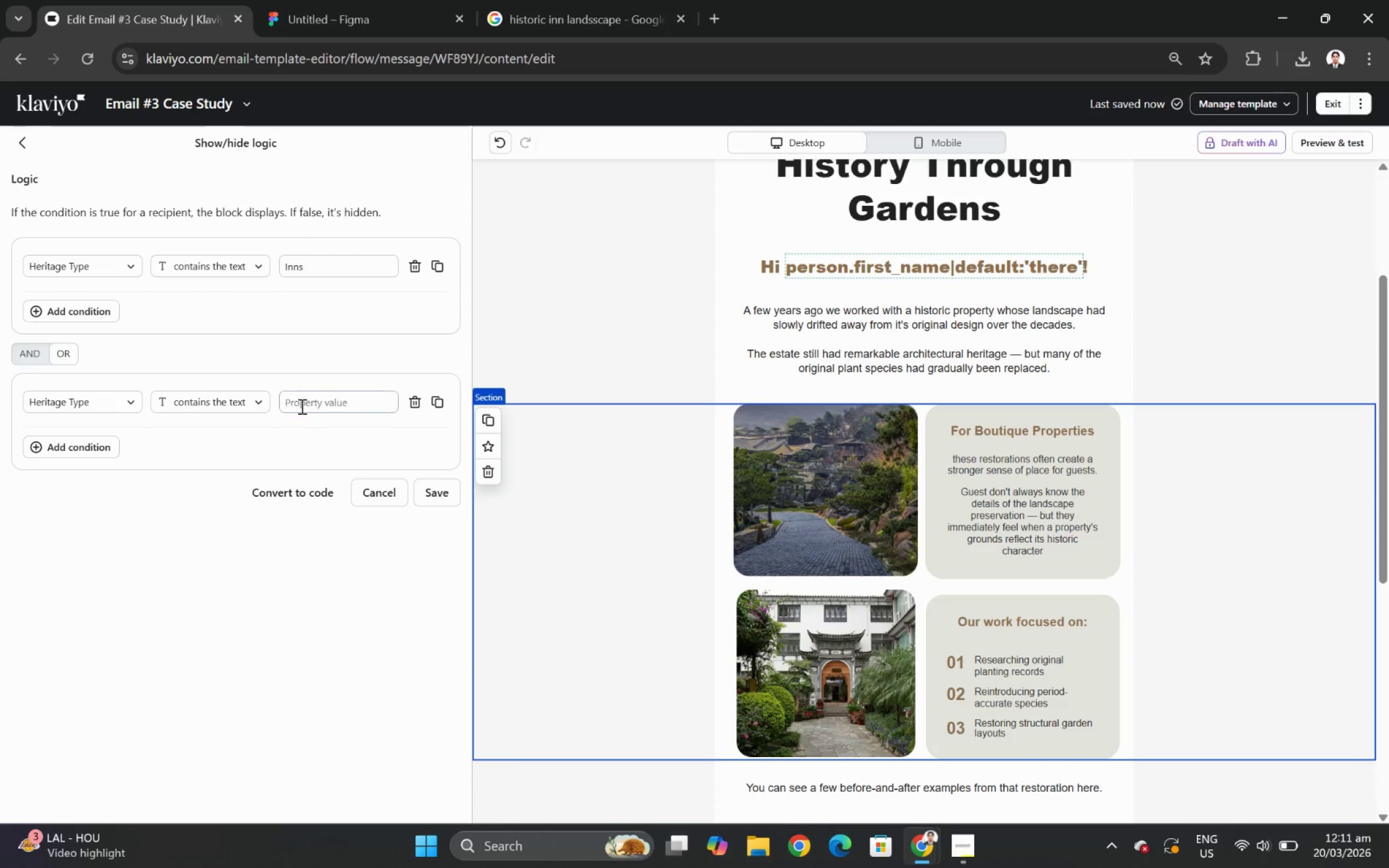 
left_click([304, 406])
 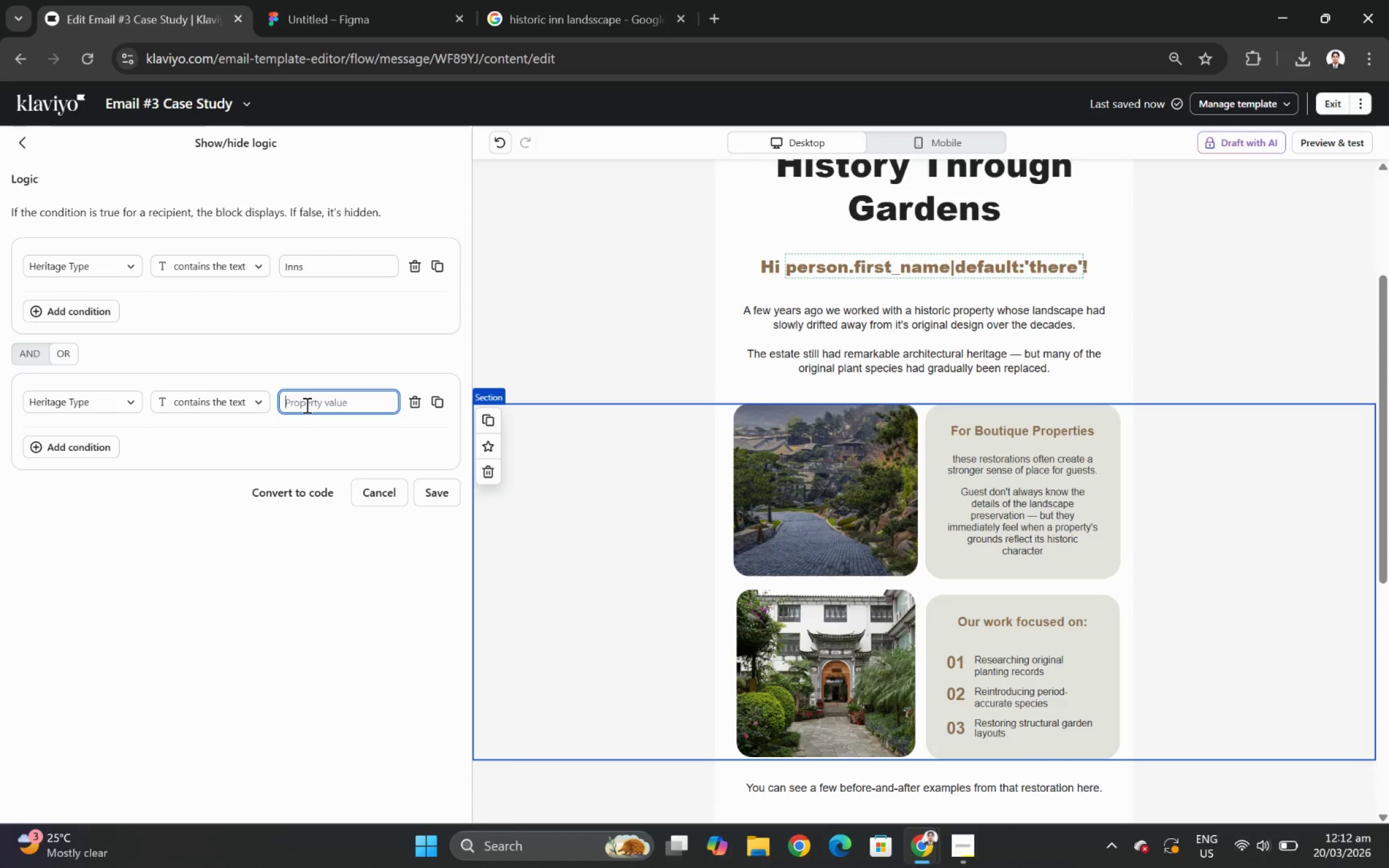 
type(Gardens)
 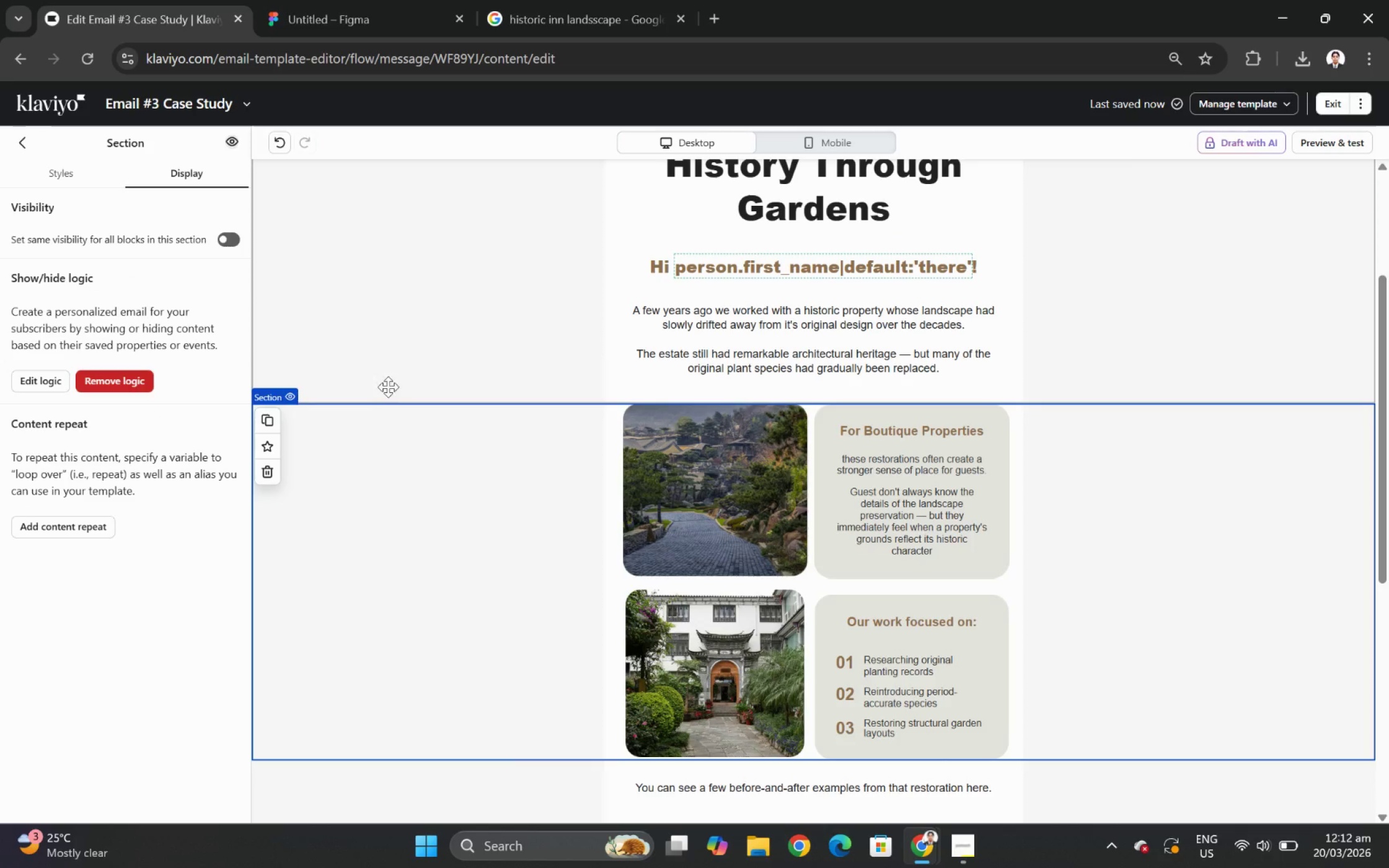 
left_click([1358, 141])
 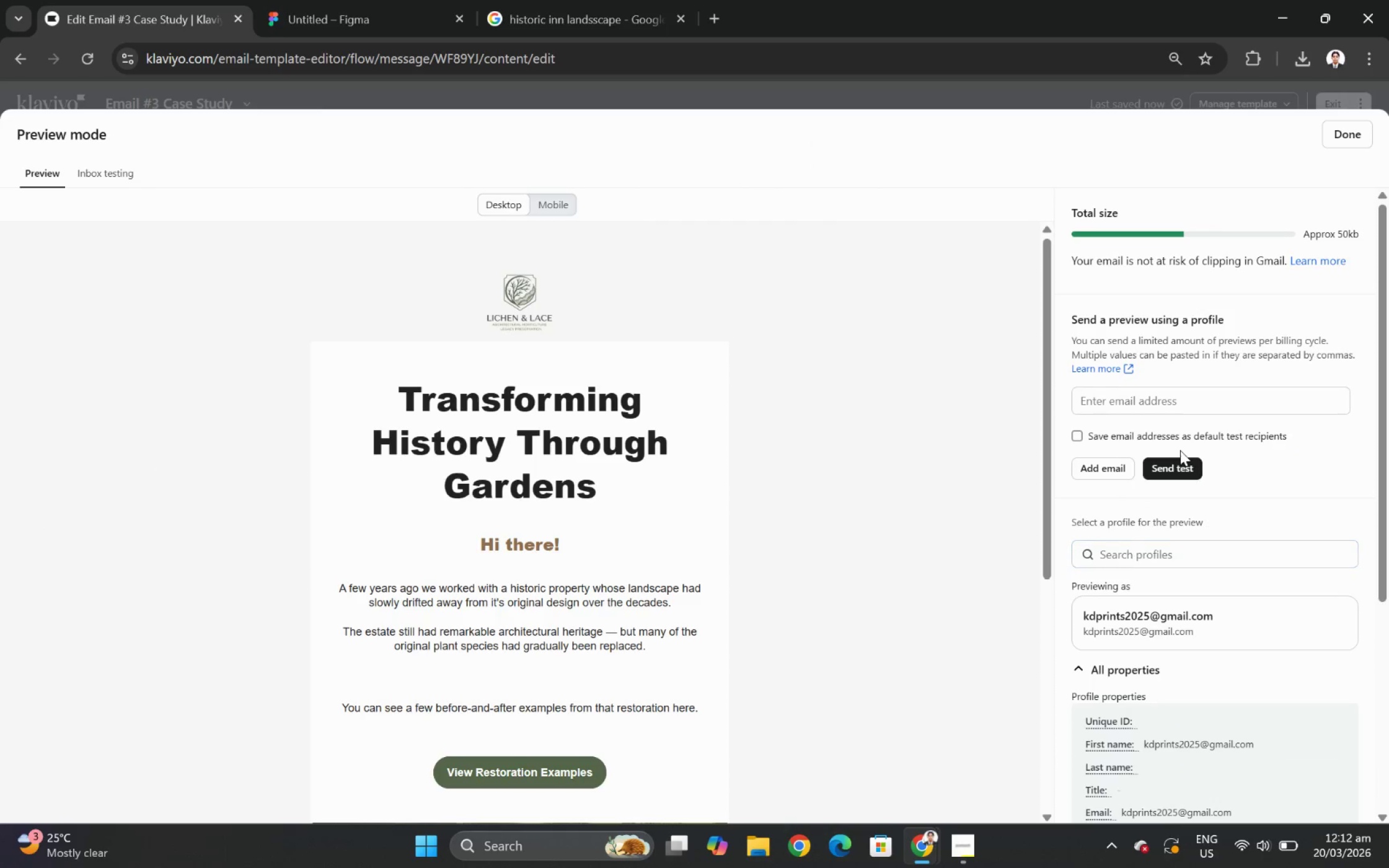 
left_click([1204, 558])
 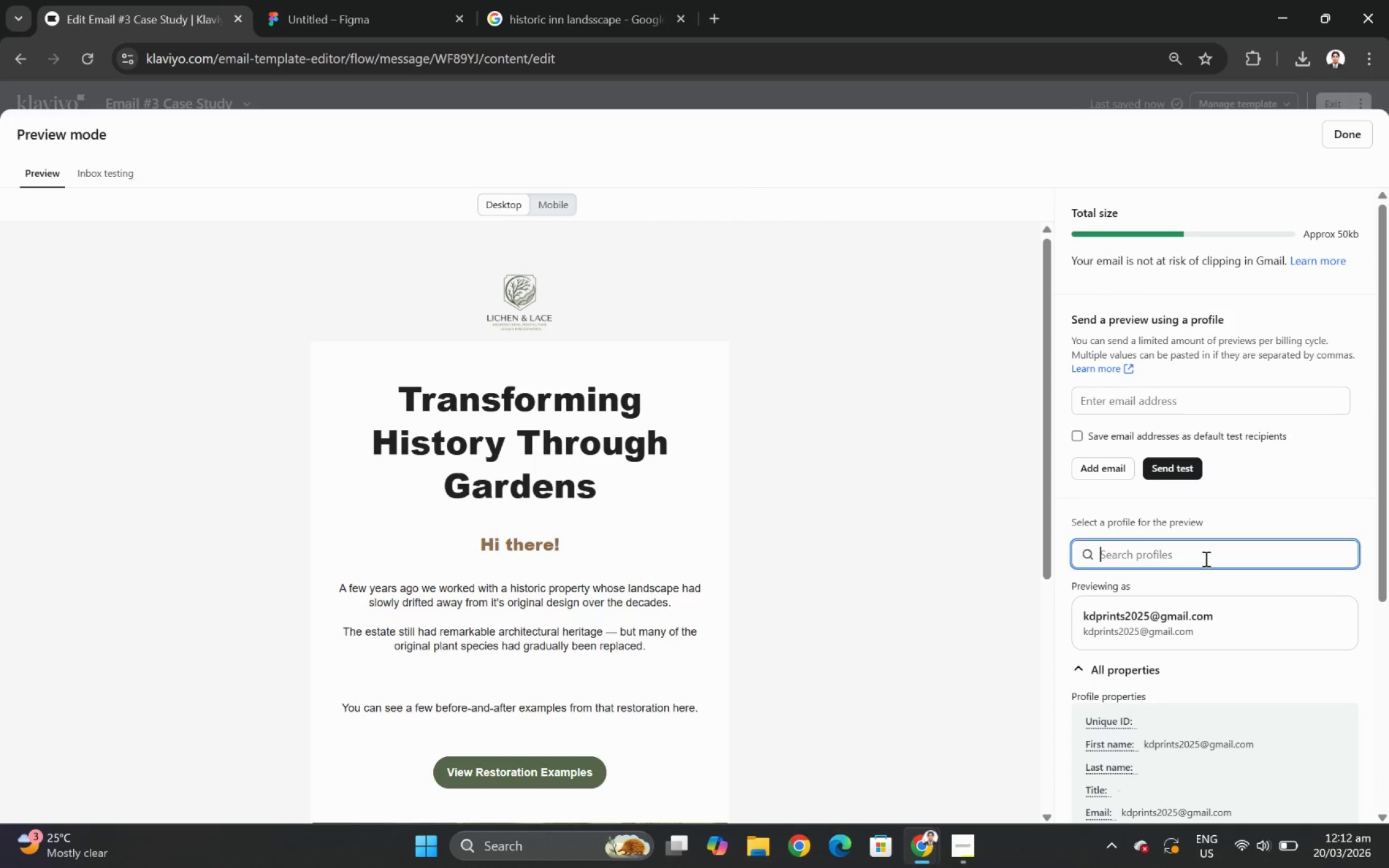 
key(C)
 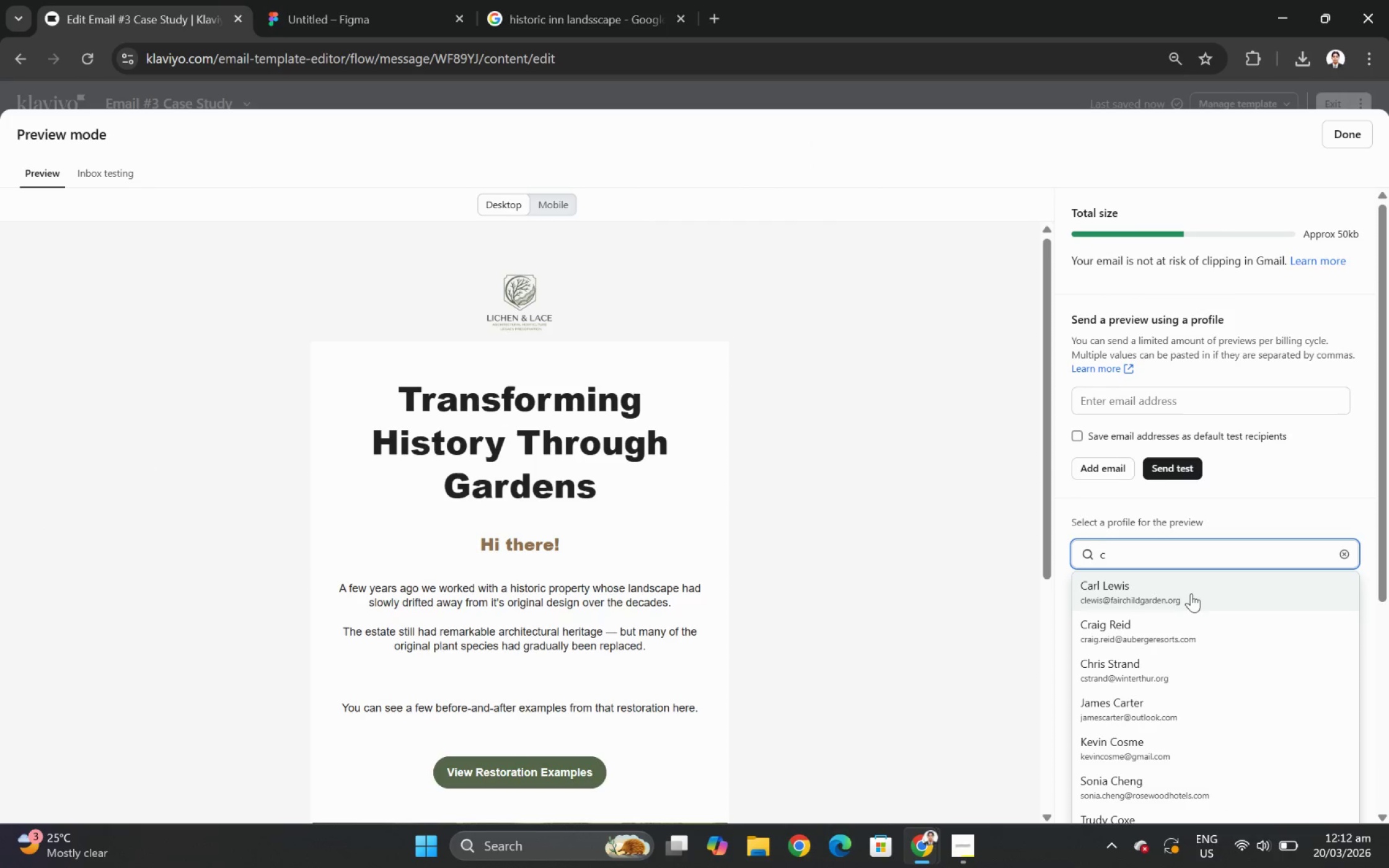 
left_click([1183, 593])
 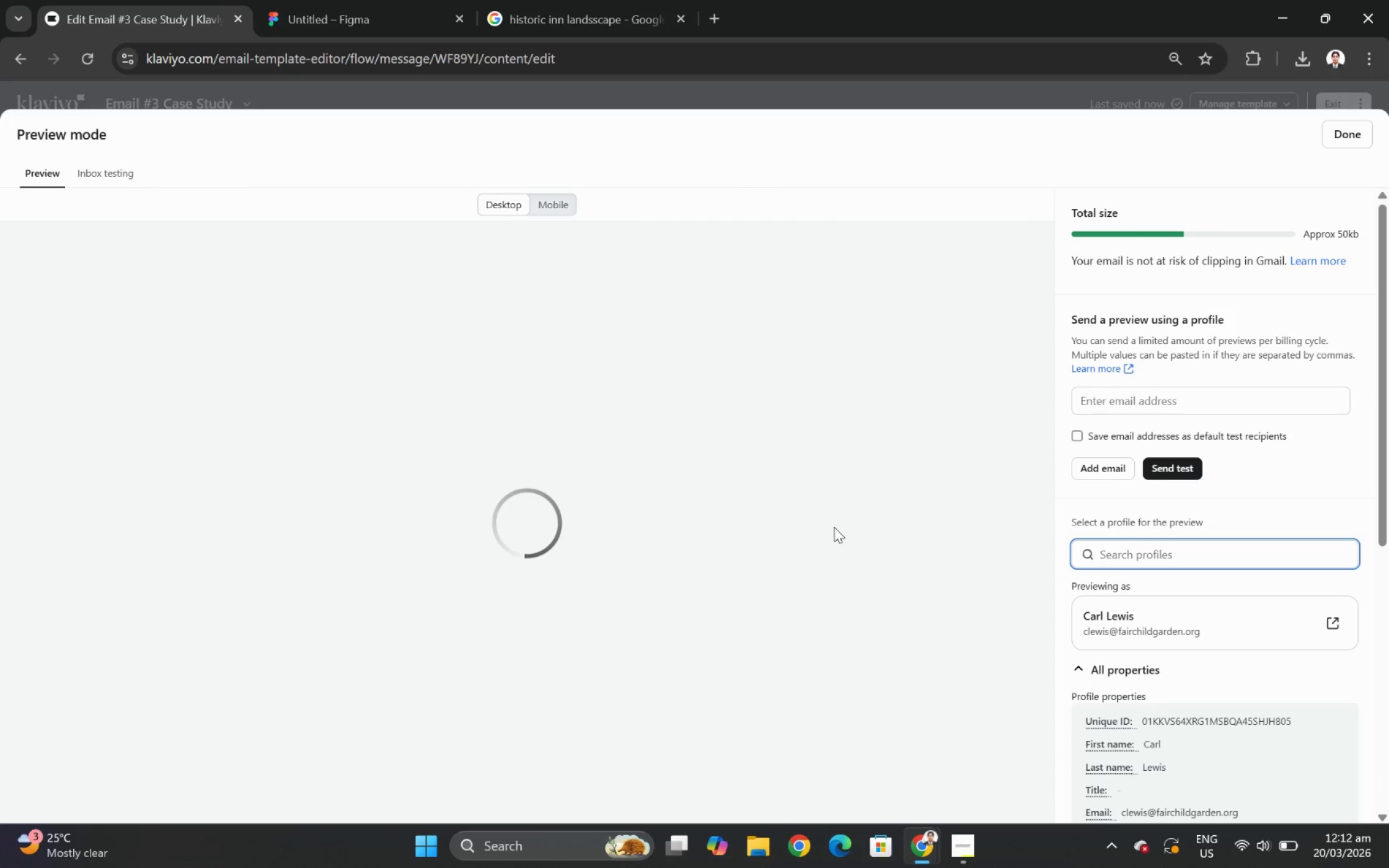 
scroll: coordinate [835, 528], scroll_direction: down, amount: 5.0
 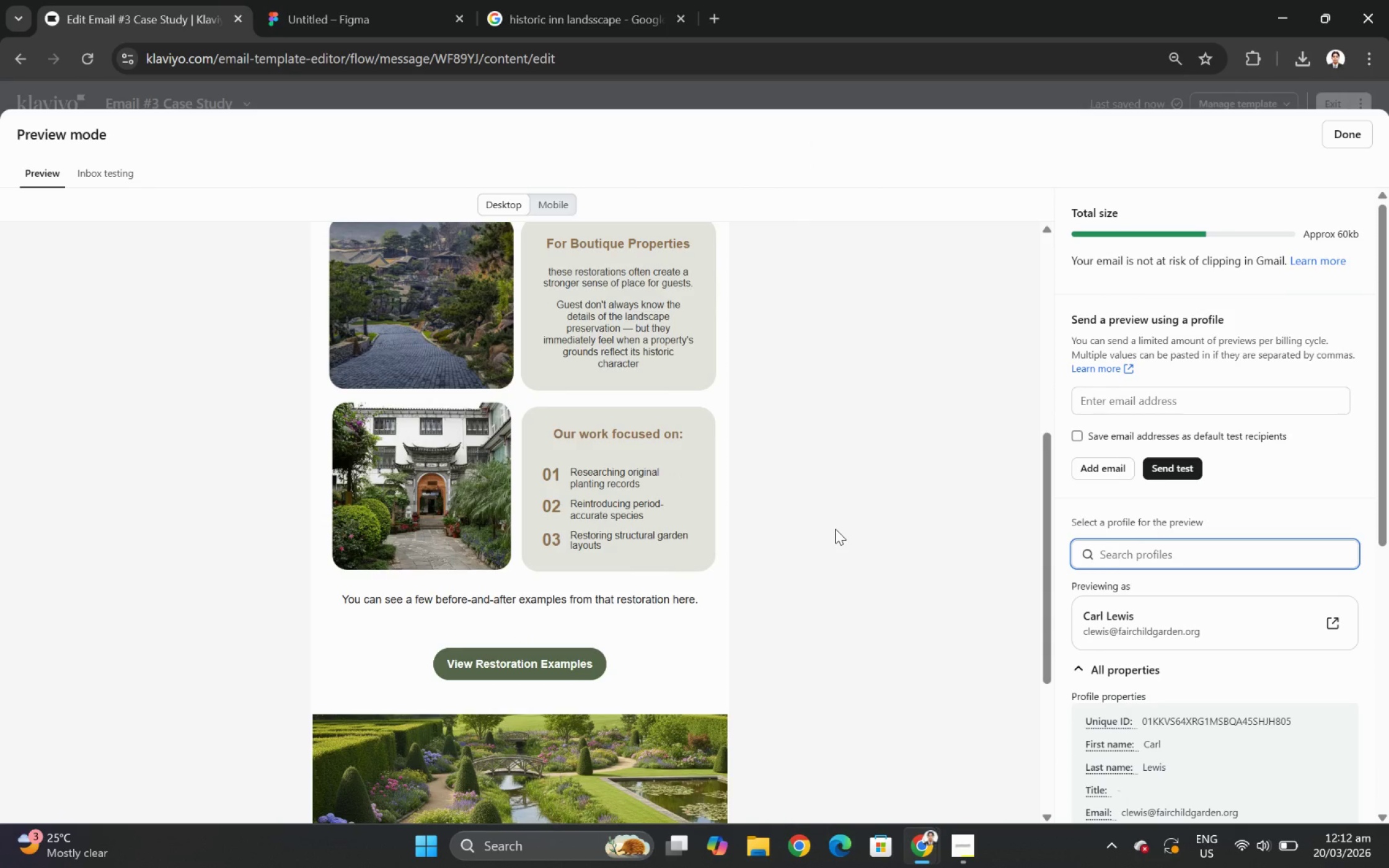 
scroll: coordinate [819, 525], scroll_direction: up, amount: 5.0
 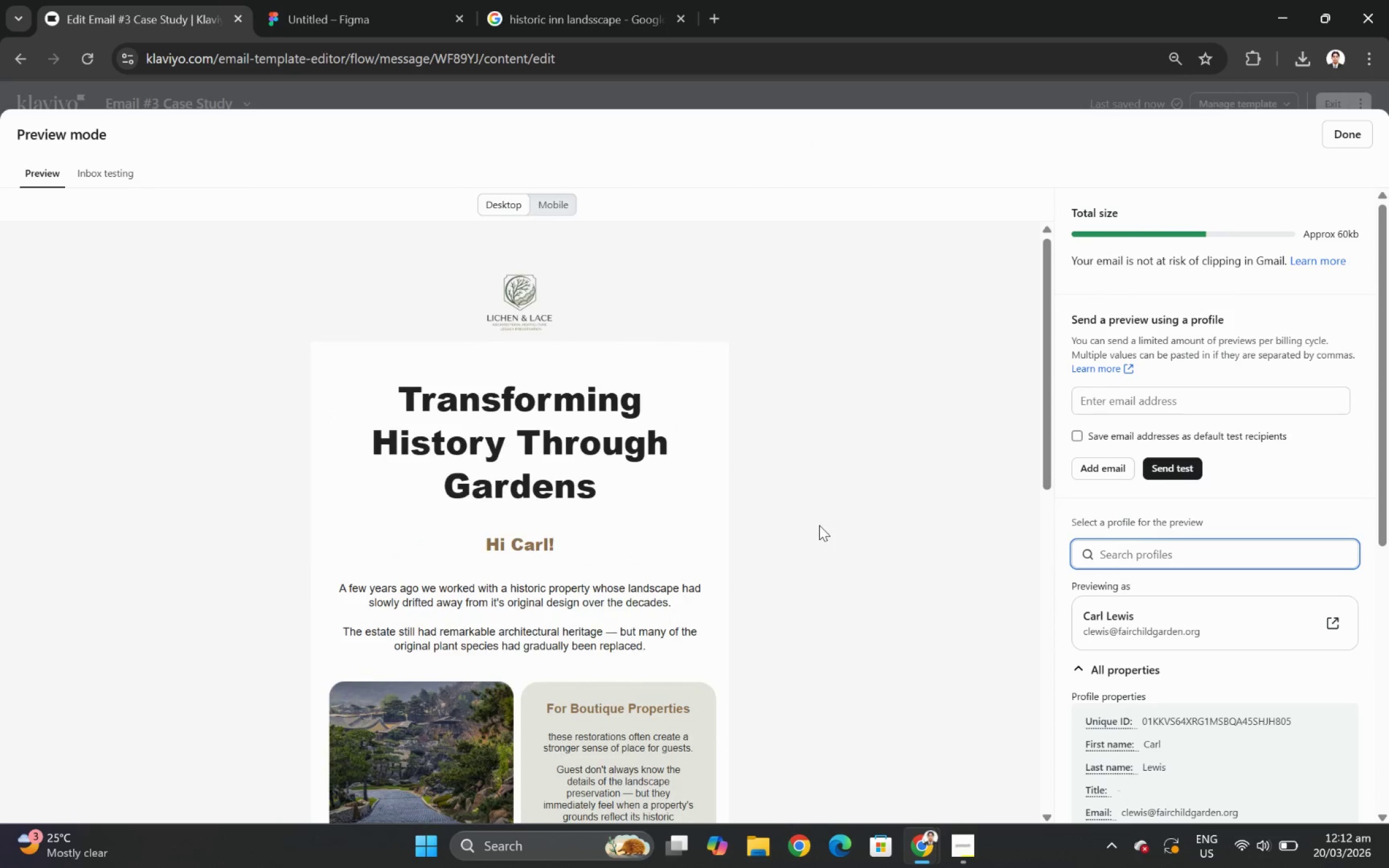 
scroll: coordinate [819, 525], scroll_direction: down, amount: 6.0
 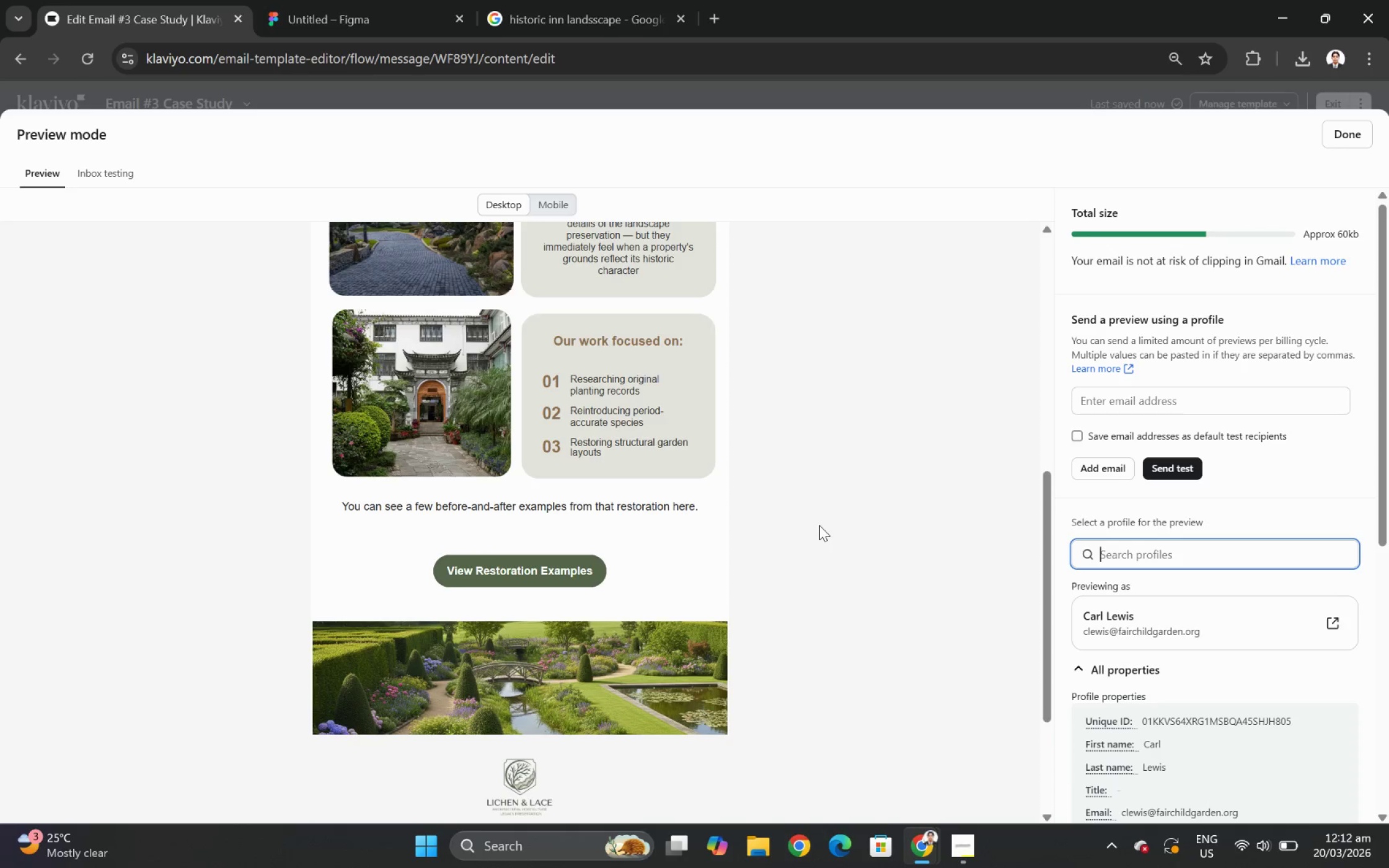 
scroll: coordinate [819, 525], scroll_direction: up, amount: 2.0
 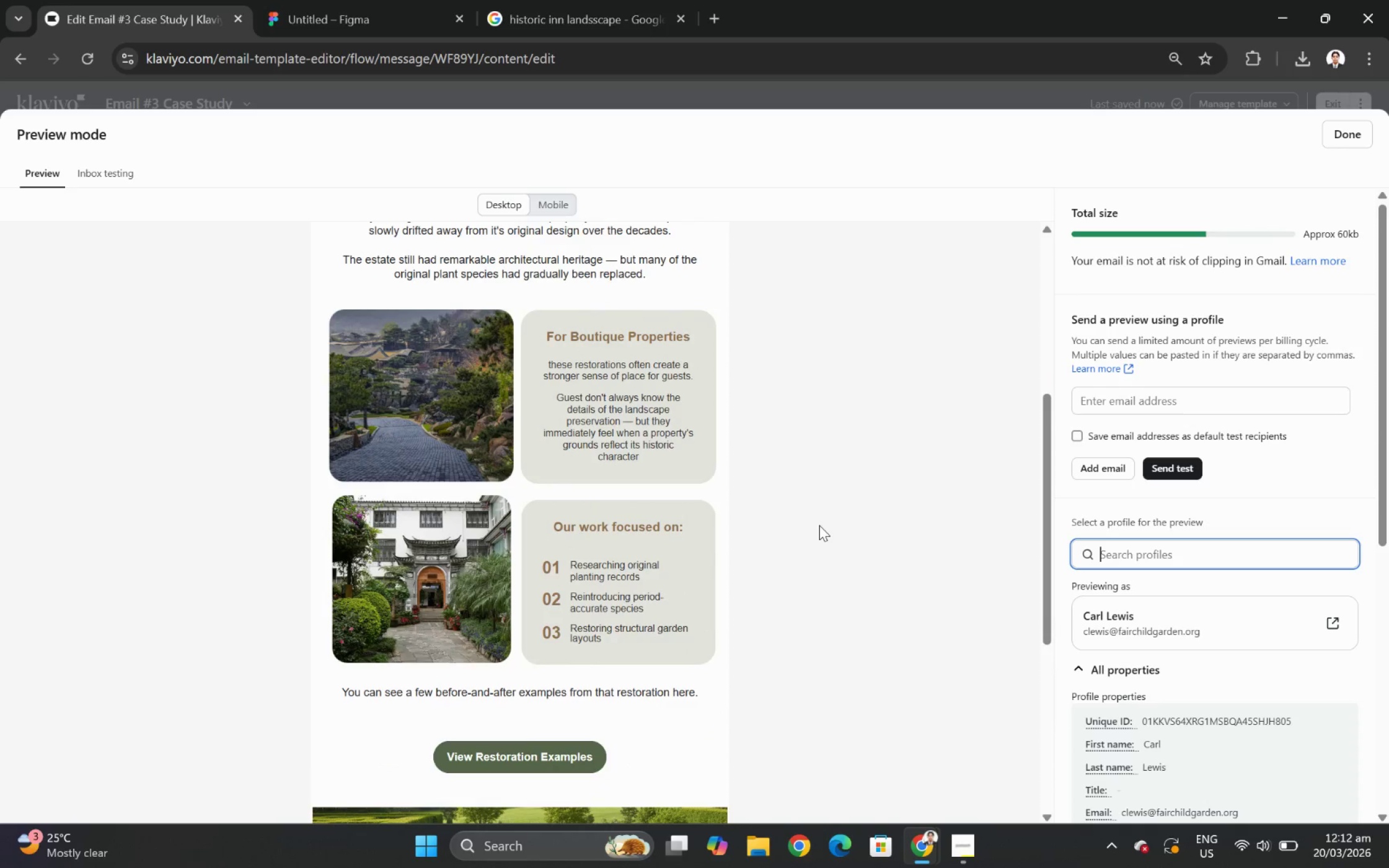 
scroll: coordinate [819, 525], scroll_direction: down, amount: 3.0
 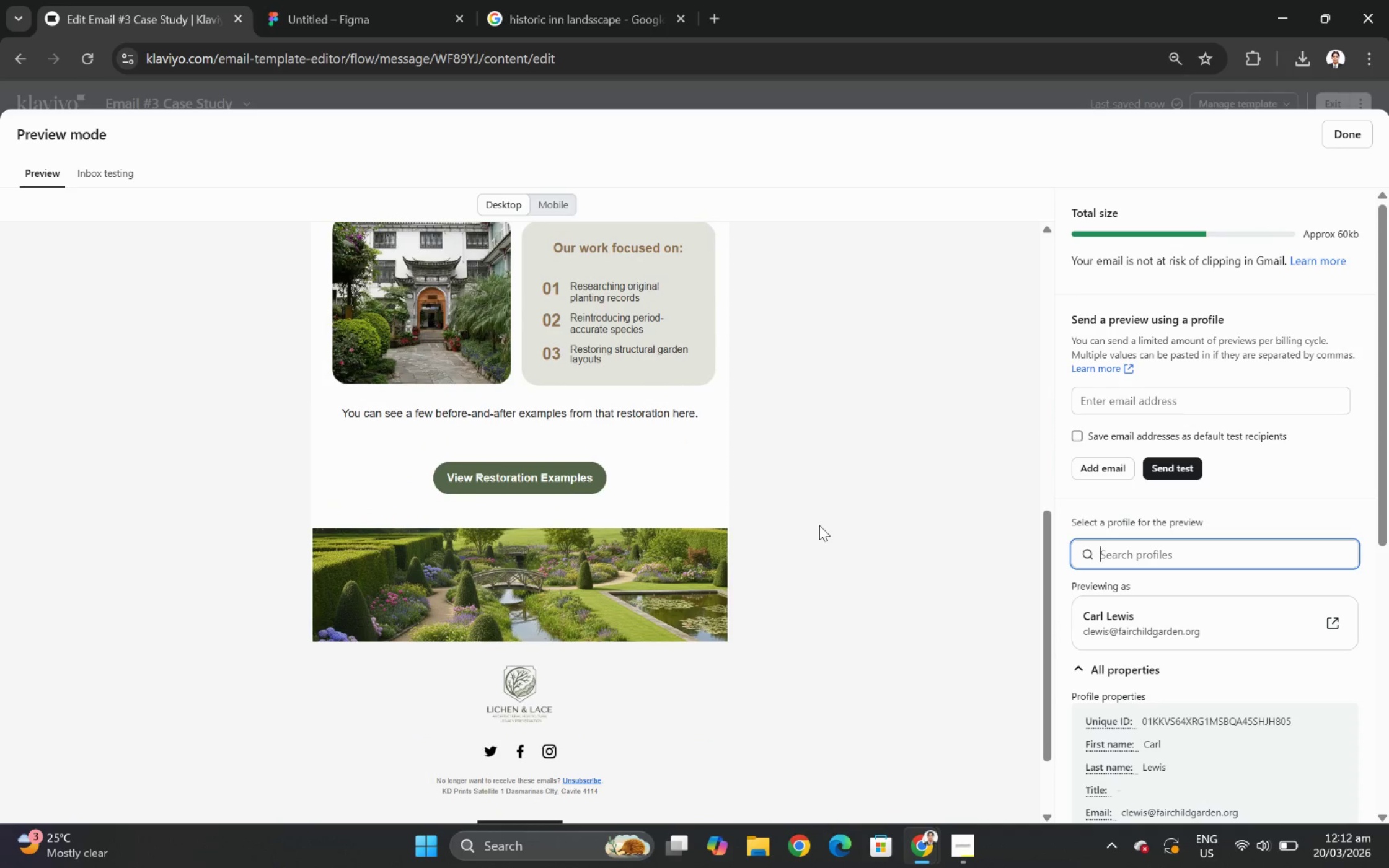 
scroll: coordinate [819, 525], scroll_direction: none, amount: 0.0
 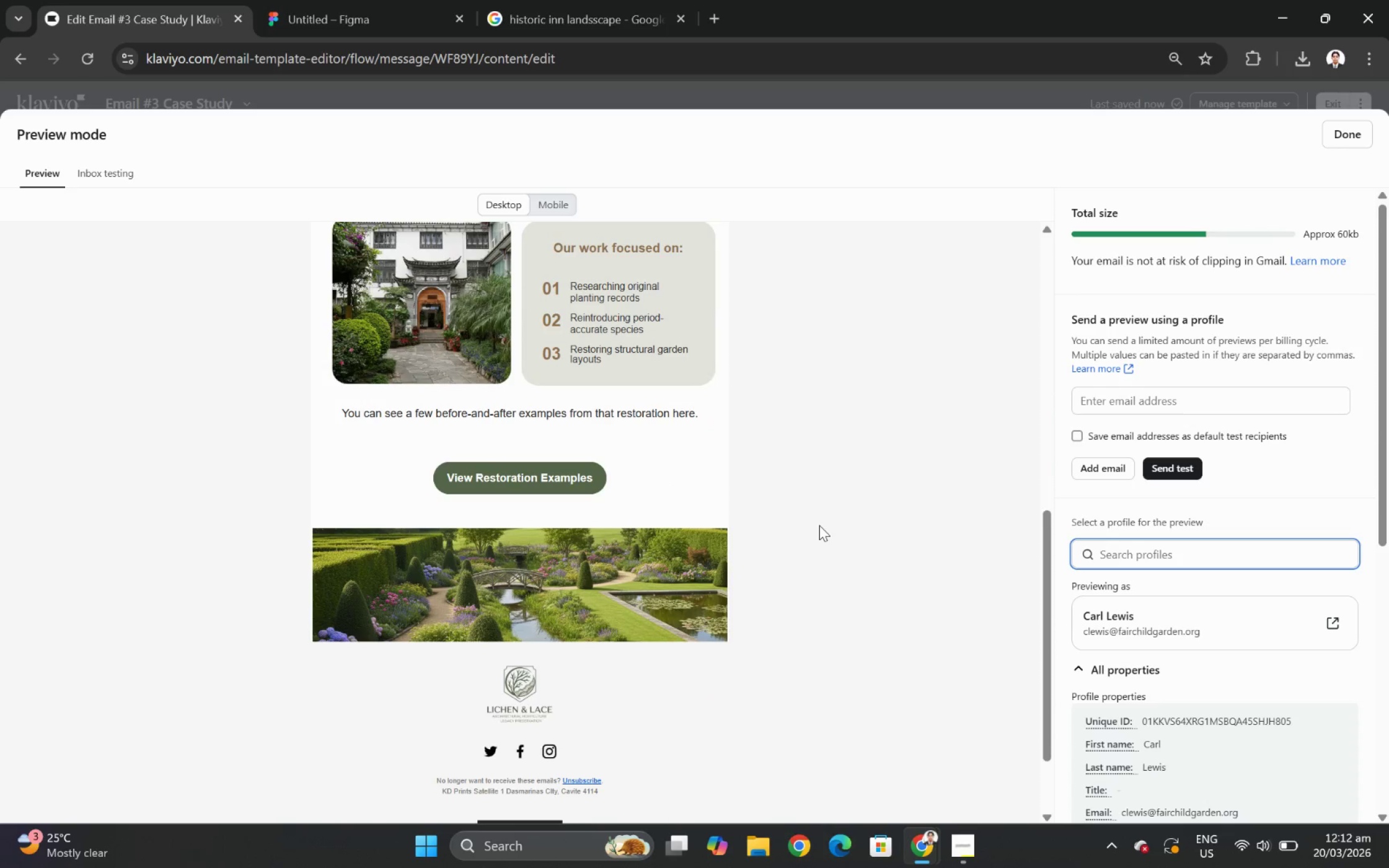 
scroll: coordinate [821, 525], scroll_direction: up, amount: 7.0
 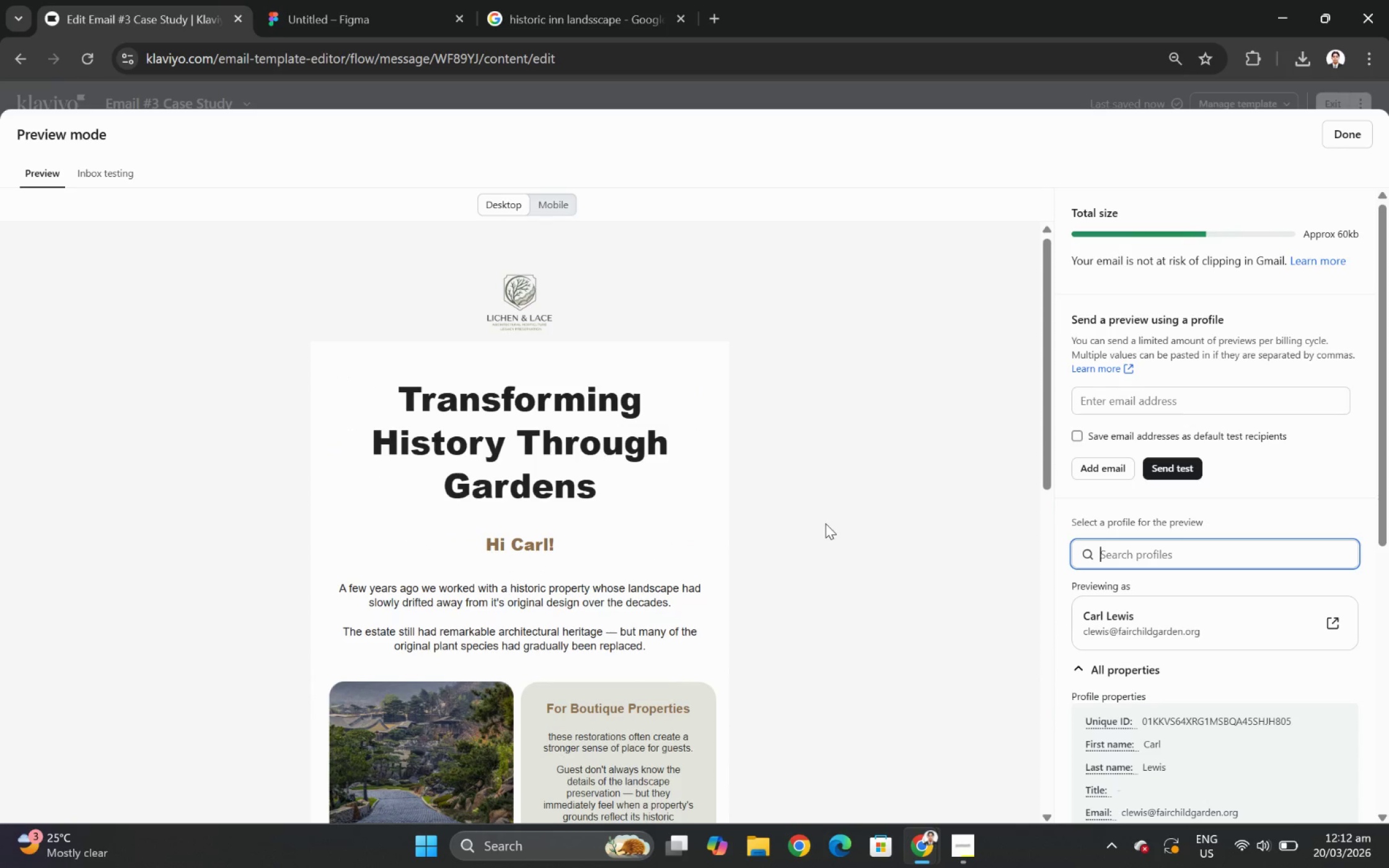 
wait(8.42)
 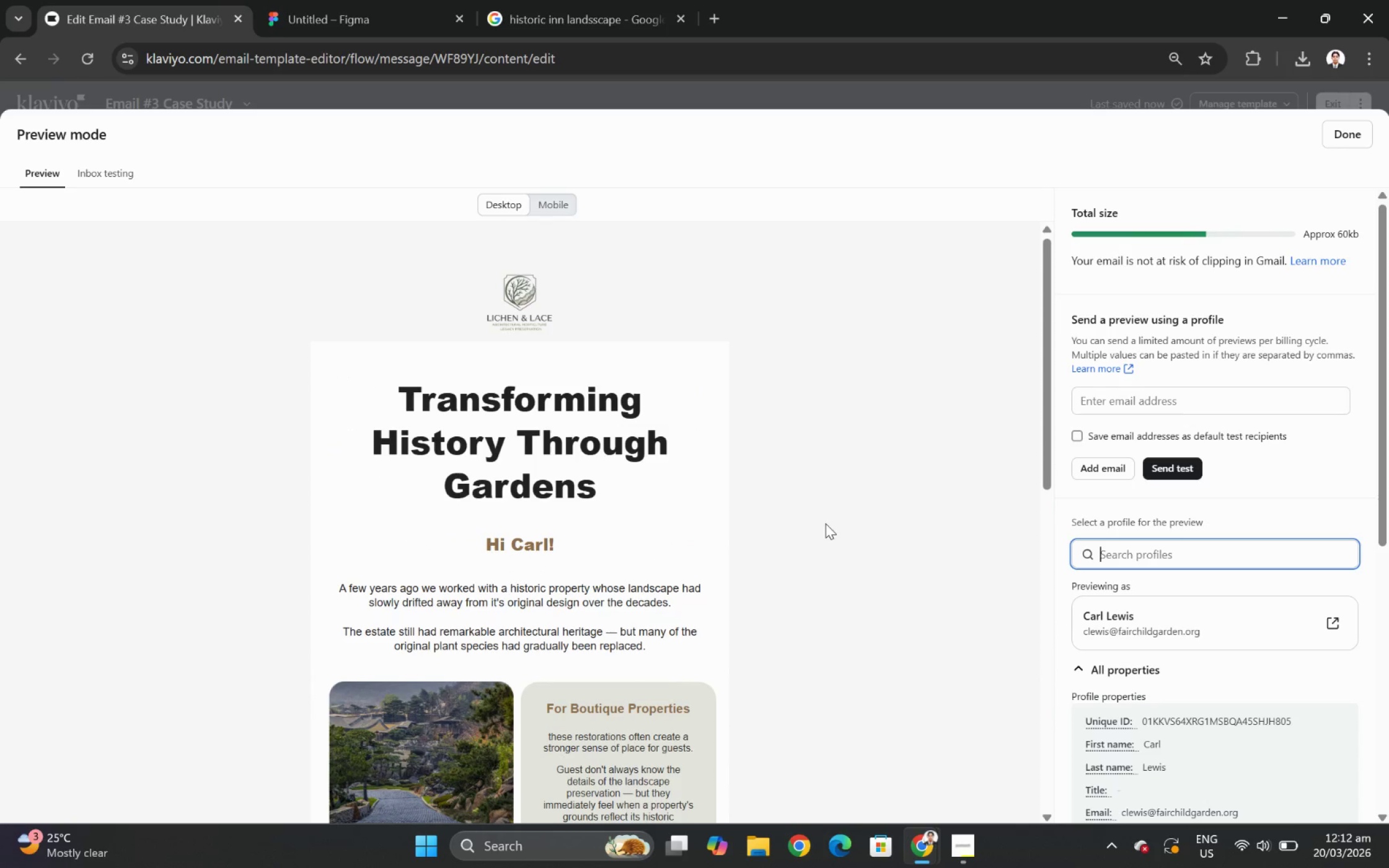 
scroll: coordinate [580, 502], scroll_direction: down, amount: 4.0
 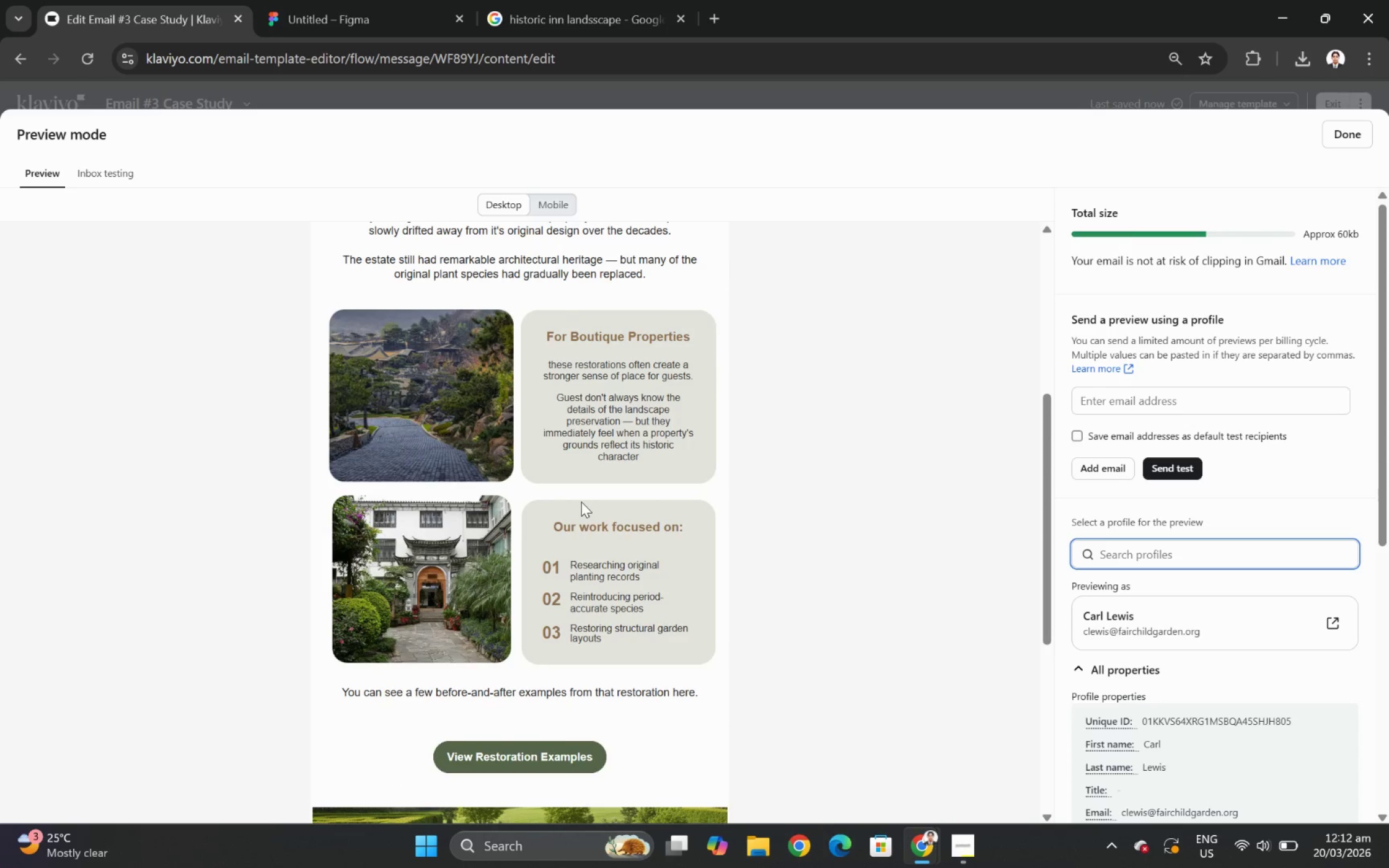 
scroll: coordinate [582, 500], scroll_direction: up, amount: 4.0
 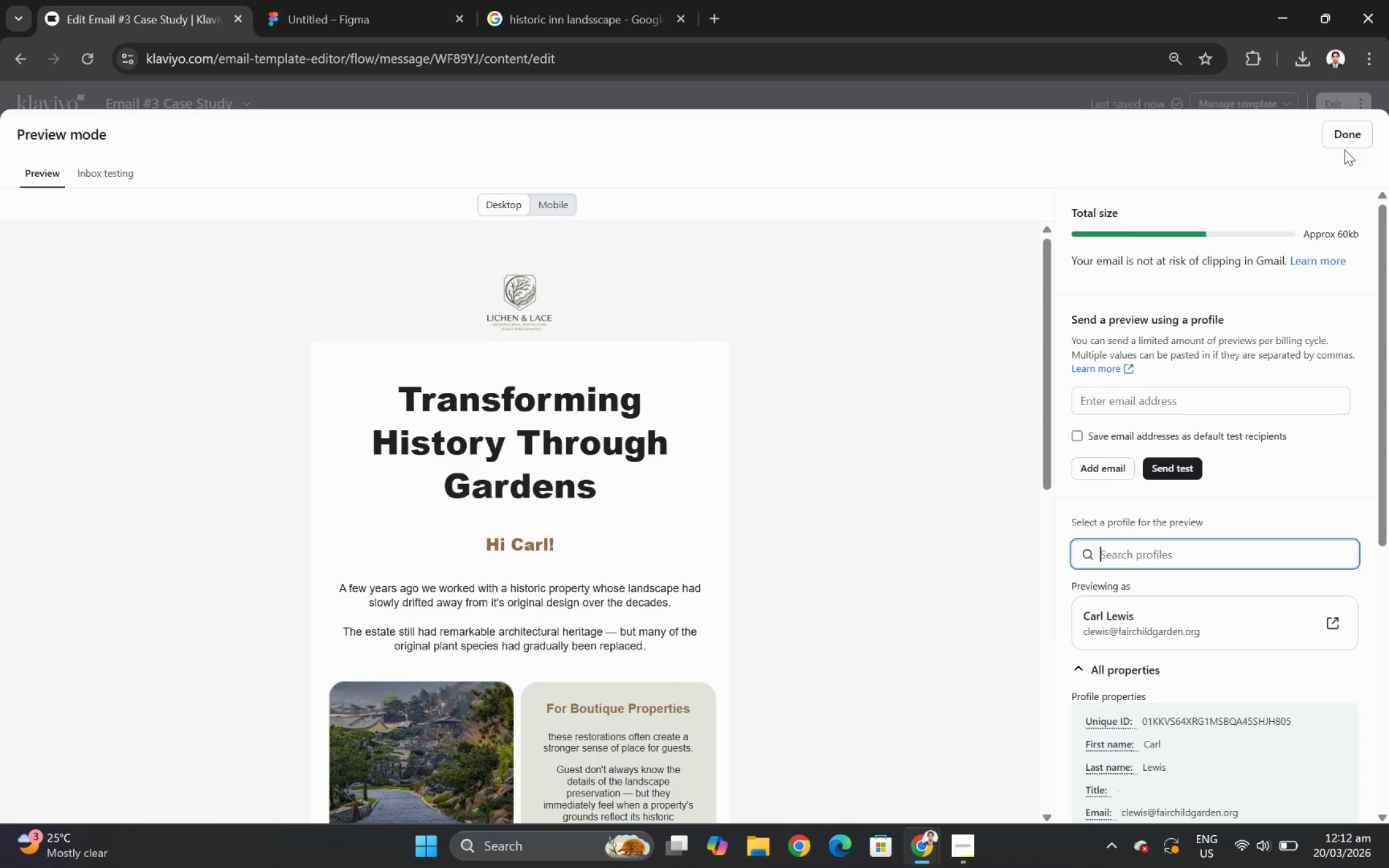 
left_click([1349, 139])
 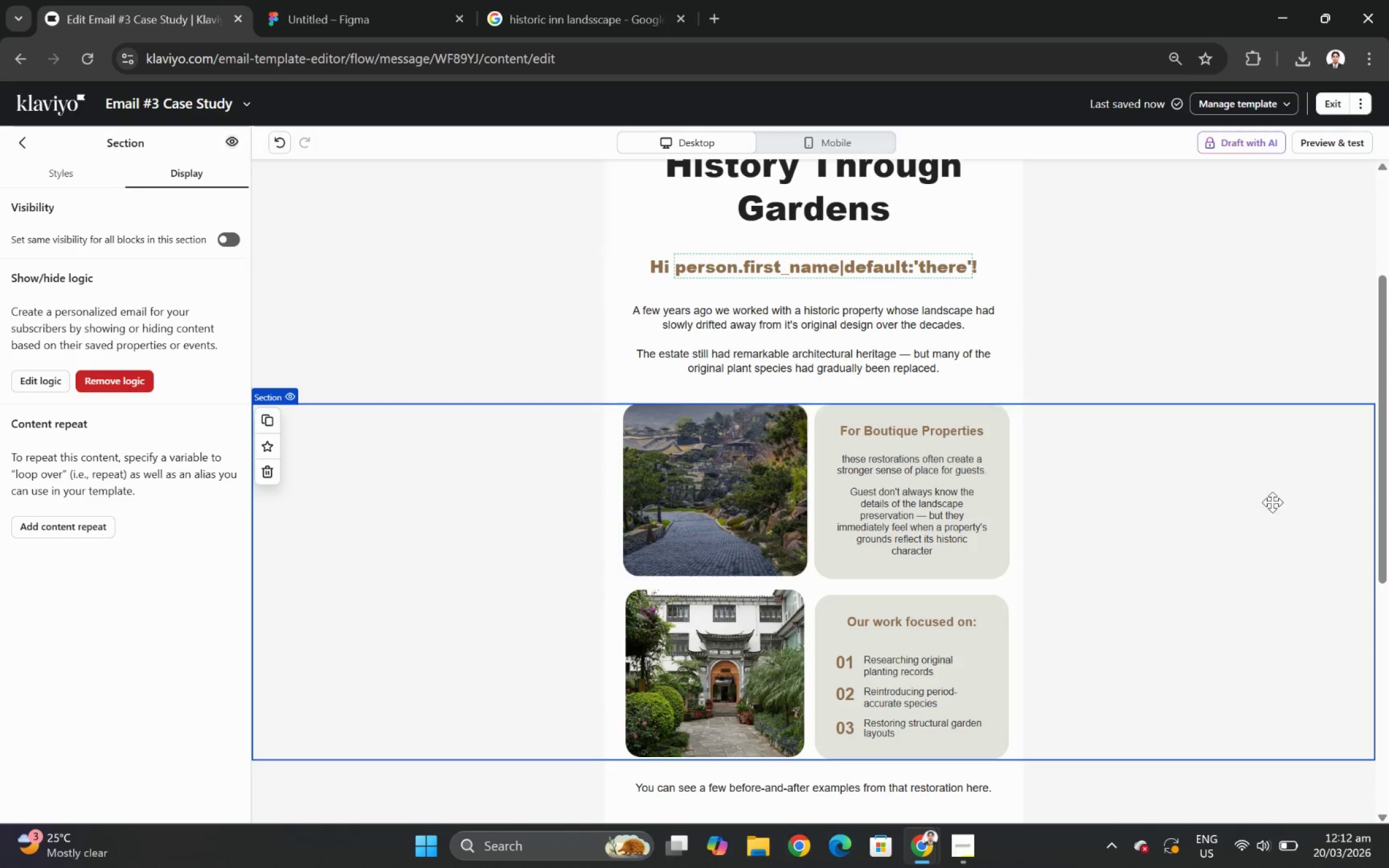 
left_click([1180, 552])
 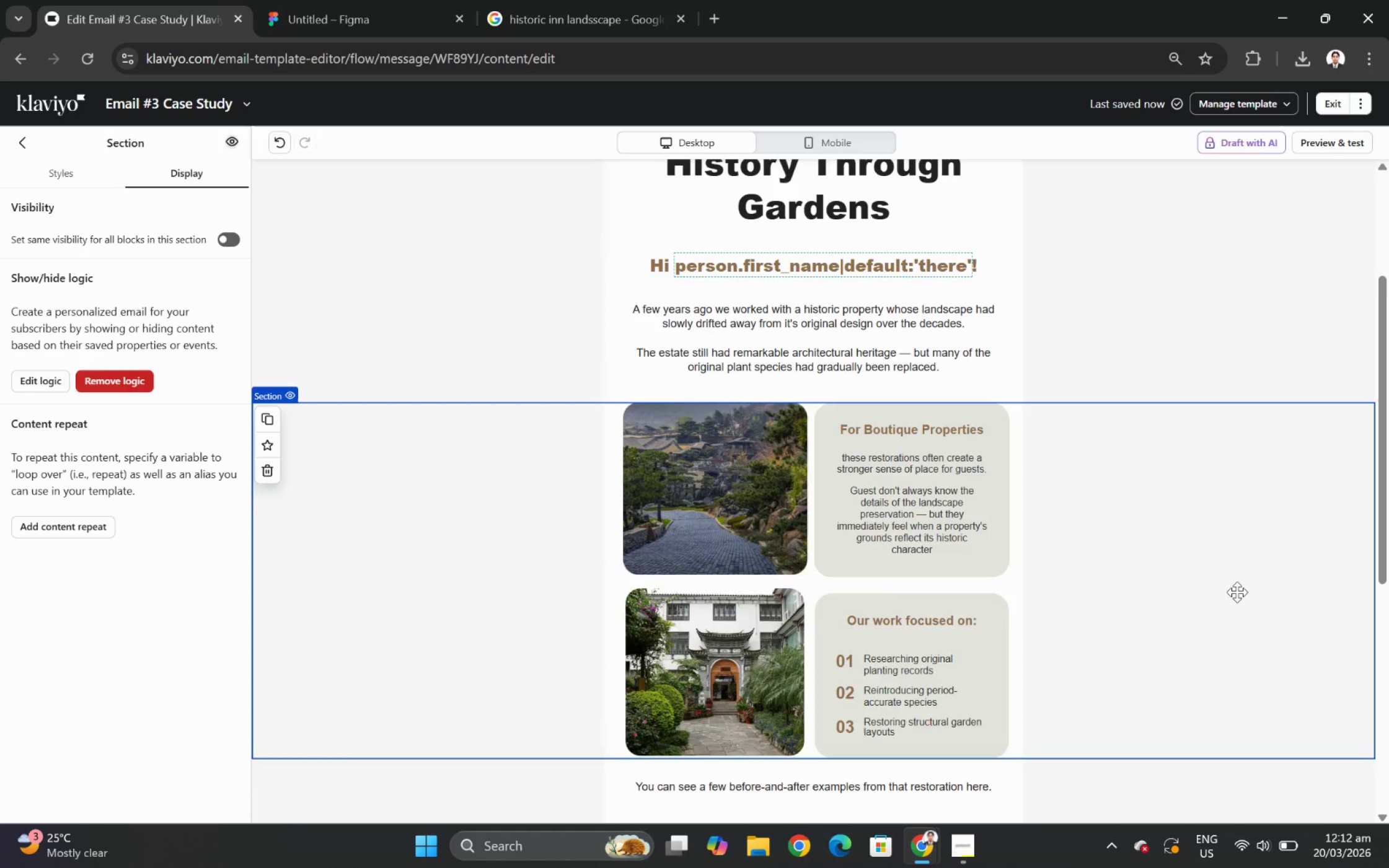 
scroll: coordinate [1234, 579], scroll_direction: down, amount: 5.0
 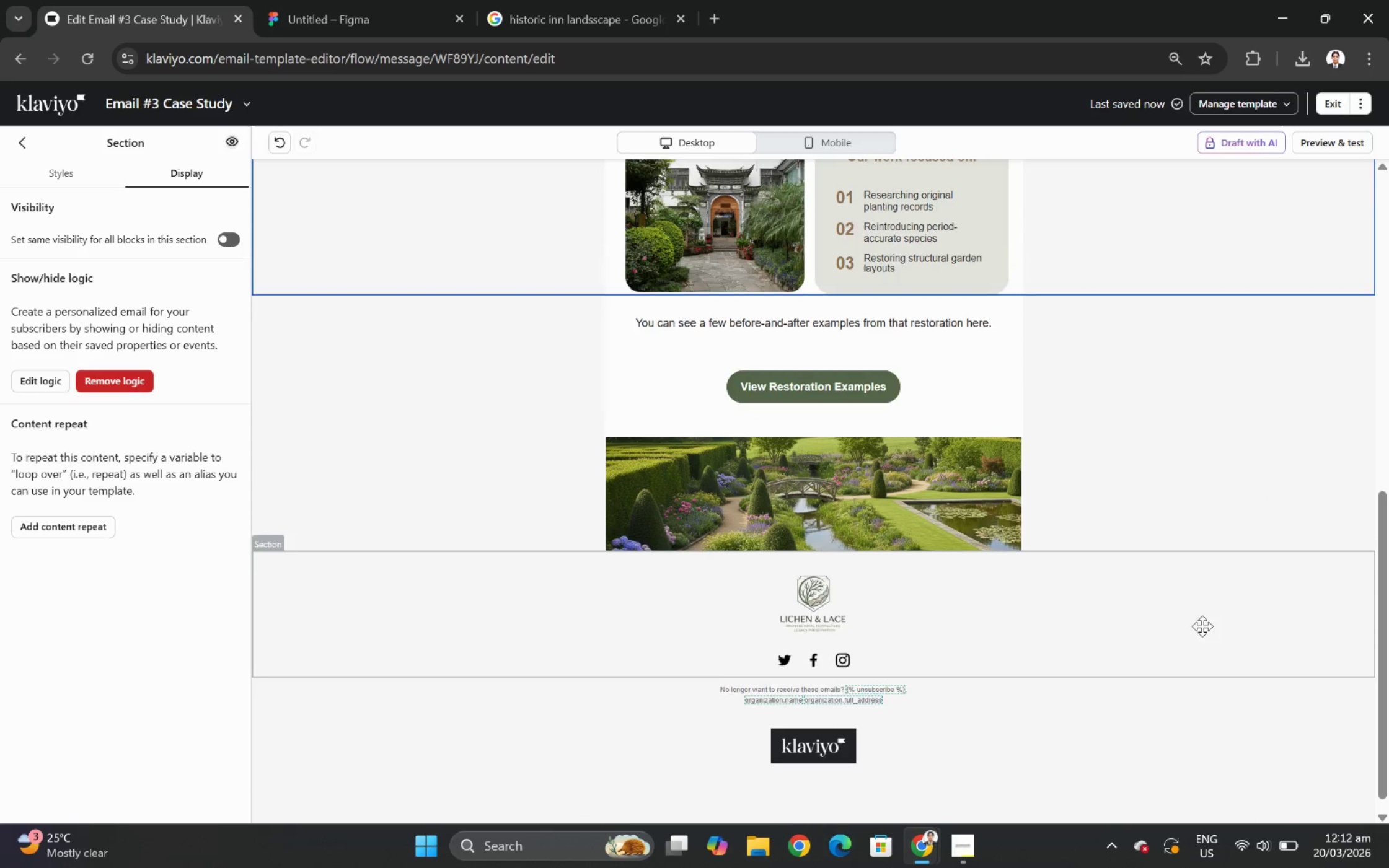 
scroll: coordinate [1232, 579], scroll_direction: up, amount: 8.0
 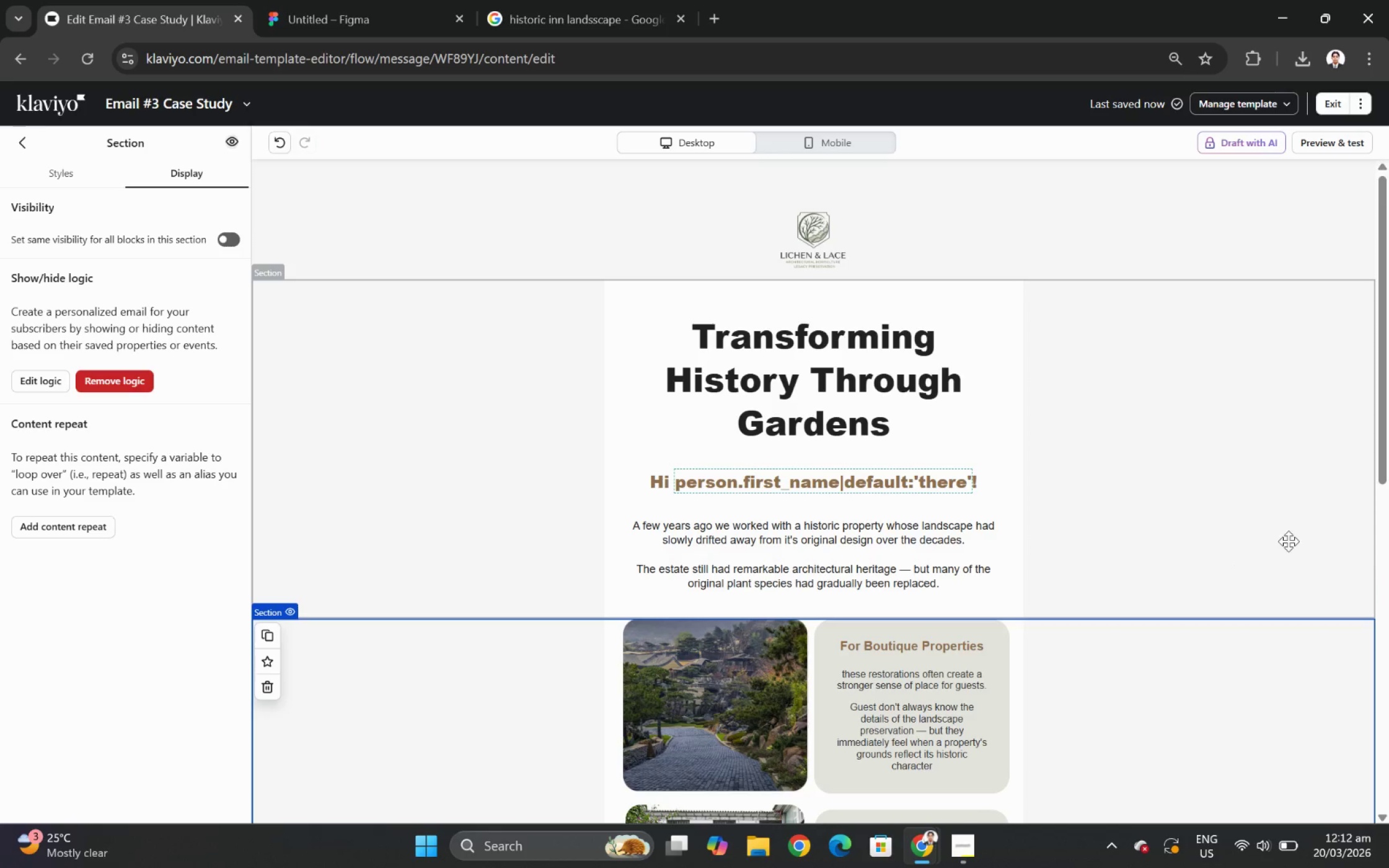 
scroll: coordinate [1312, 538], scroll_direction: down, amount: 3.0
 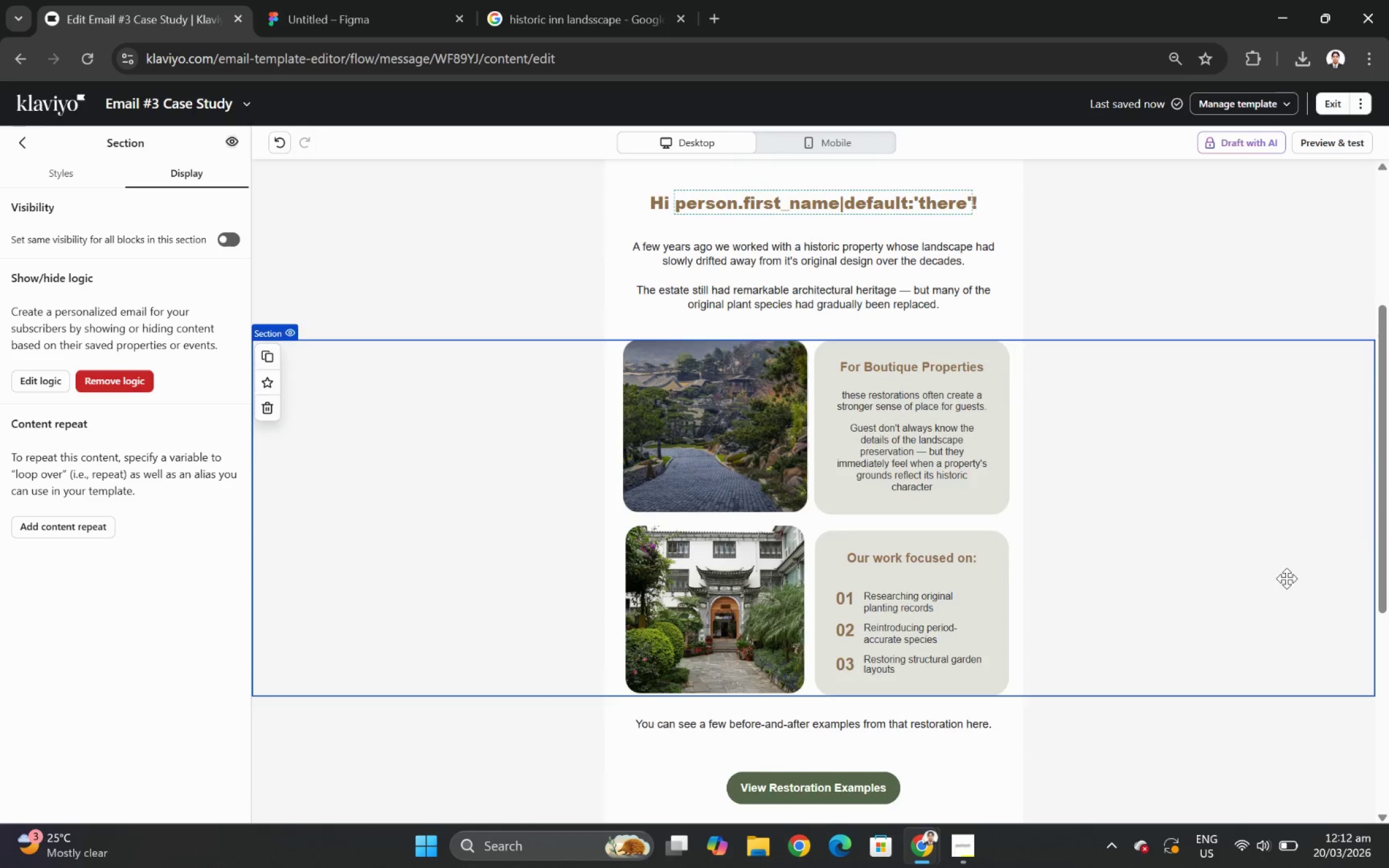 
scroll: coordinate [1289, 568], scroll_direction: up, amount: 5.0
 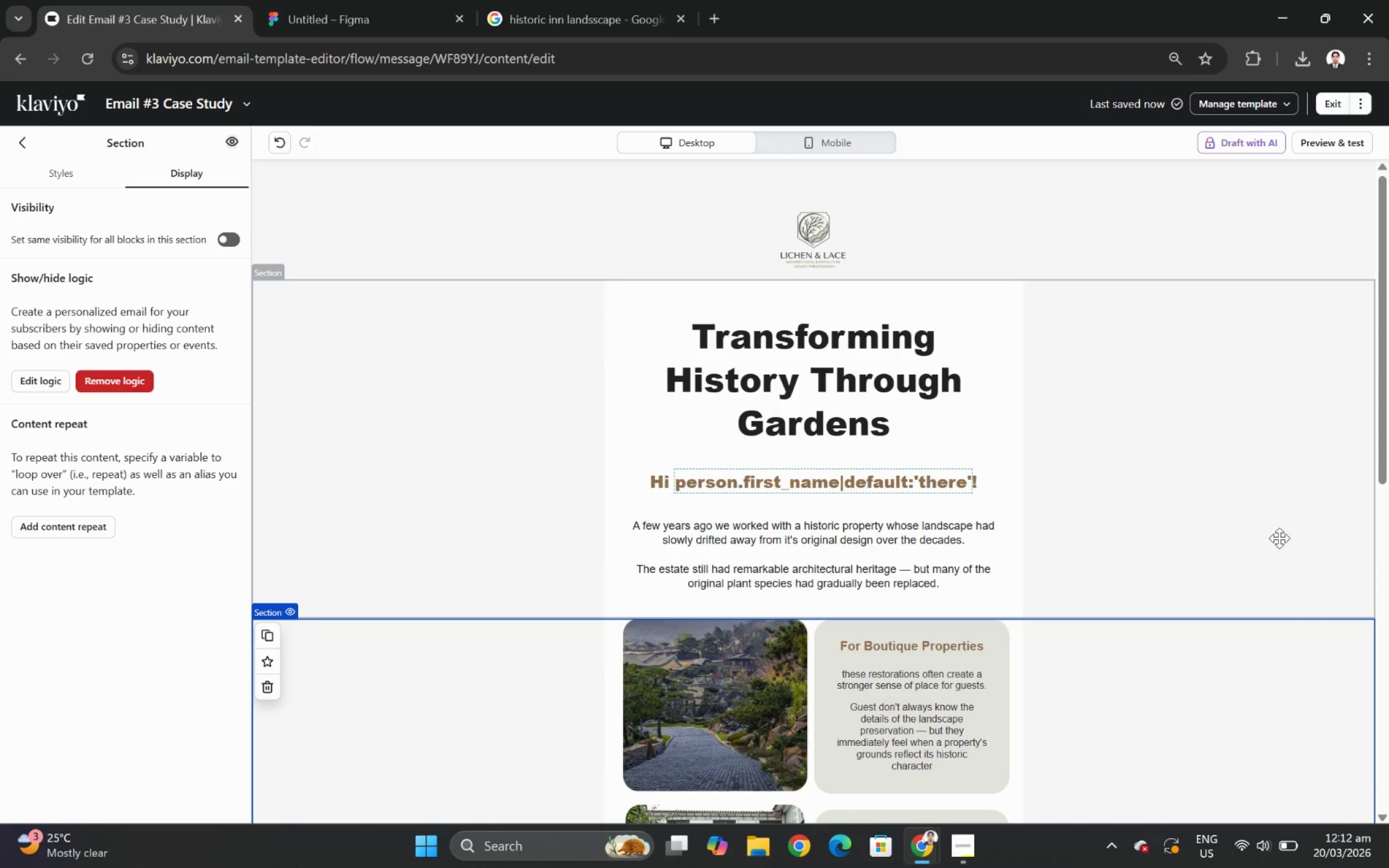 
scroll: coordinate [1268, 554], scroll_direction: down, amount: 4.0
 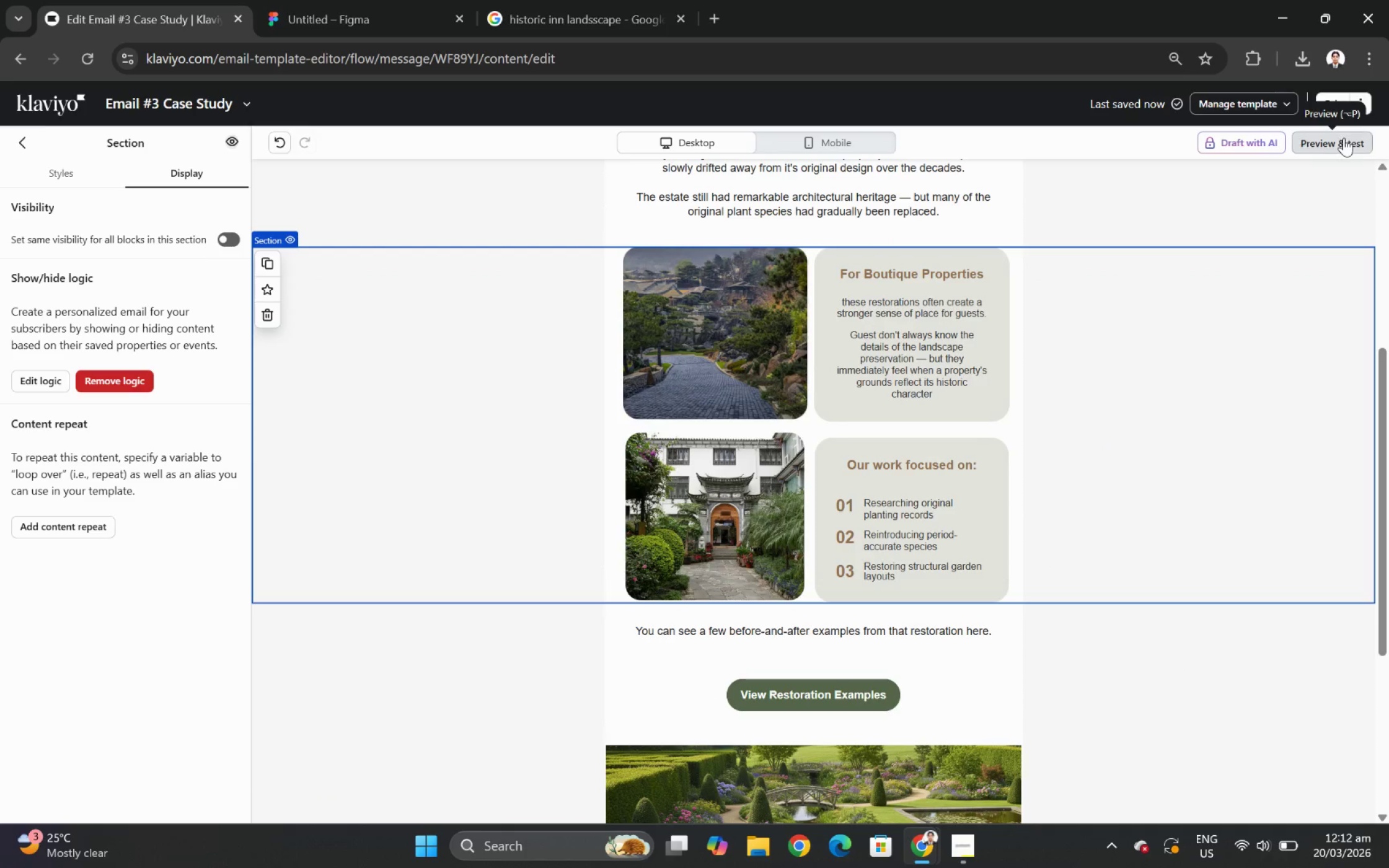 
left_click([569, 206])
 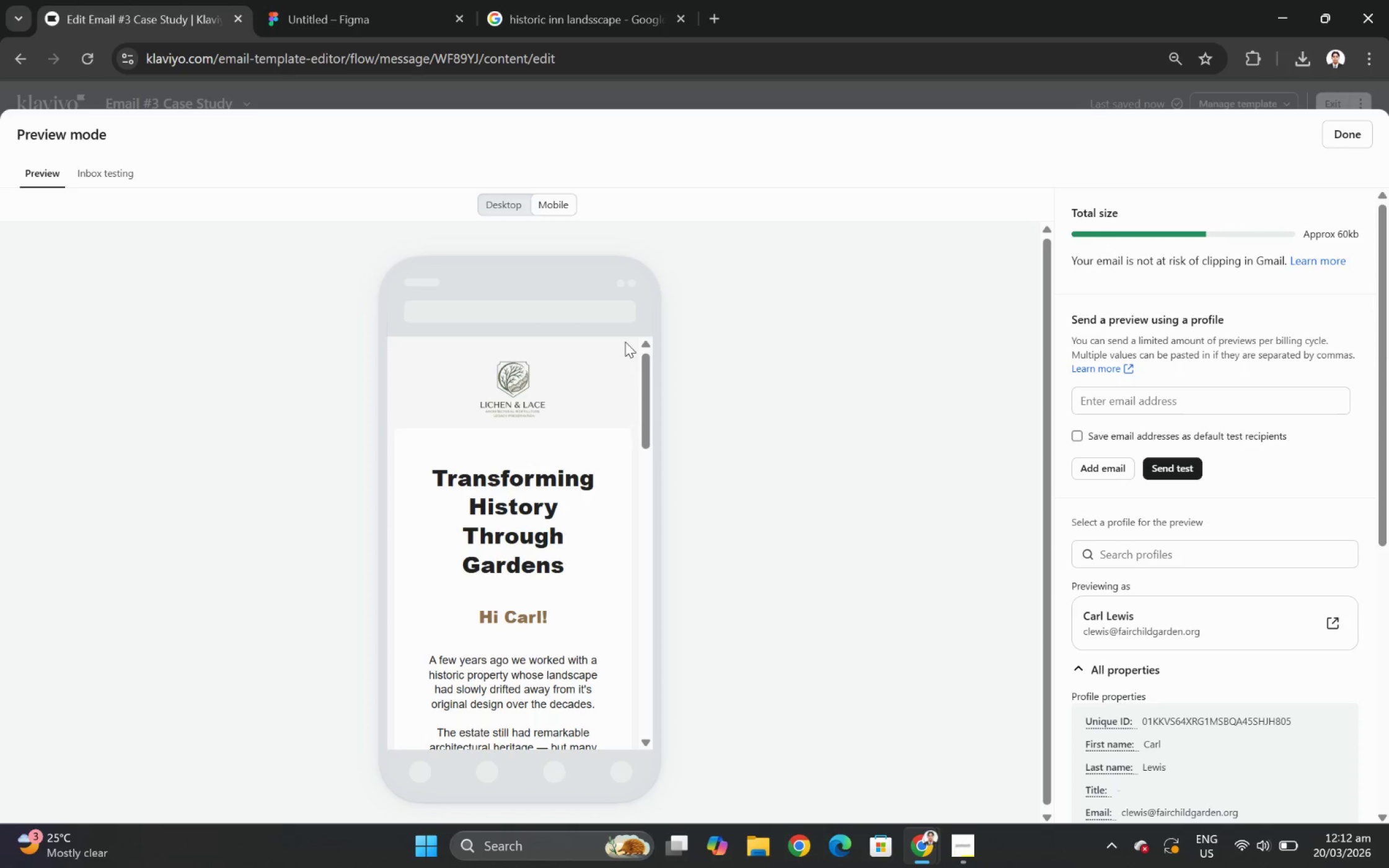 
scroll: coordinate [609, 394], scroll_direction: none, amount: 0.0
 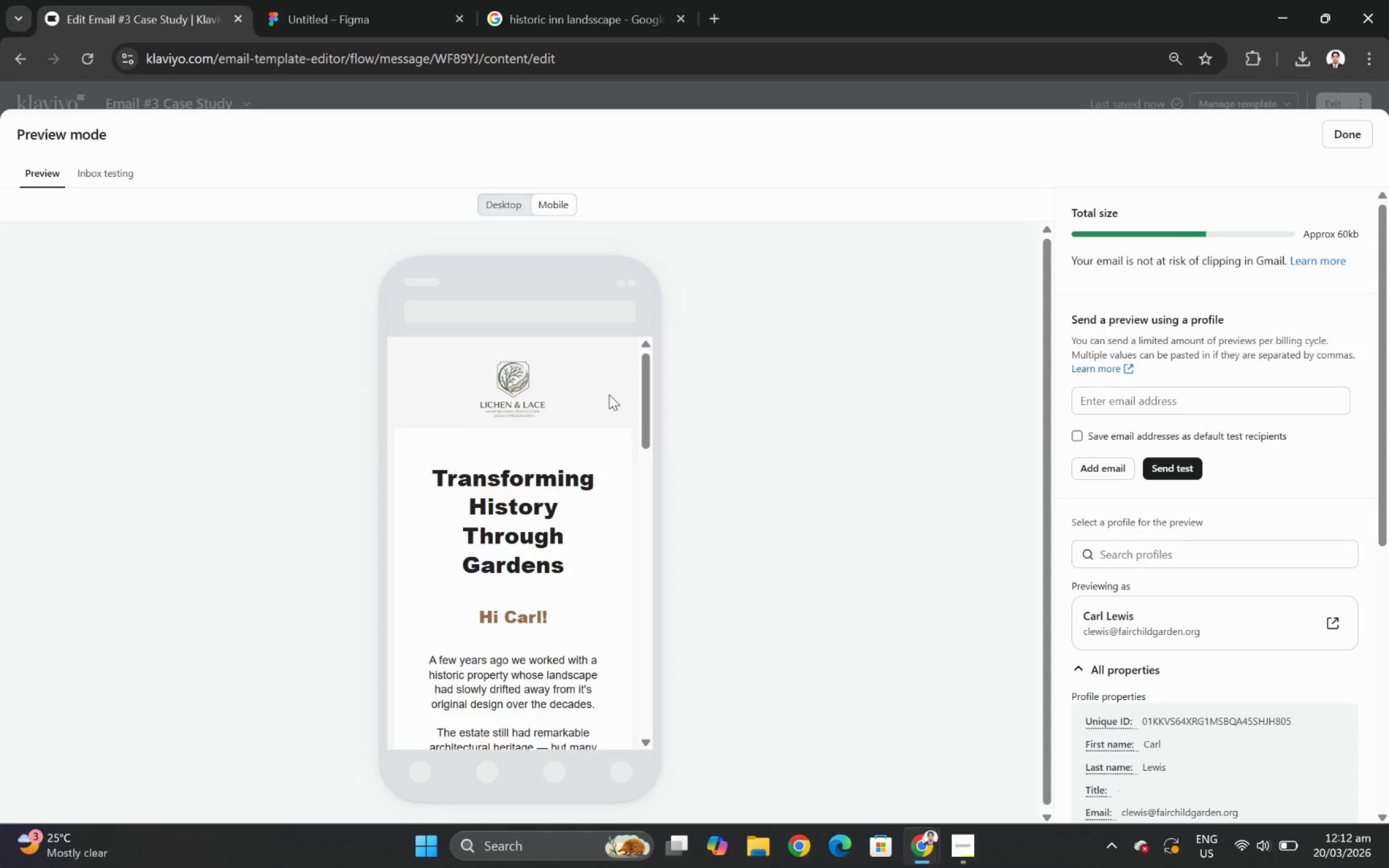 
scroll: coordinate [609, 394], scroll_direction: down, amount: 7.0
 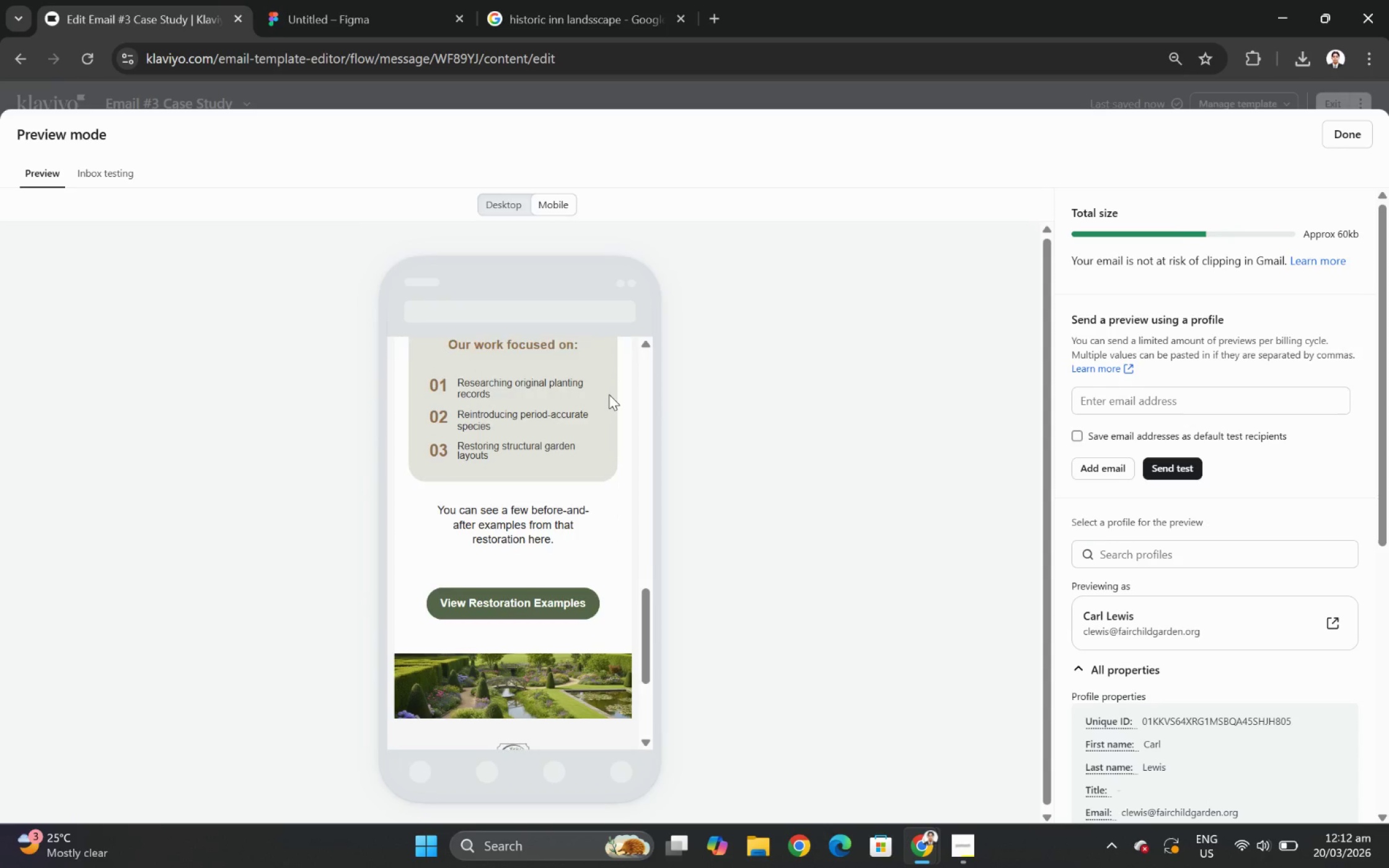 
scroll: coordinate [609, 394], scroll_direction: up, amount: 5.0
 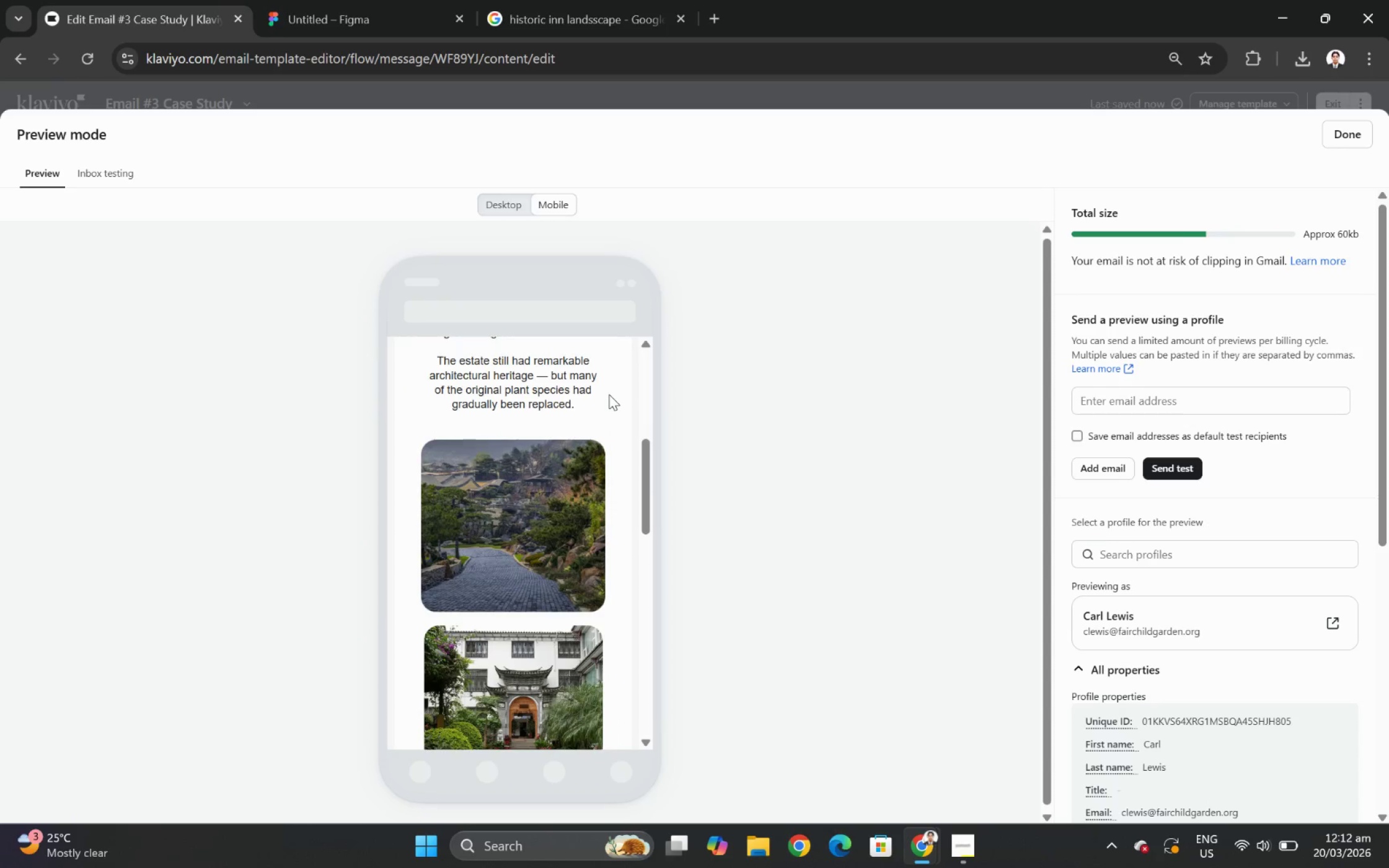 
scroll: coordinate [609, 394], scroll_direction: down, amount: 2.0
 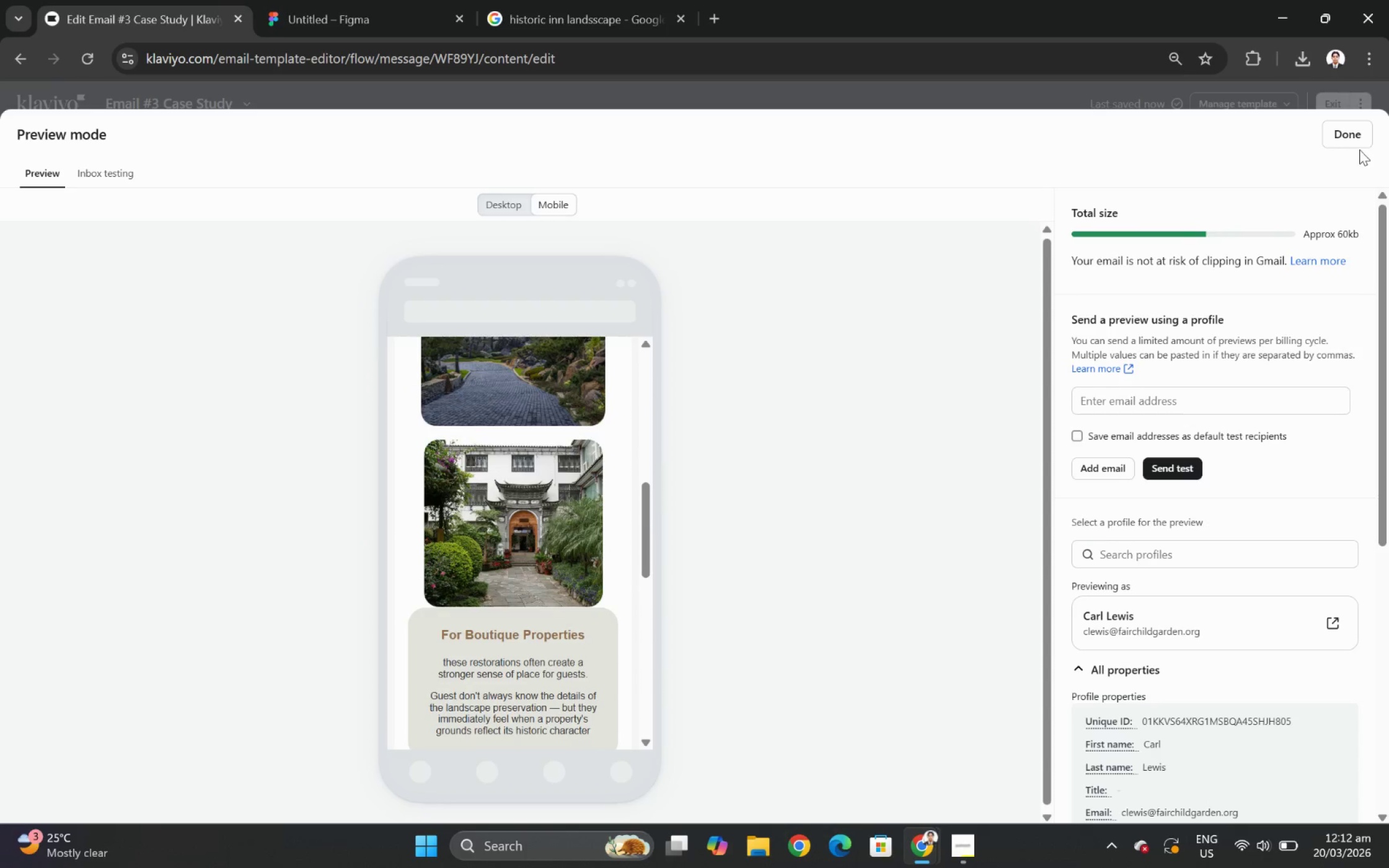 
left_click([1355, 139])
 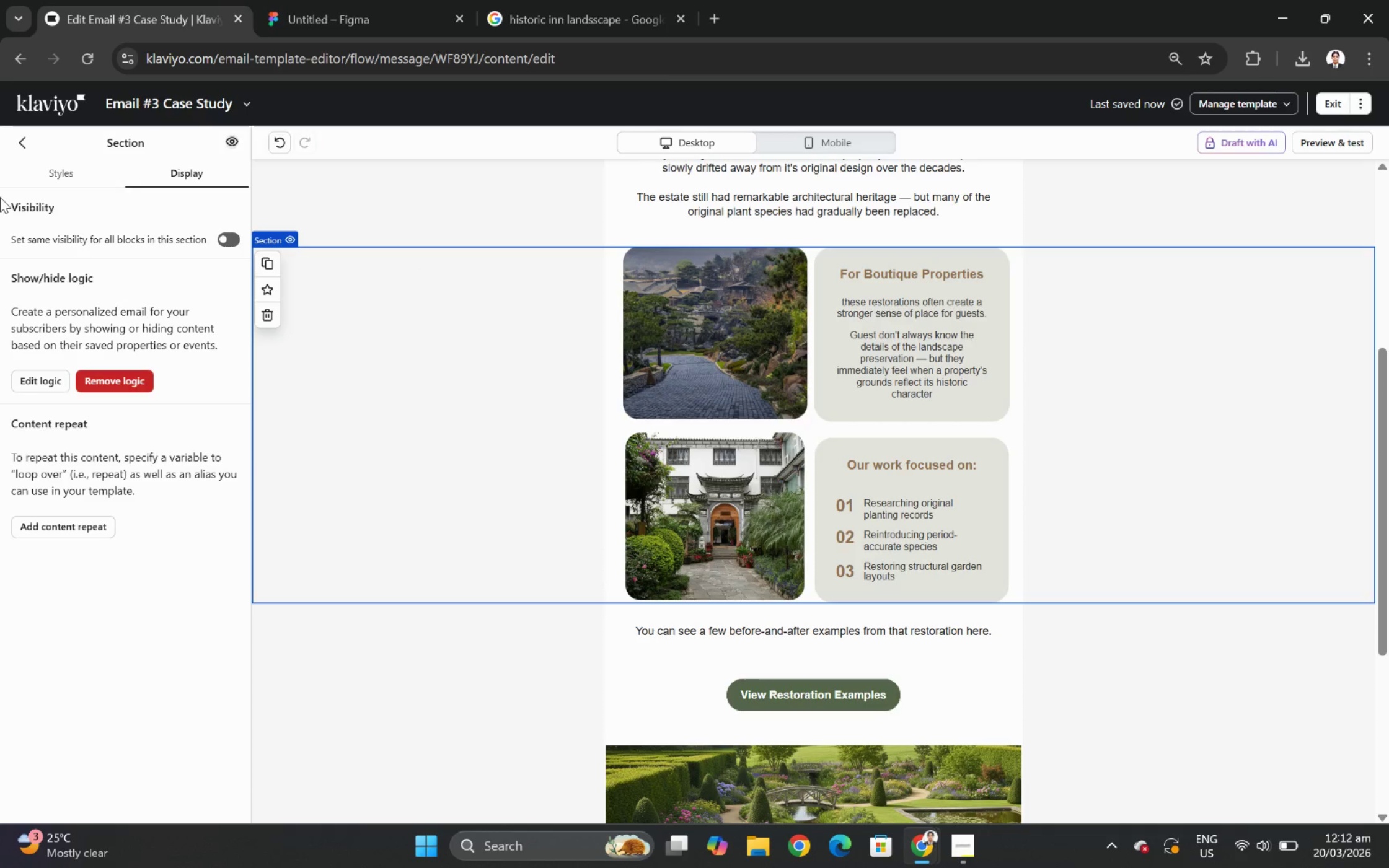 
left_click([22, 146])
 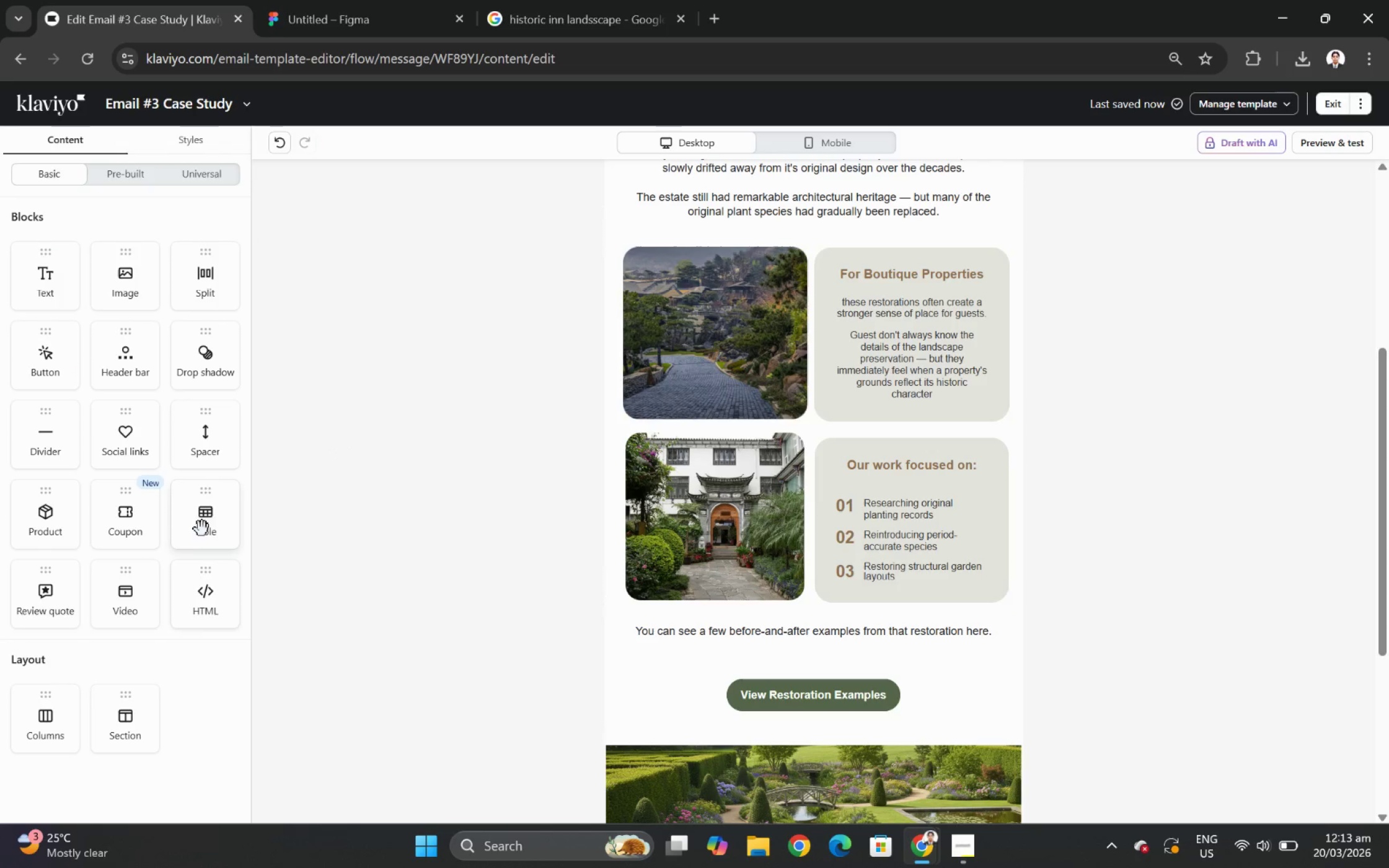 
left_click_drag(start_coordinate=[208, 437], to_coordinate=[684, 582])
 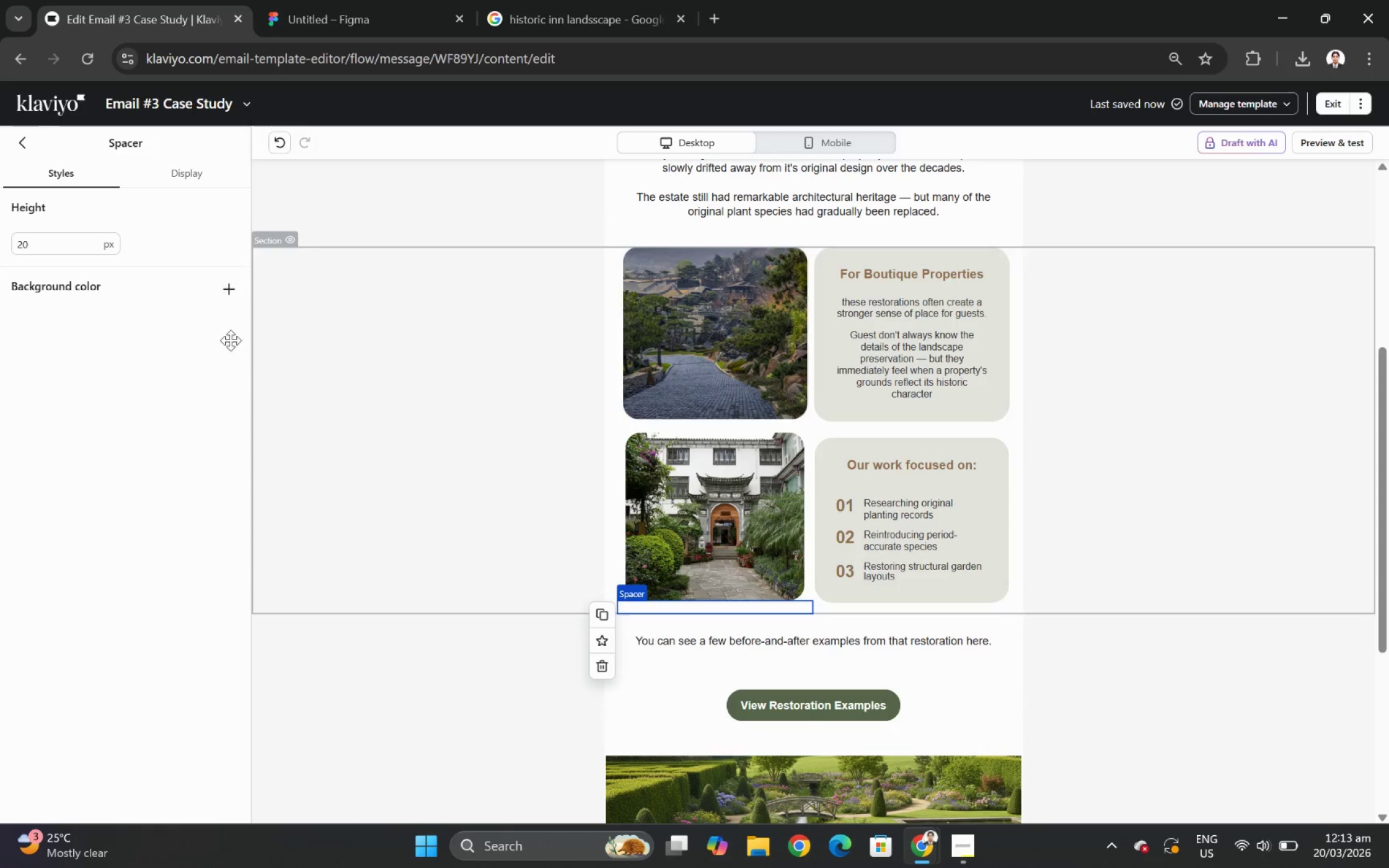 
left_click([21, 147])
 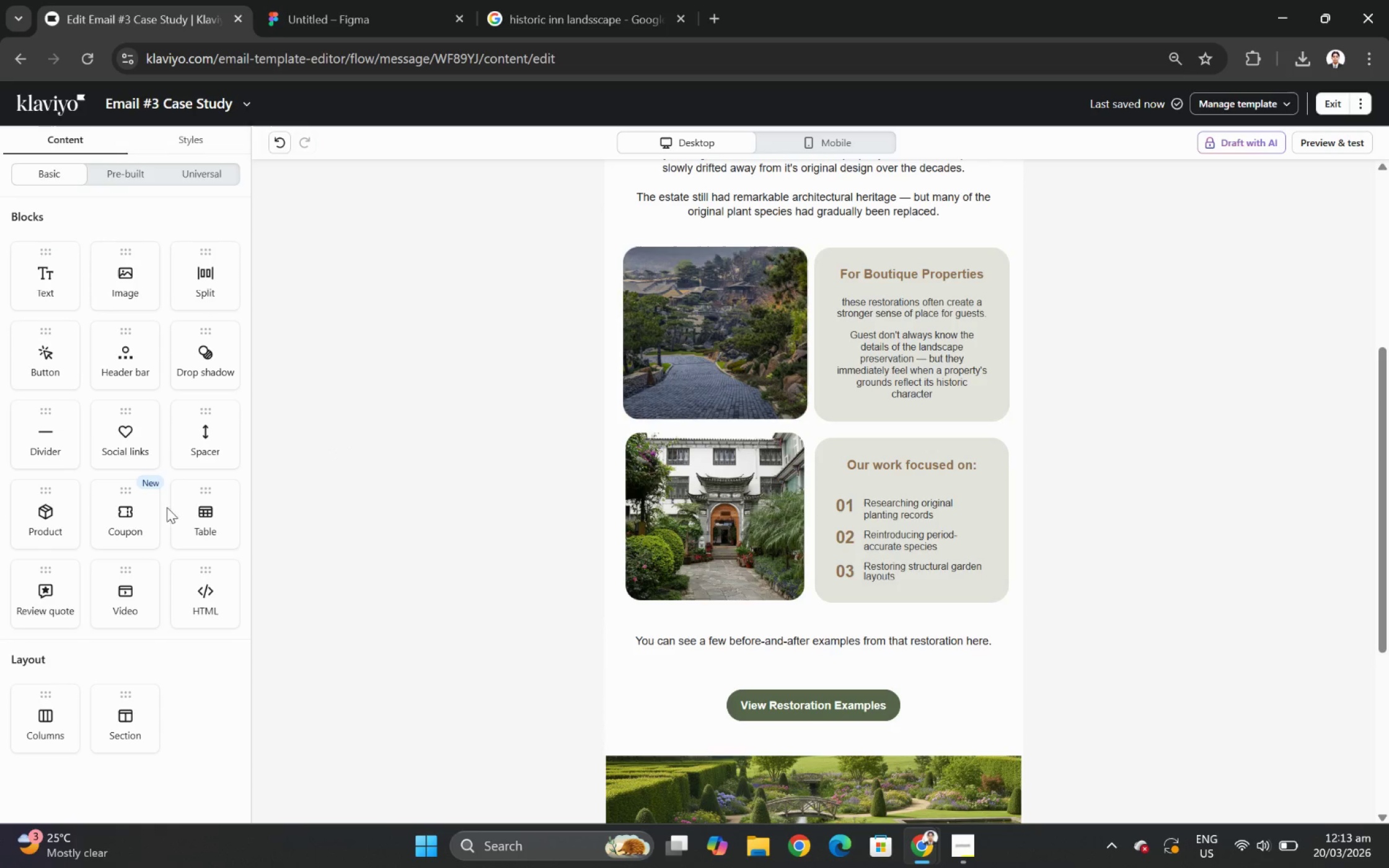 
left_click_drag(start_coordinate=[216, 439], to_coordinate=[881, 608])
 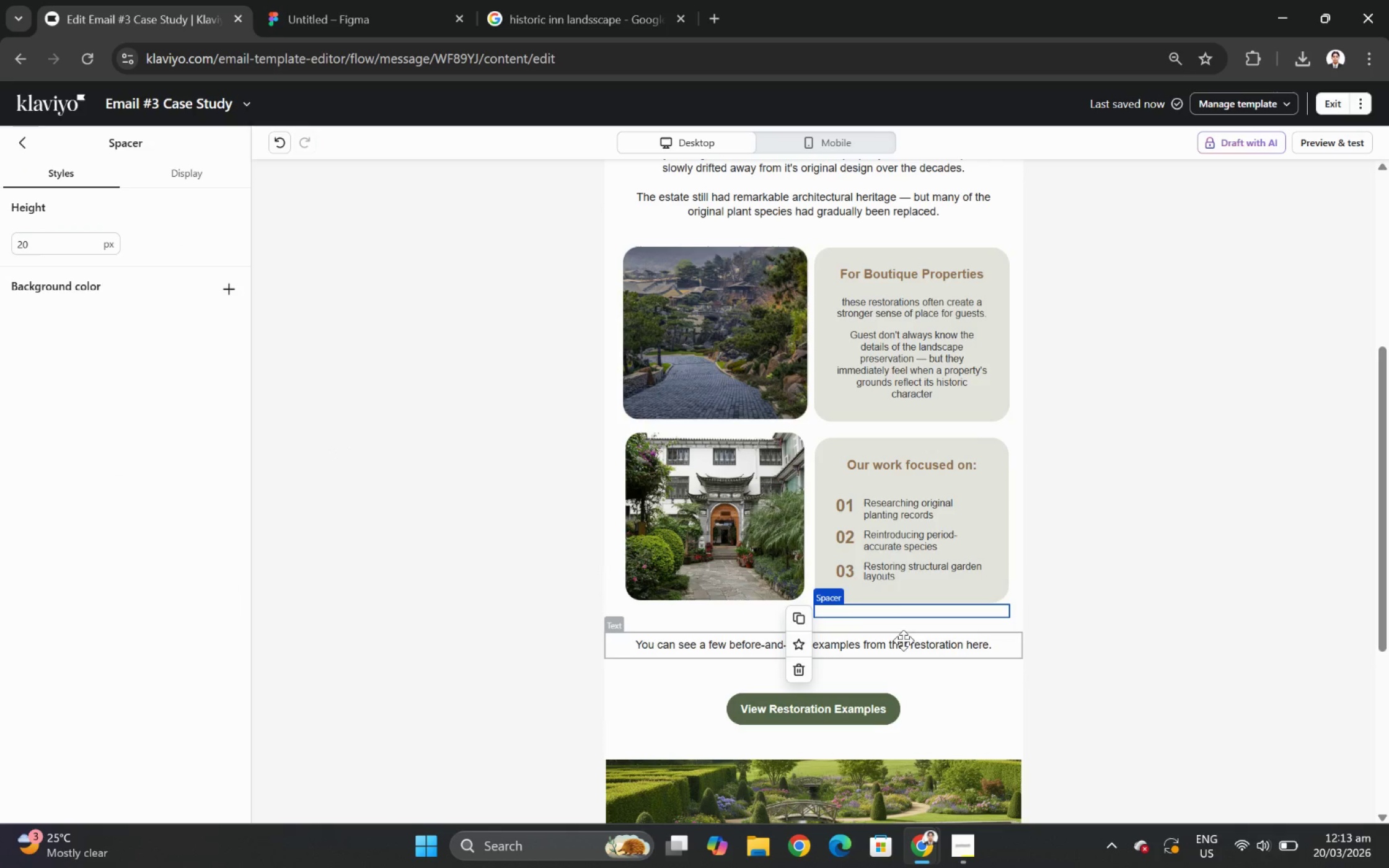 
left_click([999, 678])
 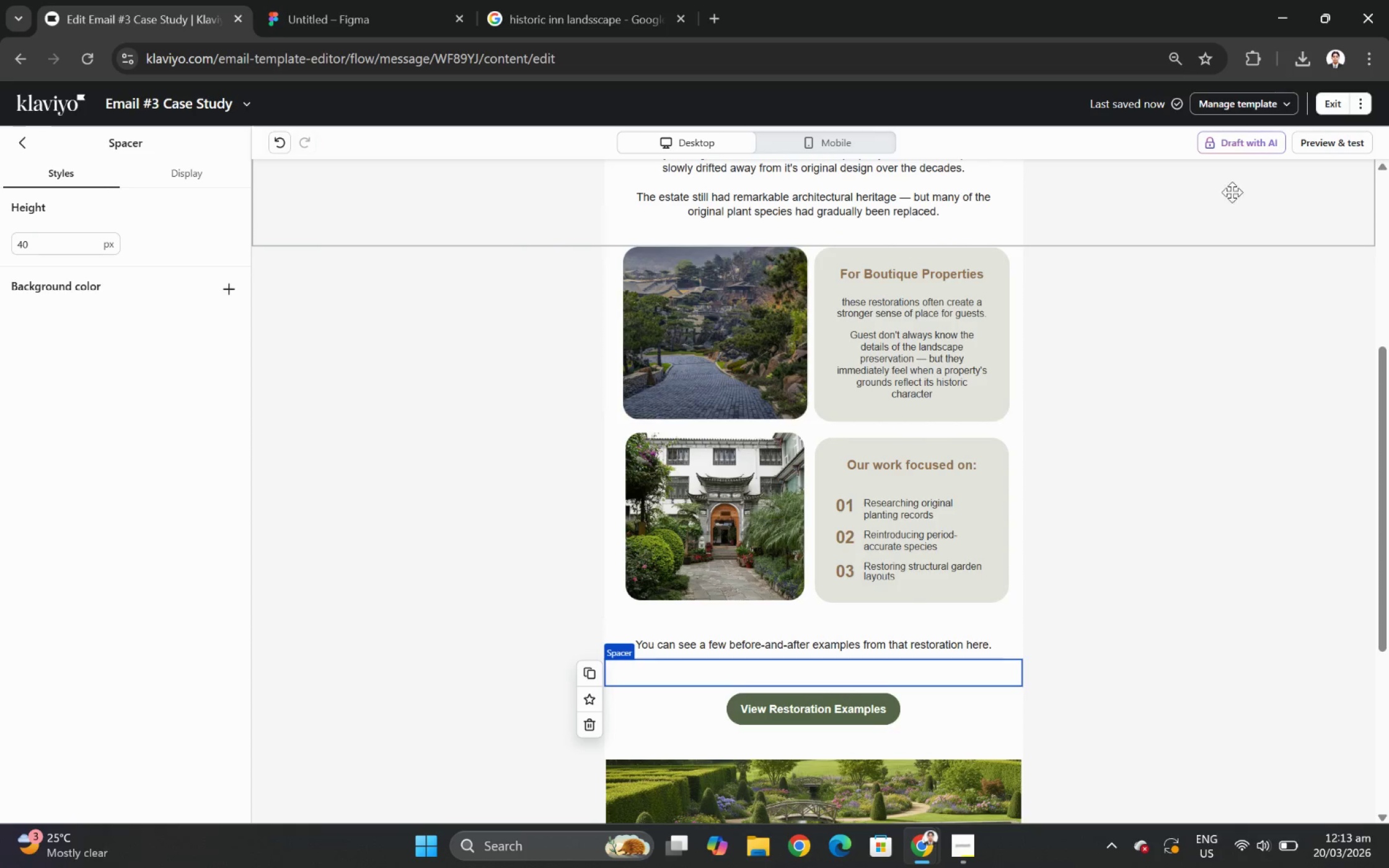 
wait(9.38)
 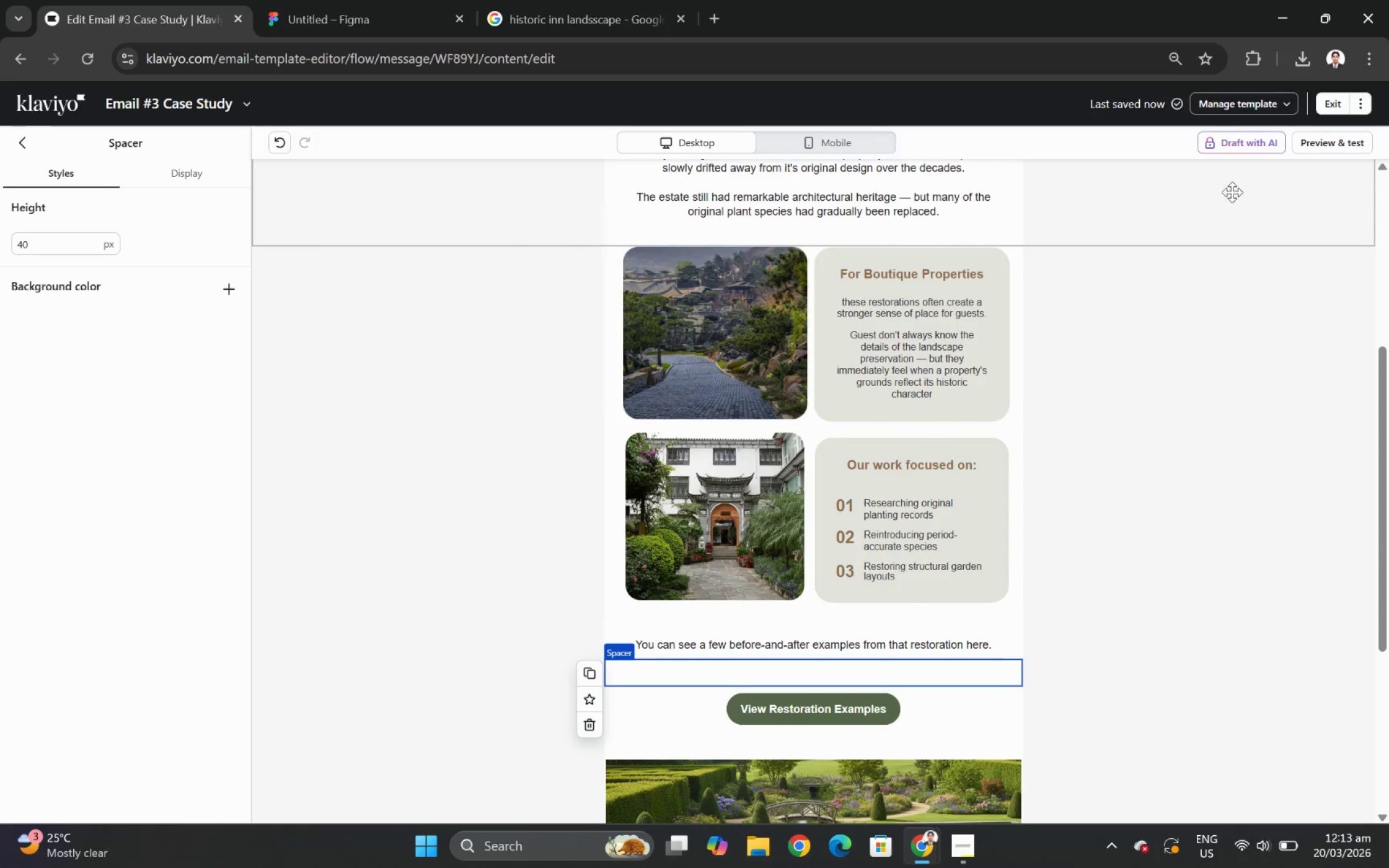 
scroll: coordinate [498, 370], scroll_direction: down, amount: 5.0
 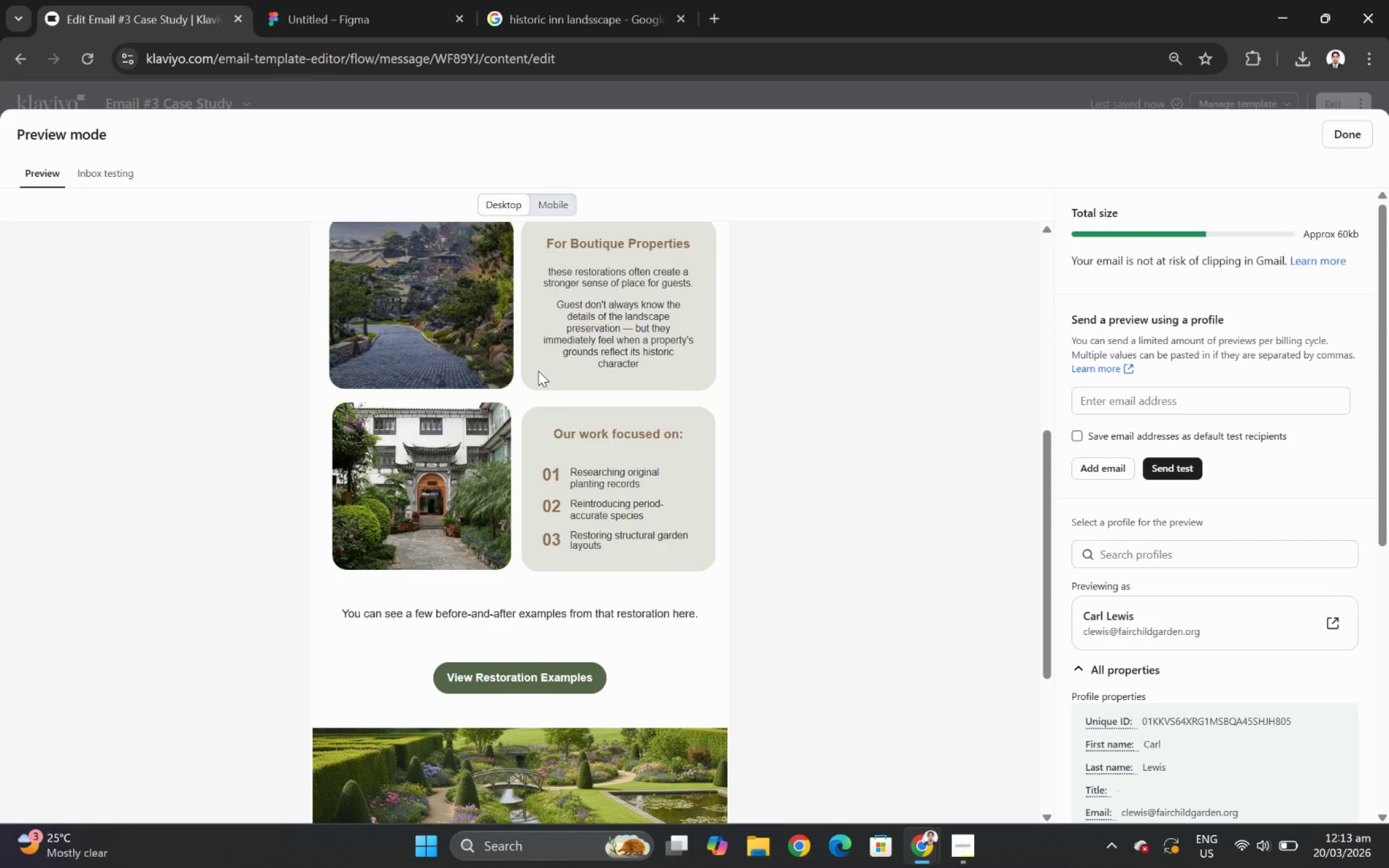 
scroll: coordinate [538, 370], scroll_direction: up, amount: 4.0
 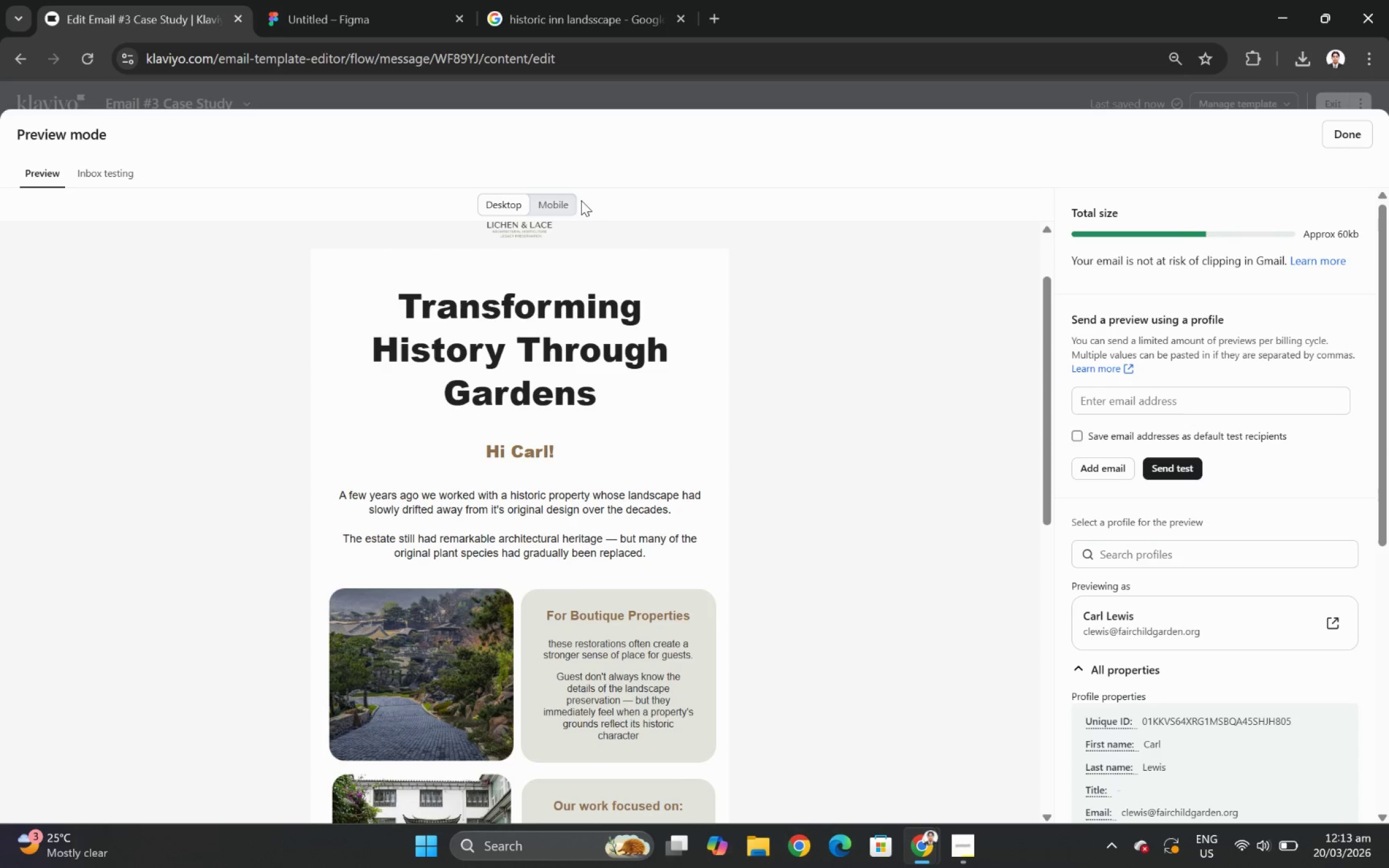 
left_click([553, 210])
 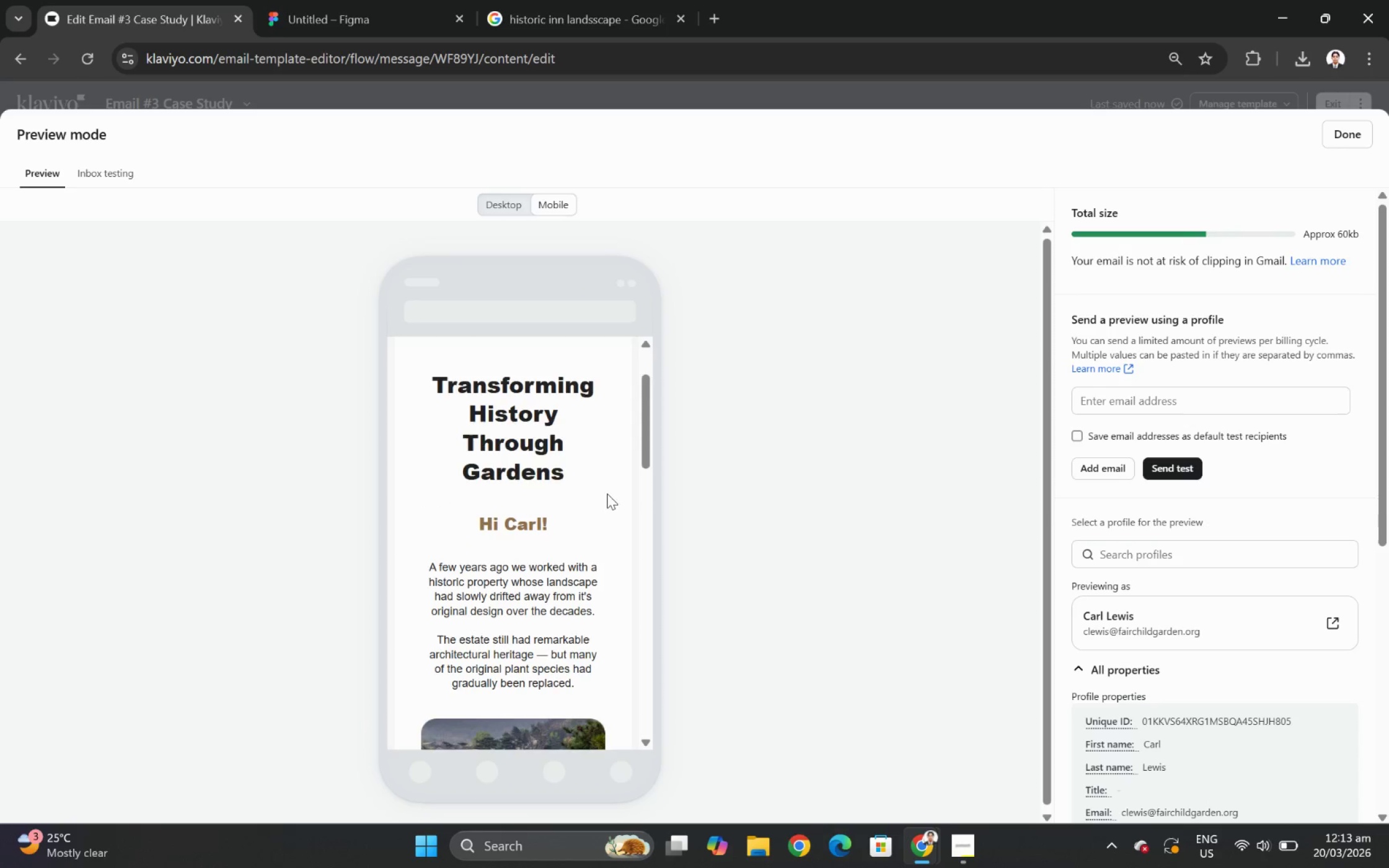 
scroll: coordinate [603, 501], scroll_direction: down, amount: 6.0
 